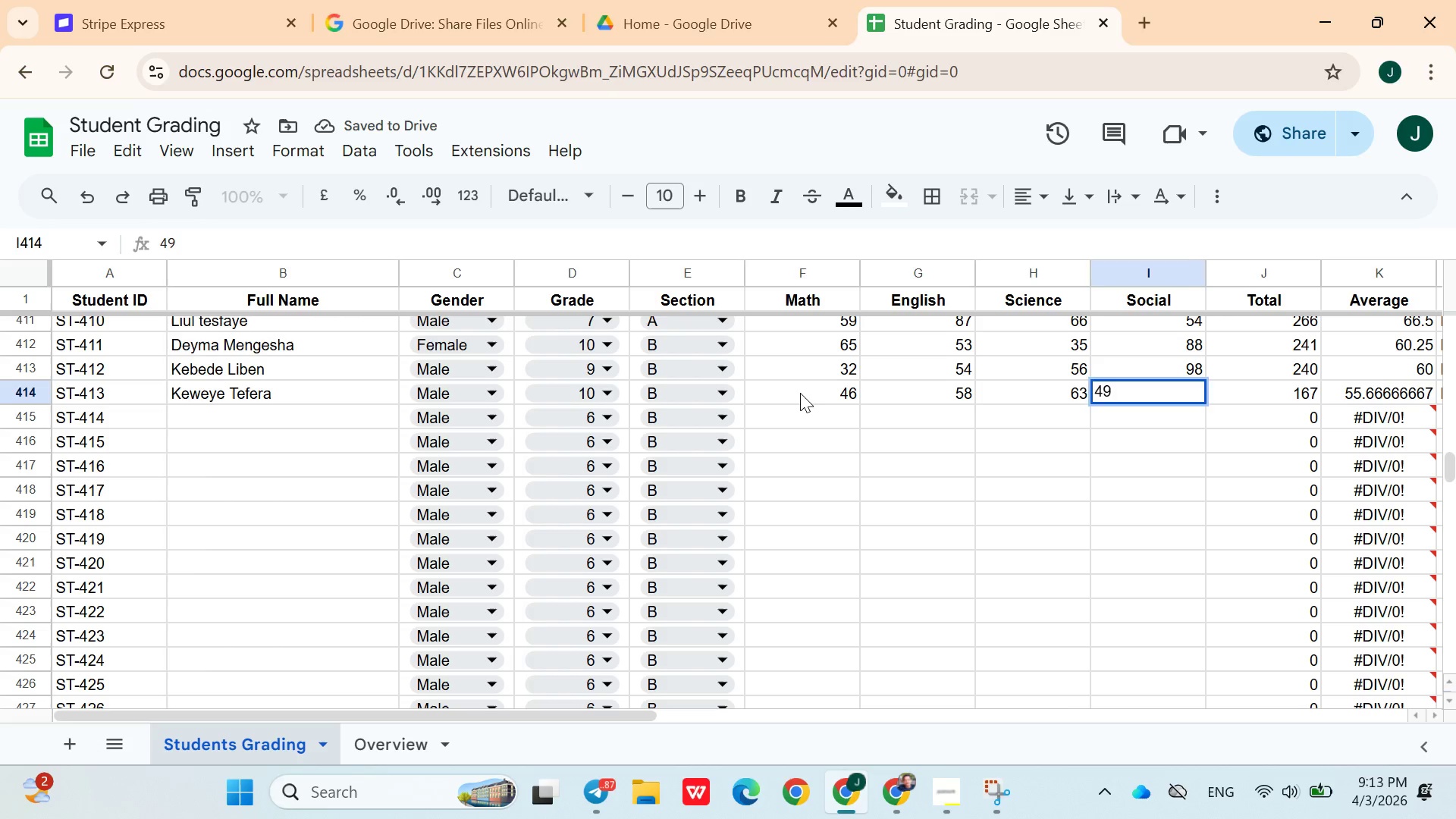 
key(ArrowRight)
 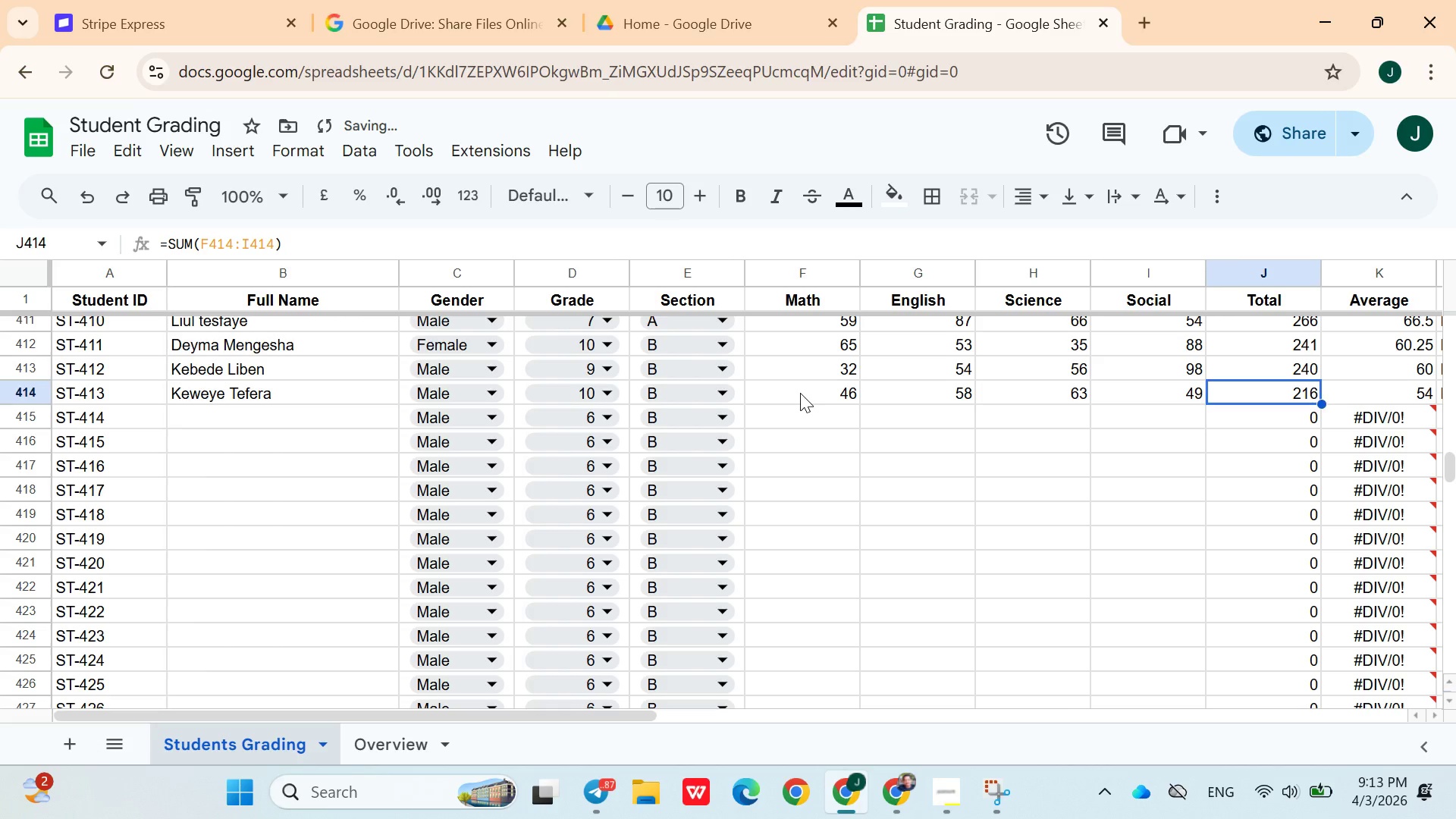 
key(ArrowDown)
 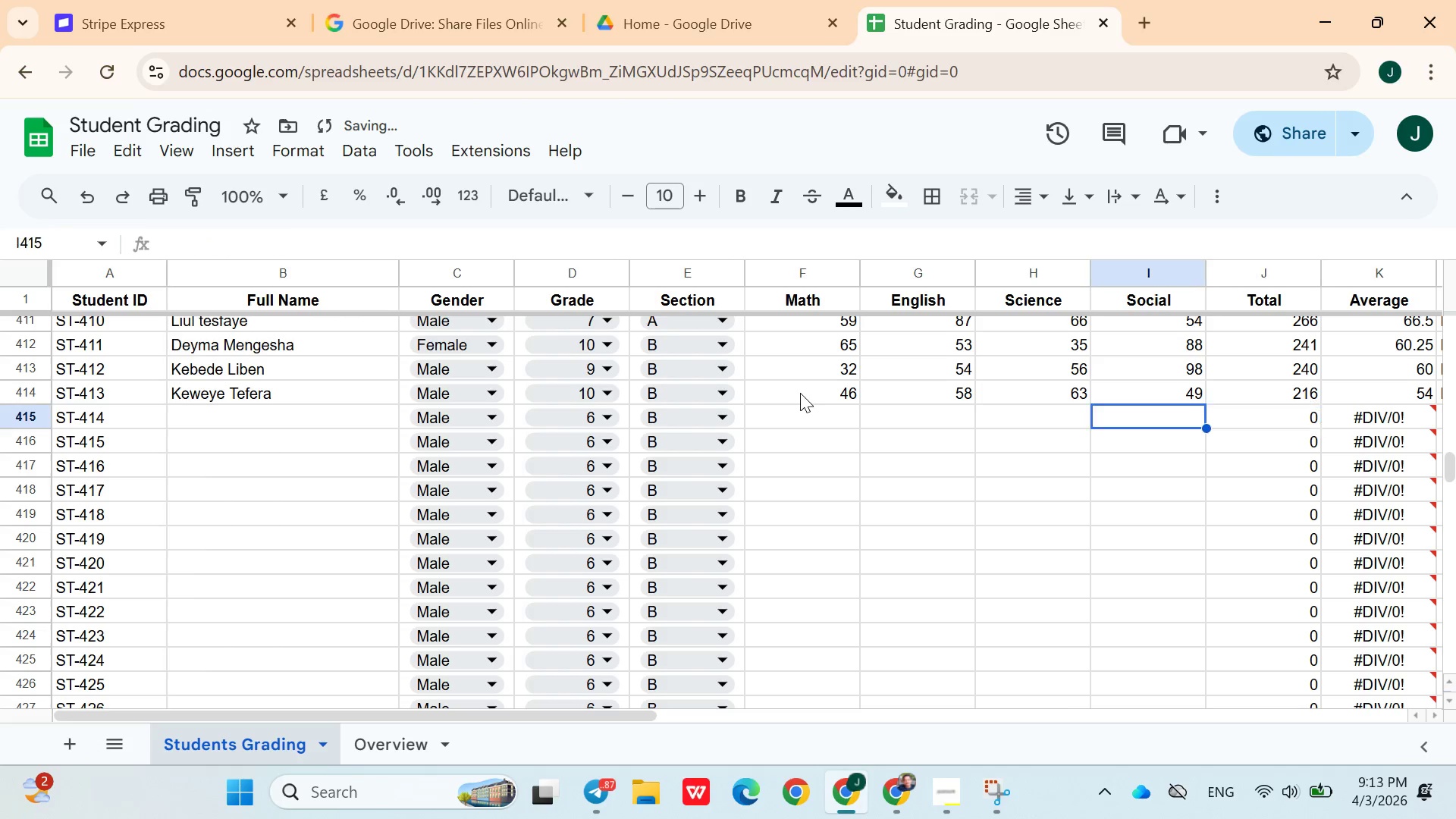 
hold_key(key=ArrowLeft, duration=0.88)
 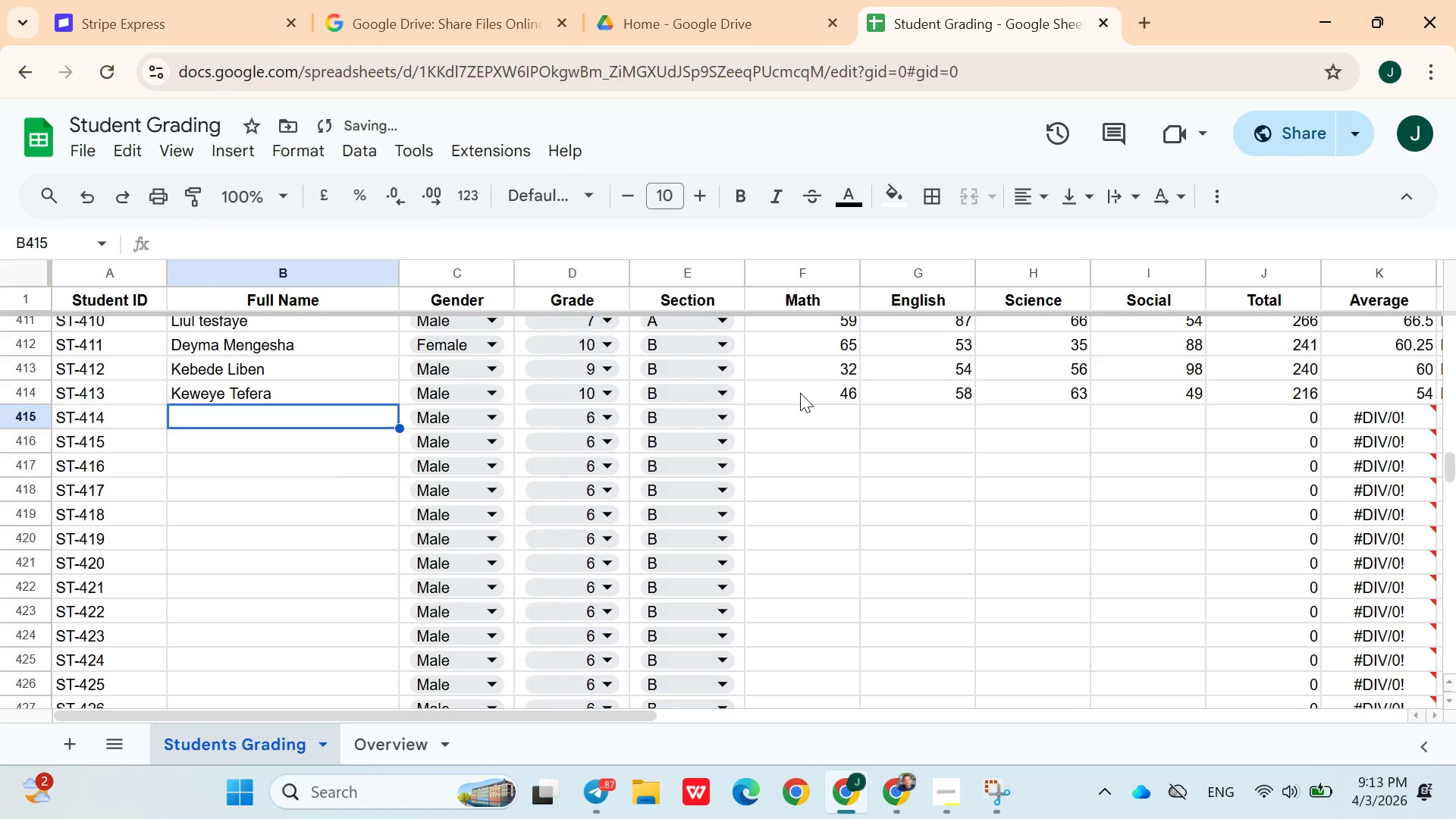 
key(ArrowRight)
 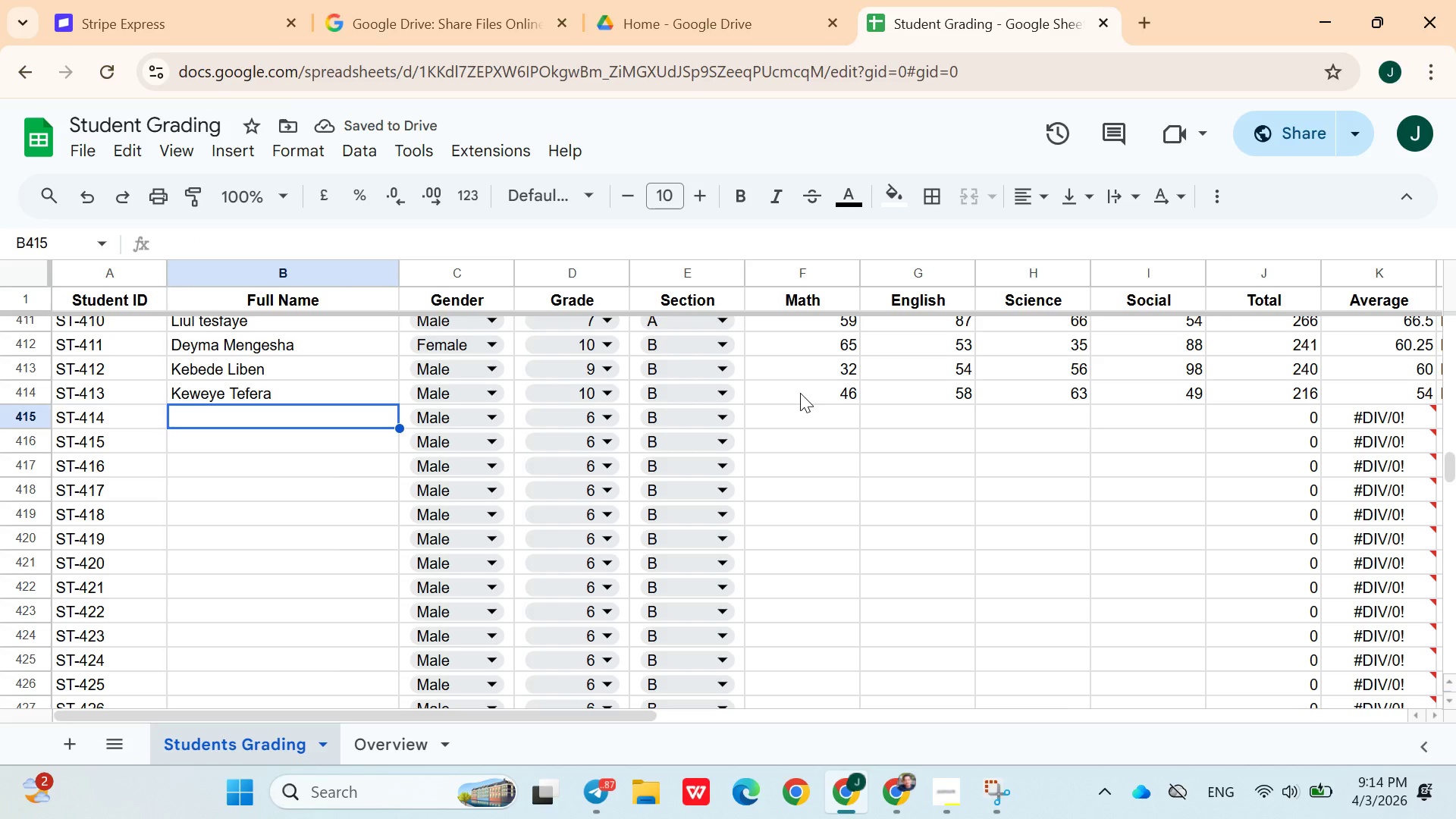 
type(Mohammed Yasin)
 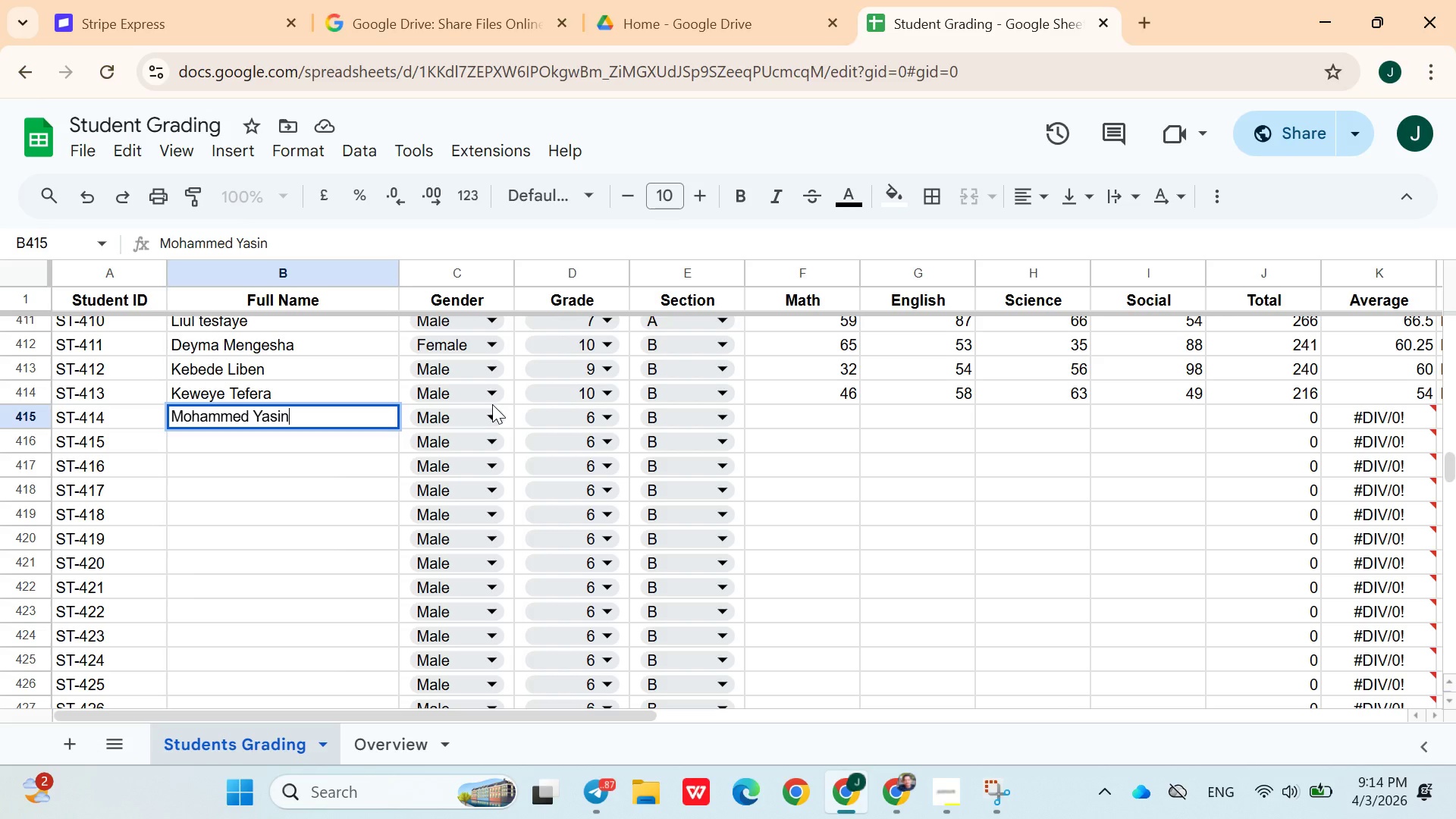 
left_click([531, 418])
 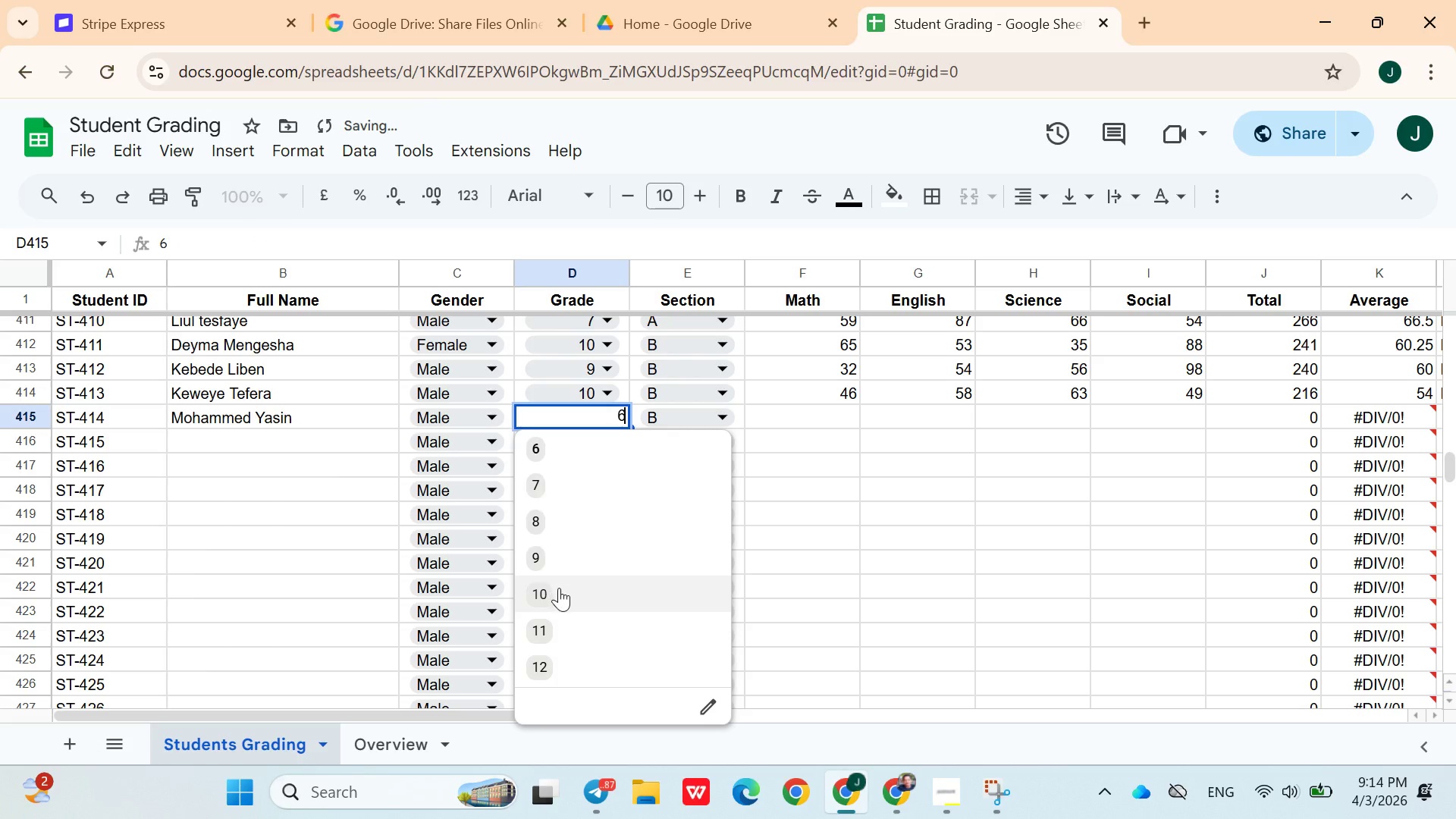 
left_click([561, 619])
 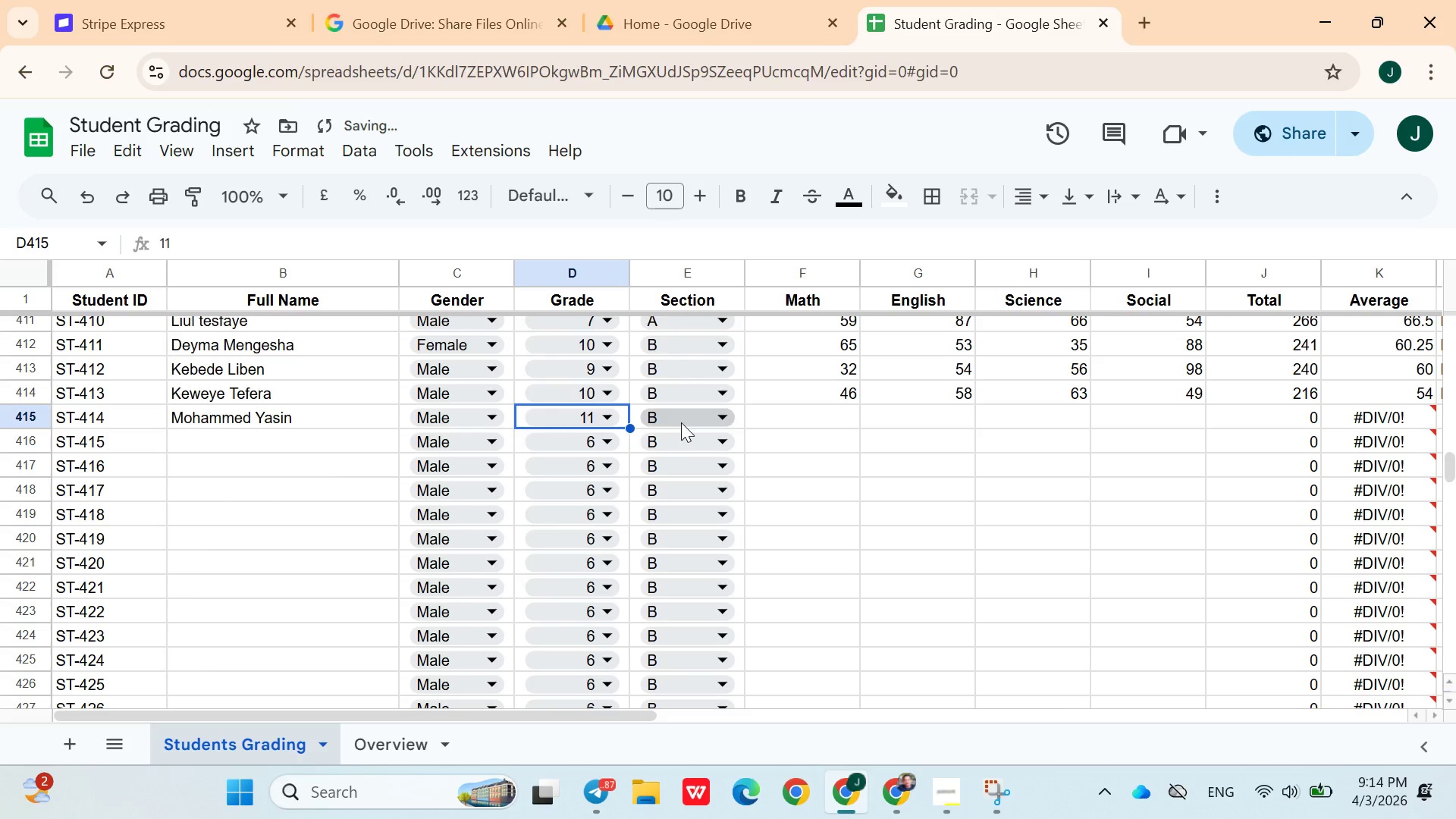 
left_click([683, 422])
 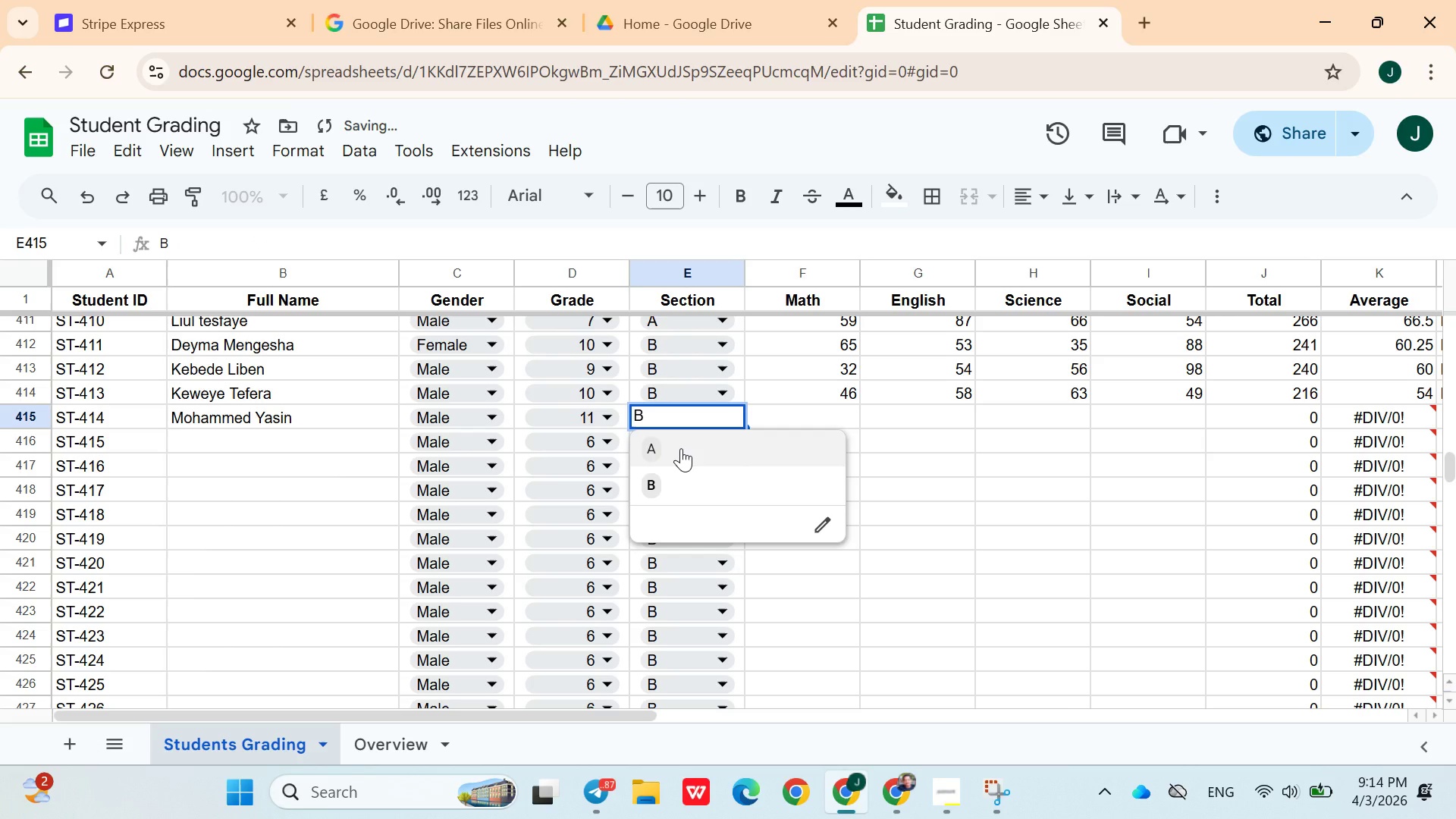 
left_click([681, 448])
 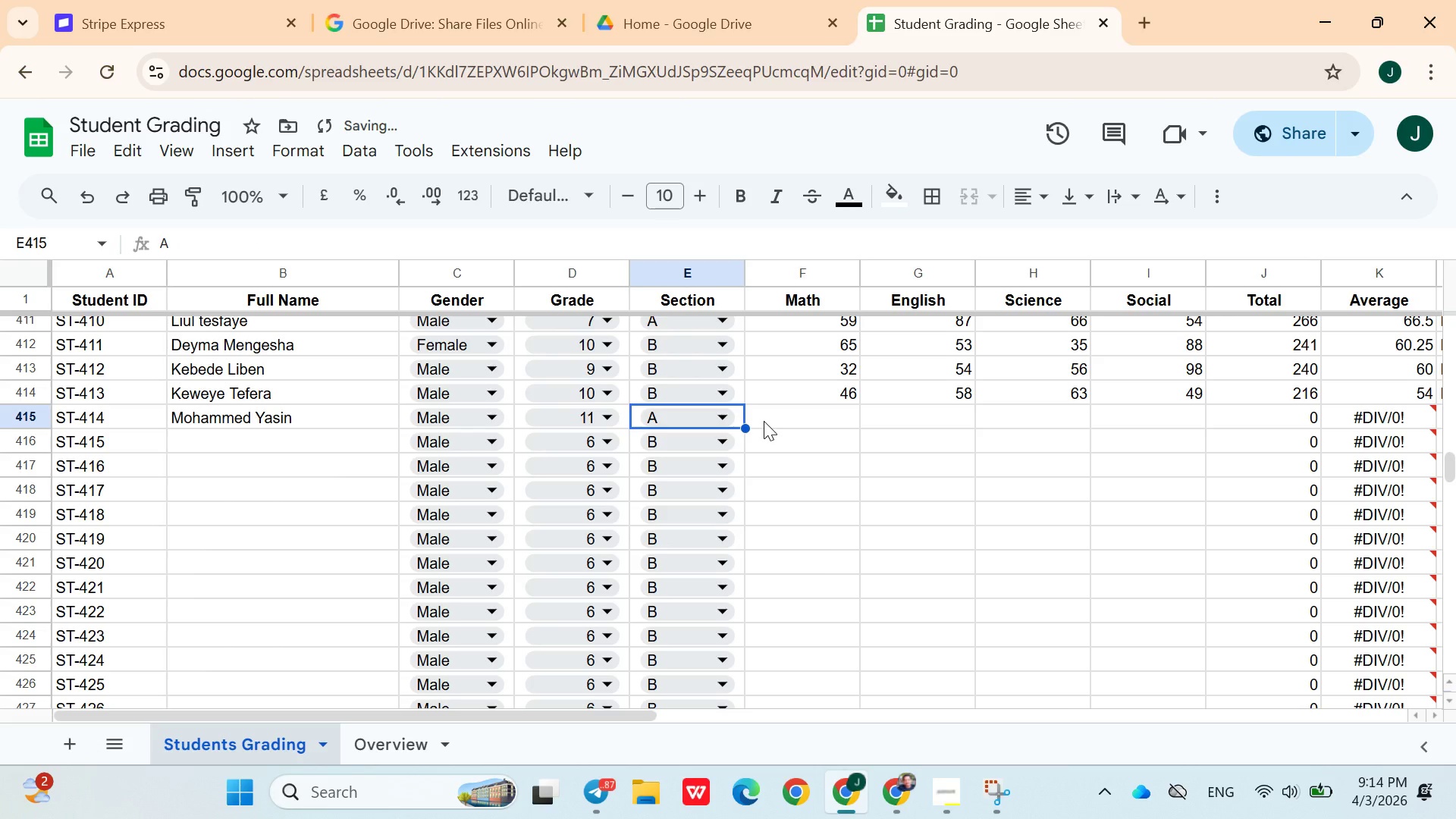 
left_click([767, 421])
 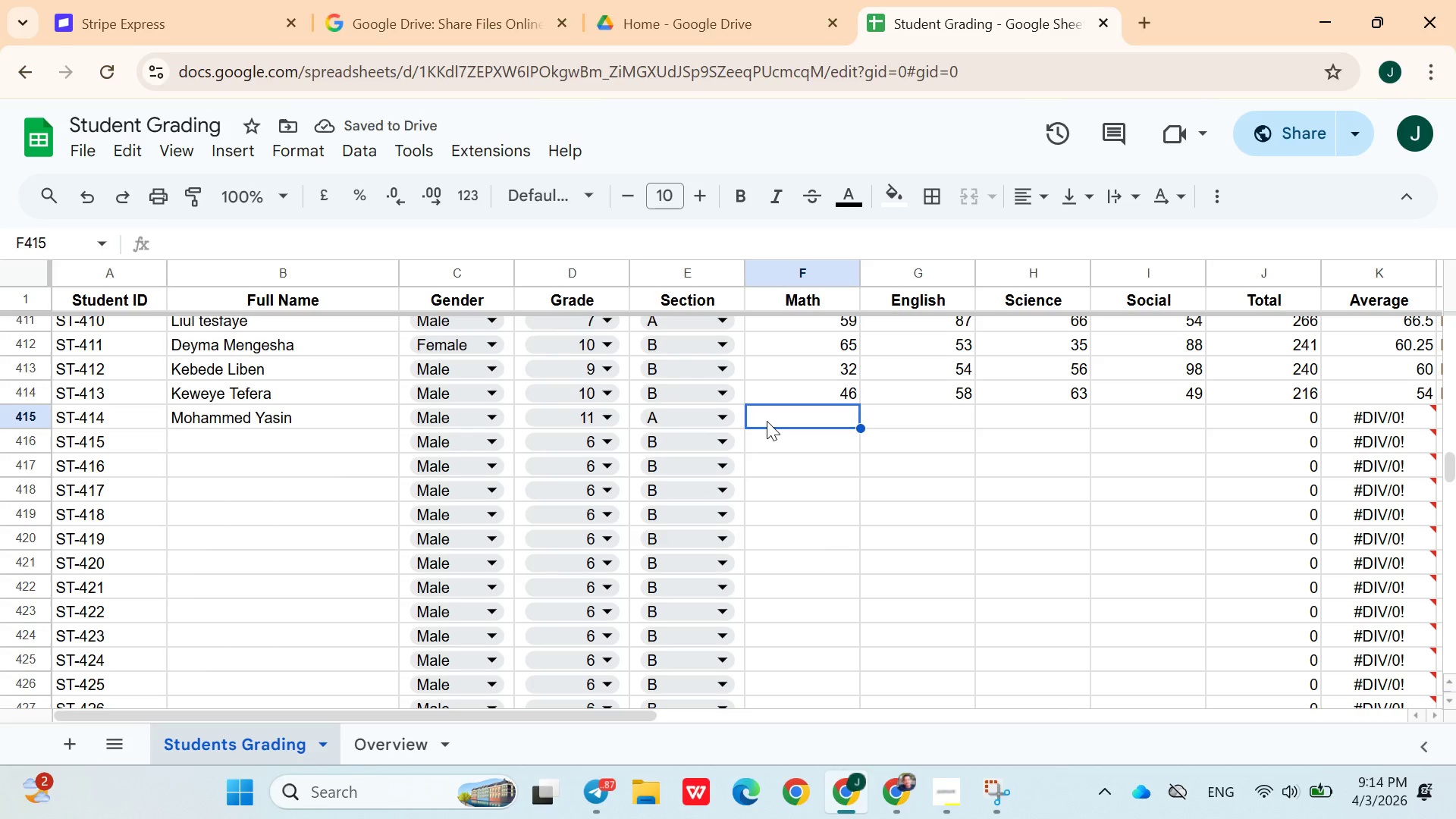 
type(44)
 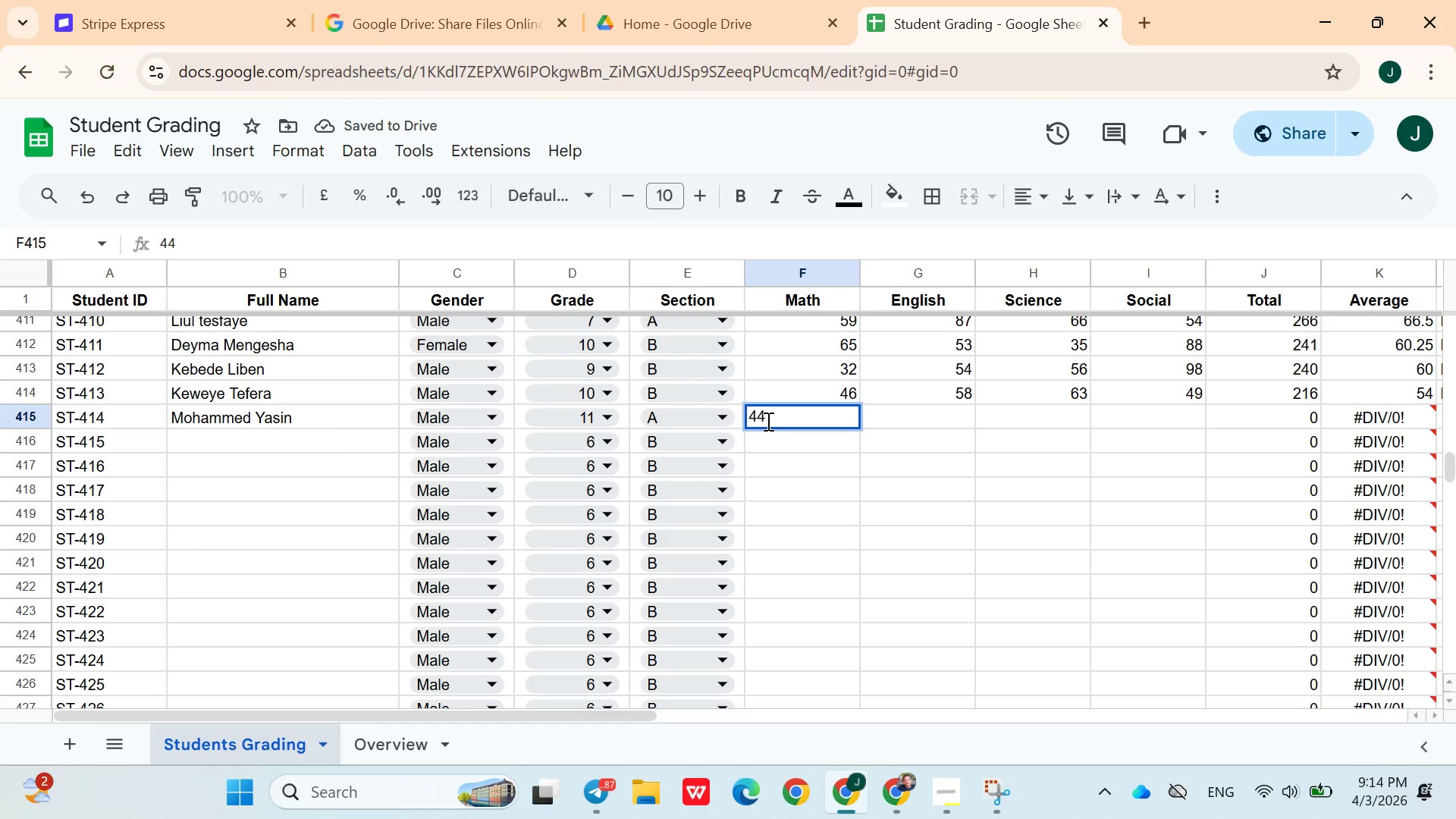 
key(ArrowRight)
 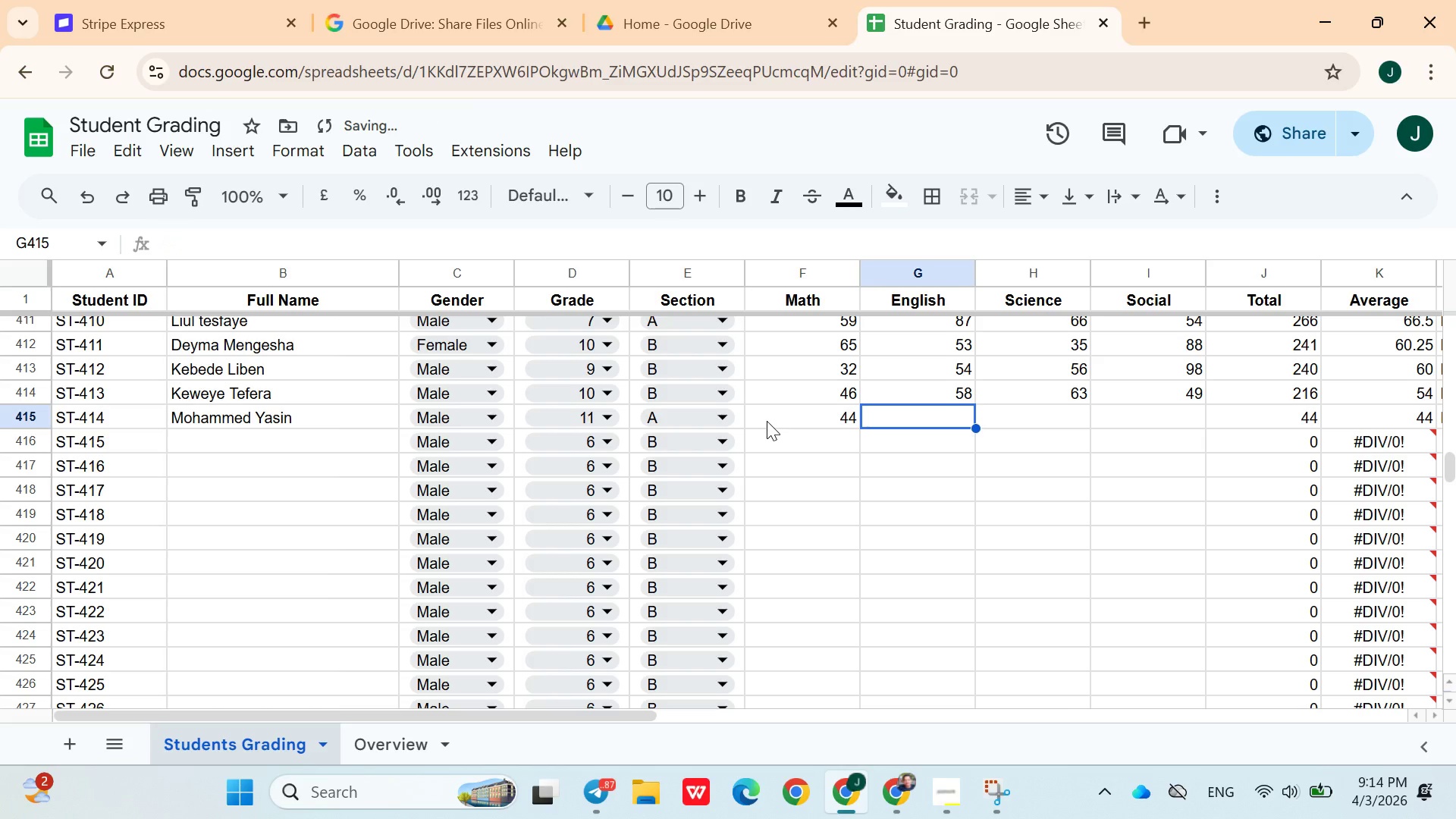 
type(65)
 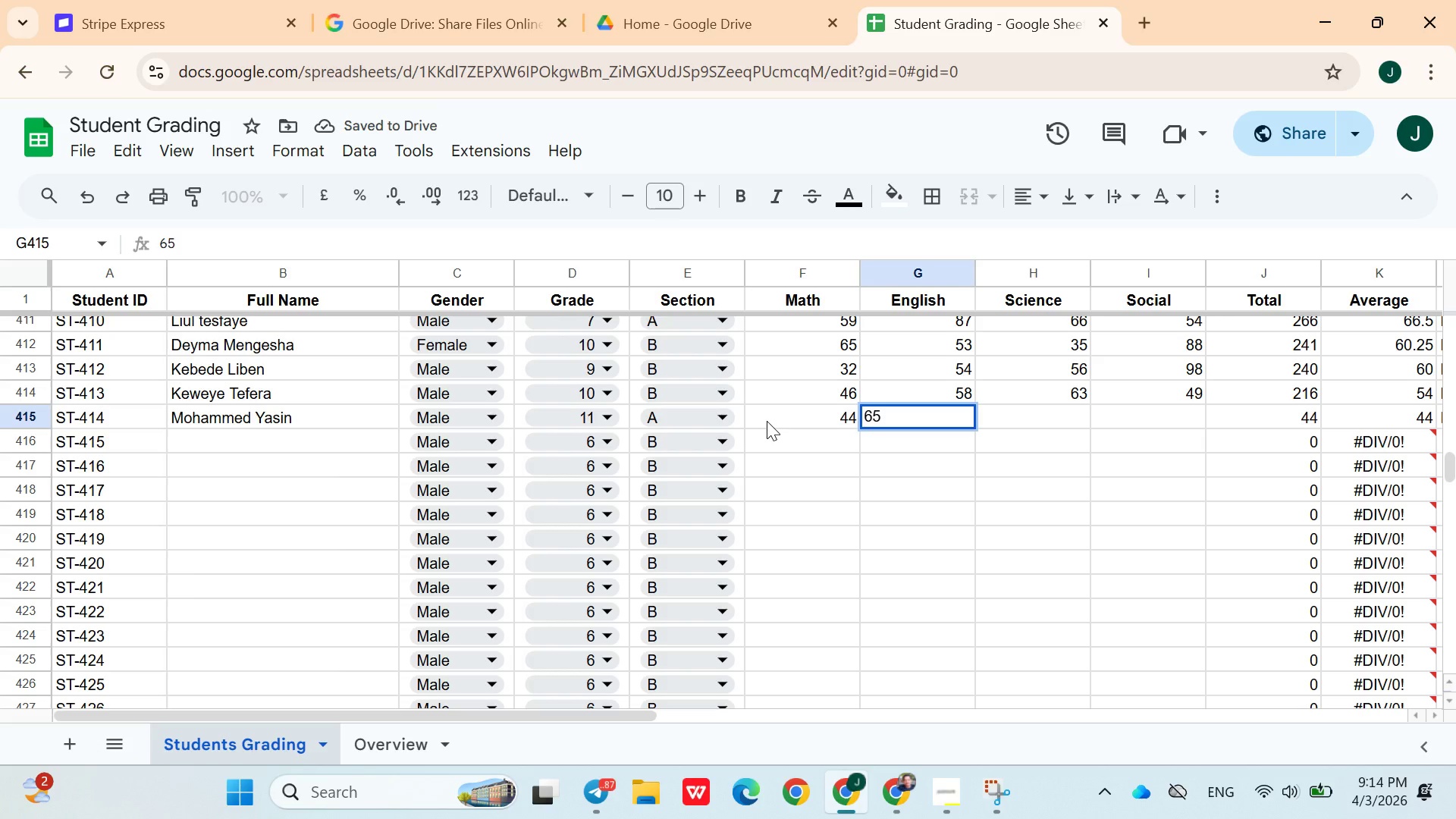 
key(ArrowRight)
 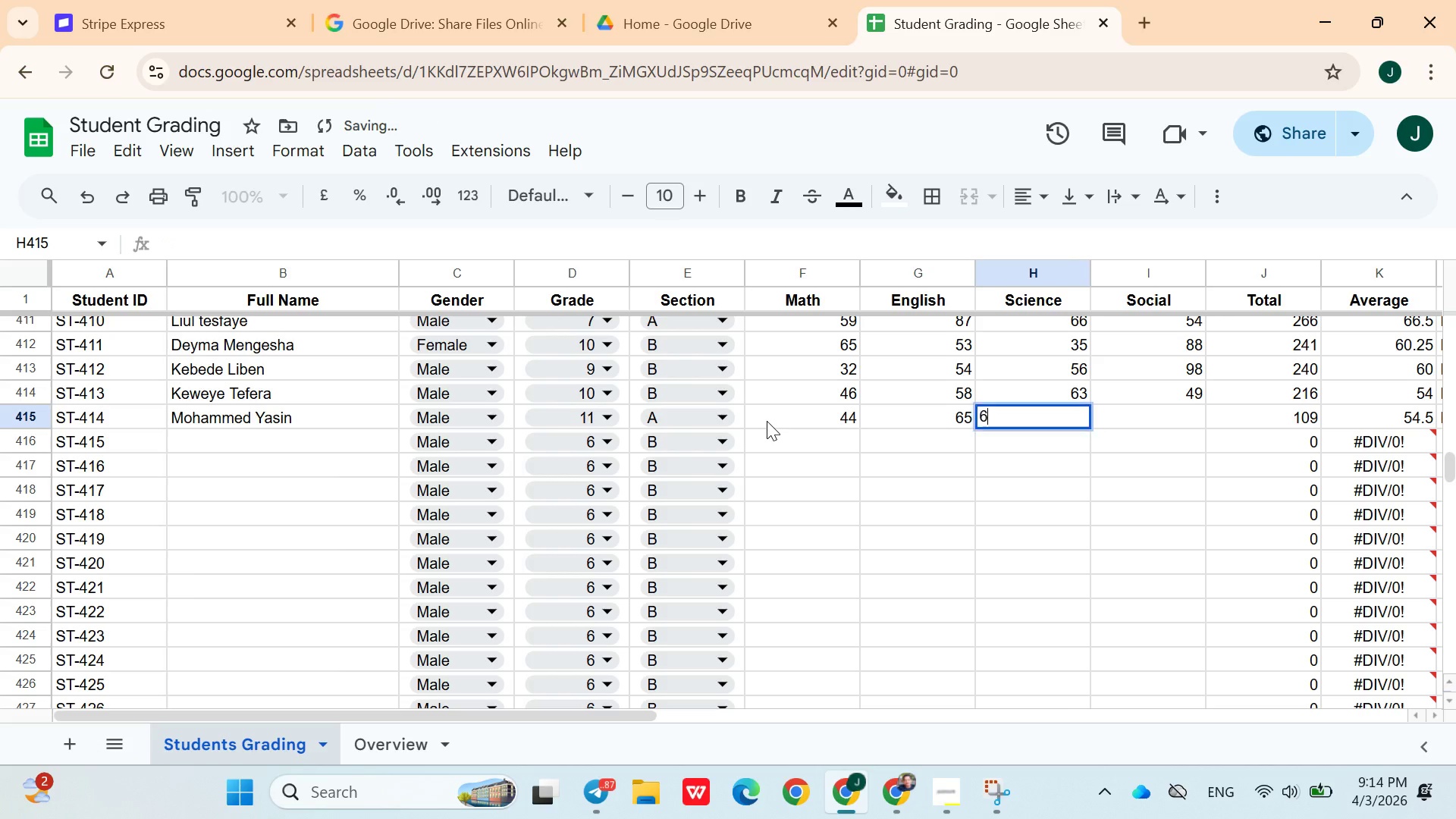 
type(62)
 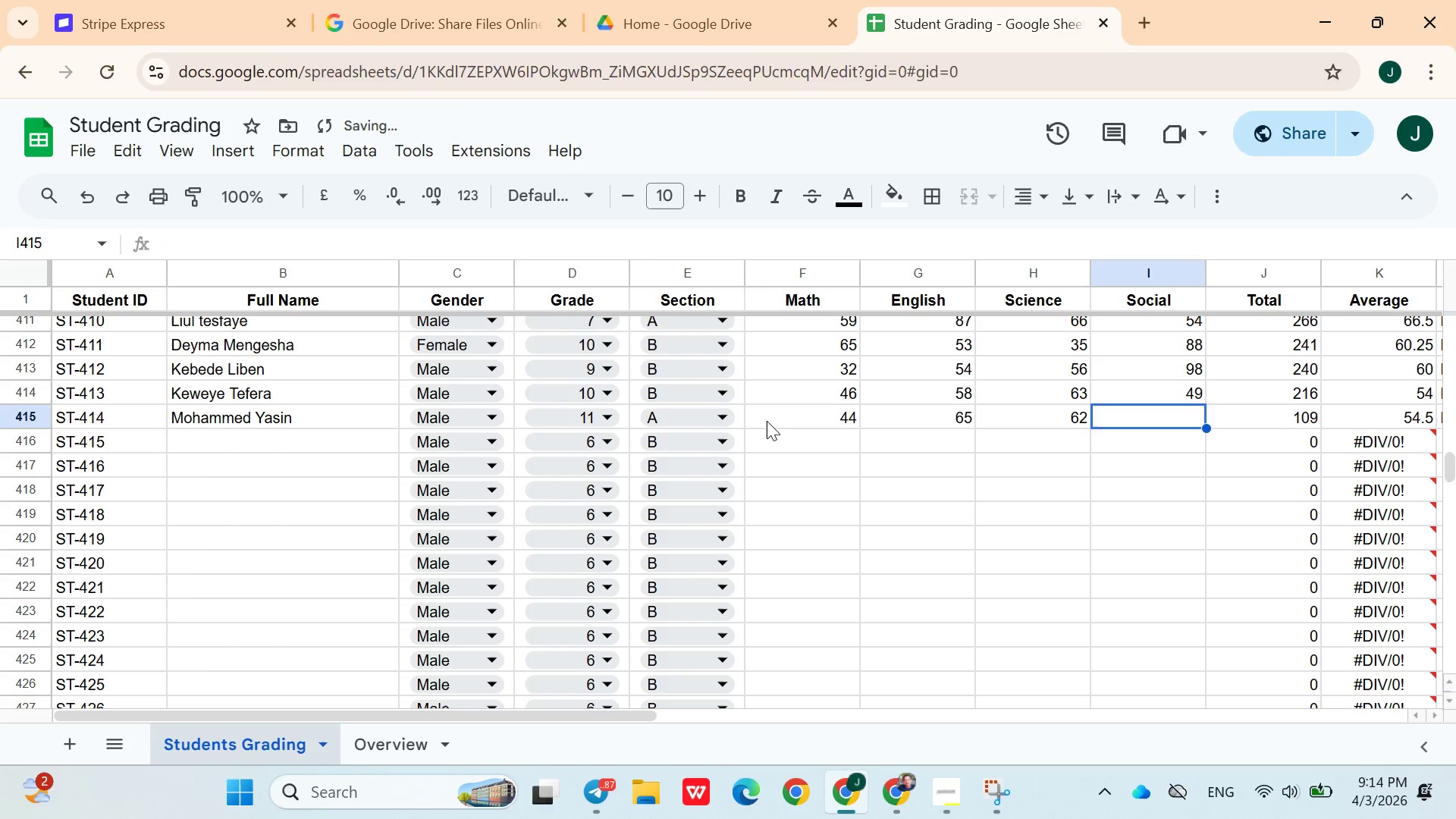 
key(ArrowRight)
 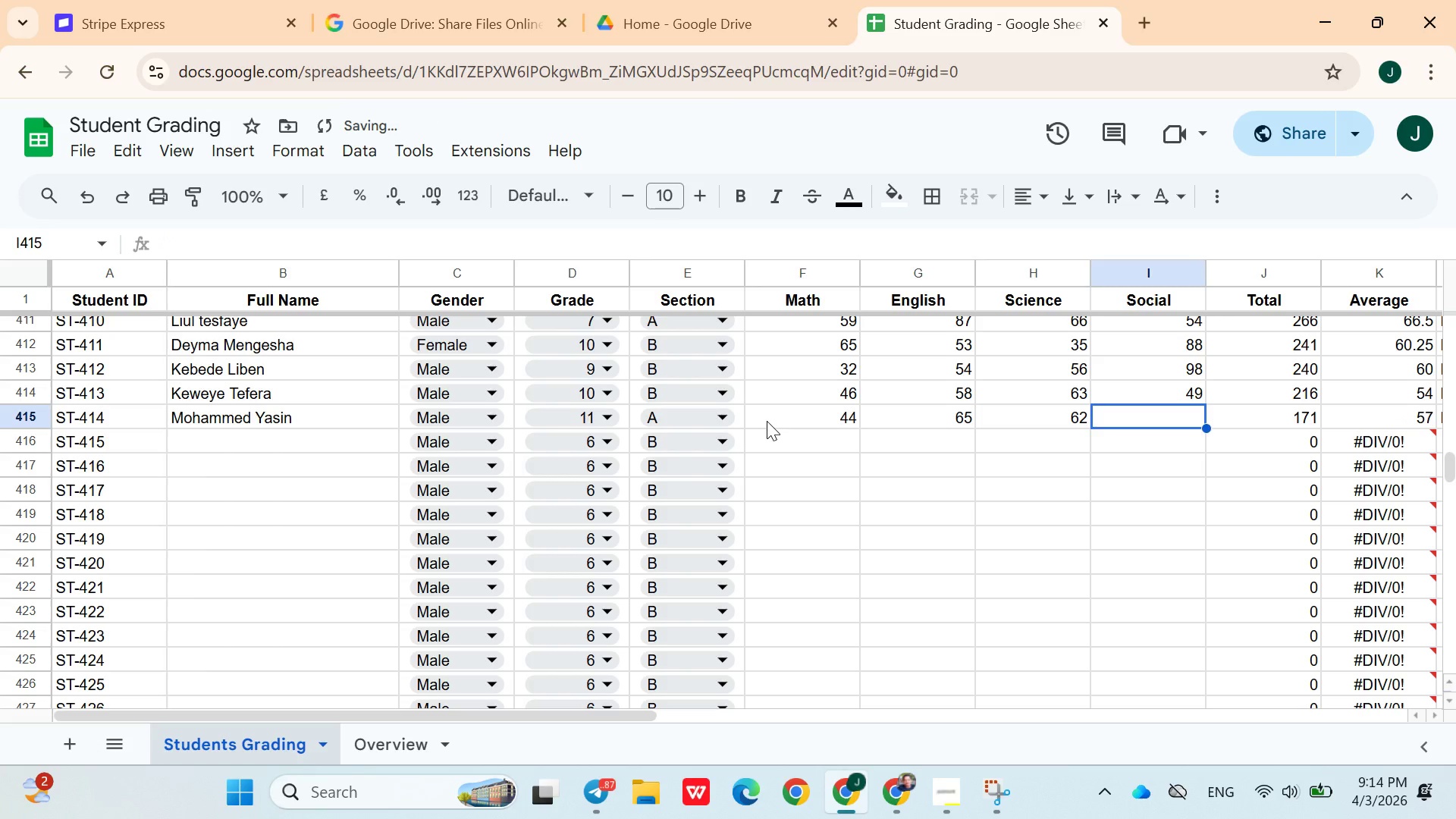 
type(72)
 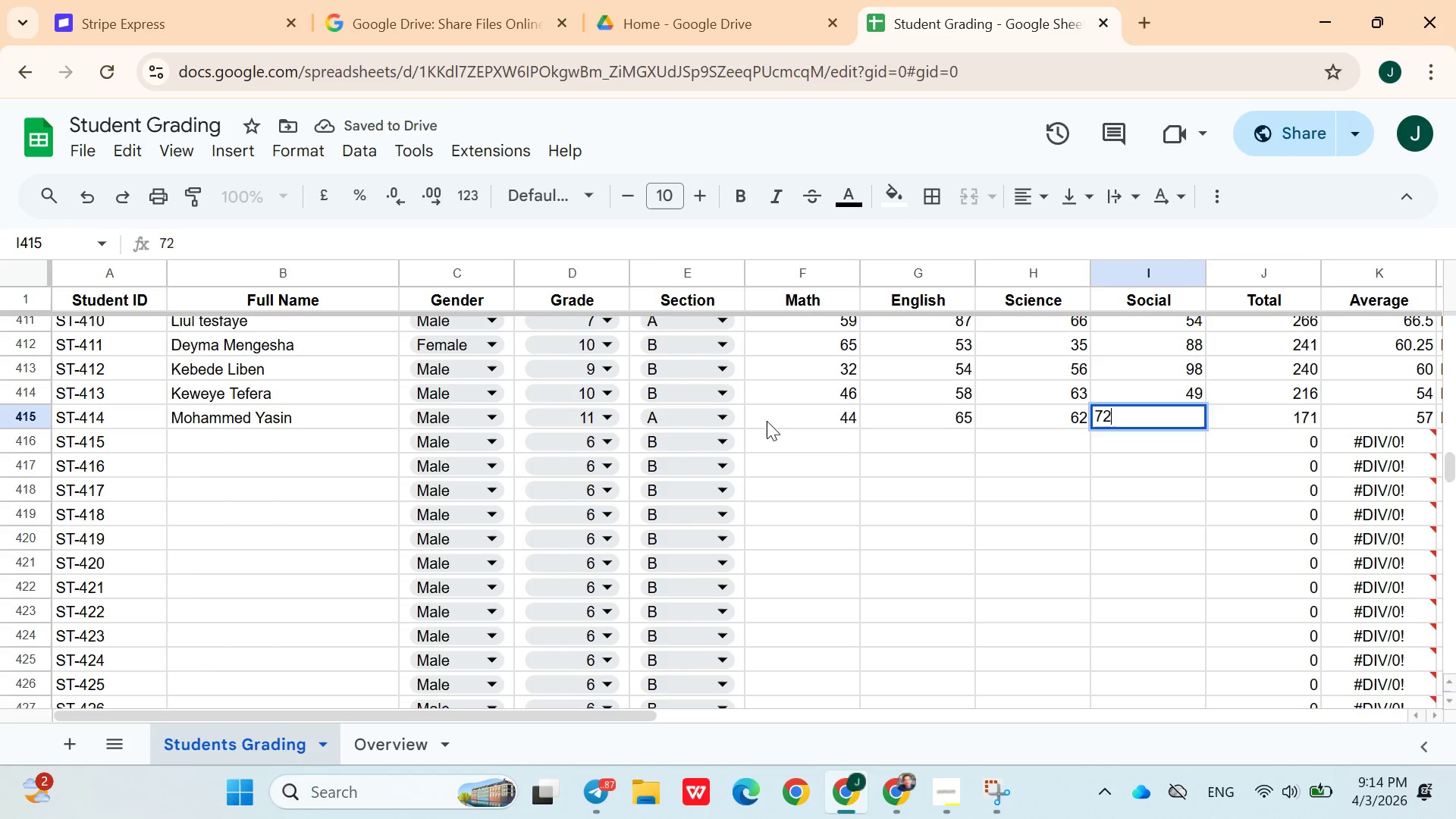 
key(ArrowRight)
 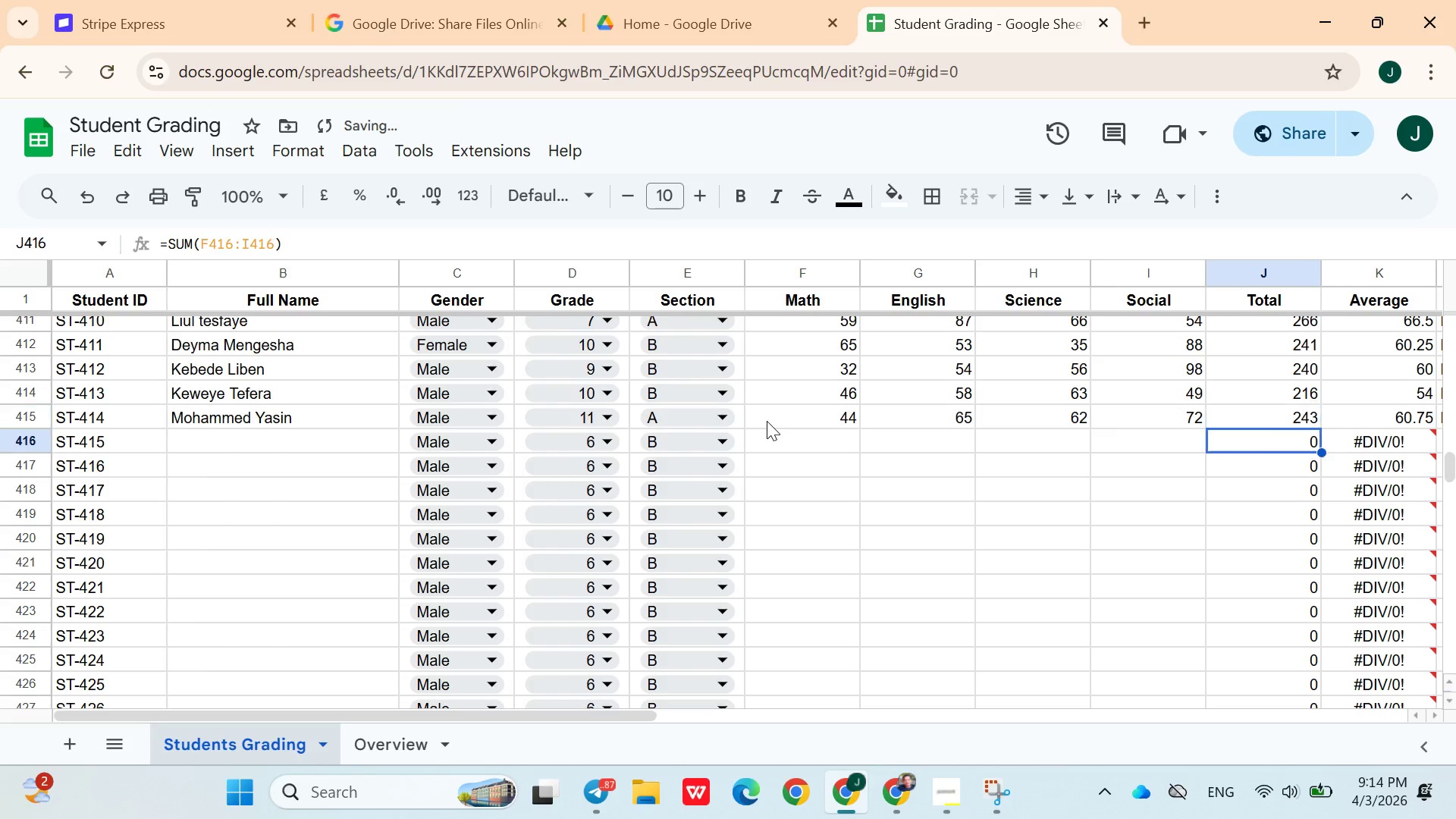 
key(ArrowDown)
 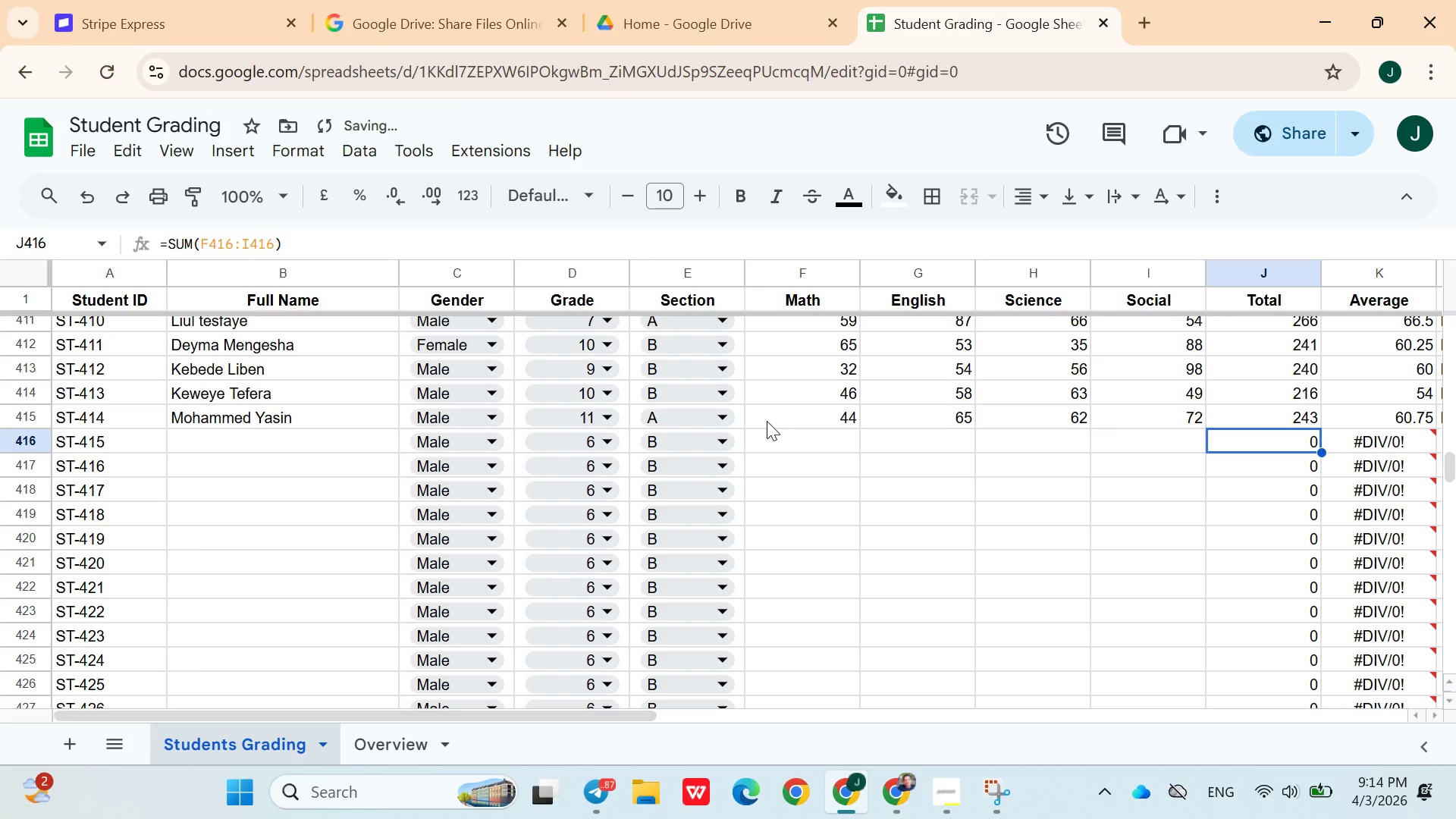 
hold_key(key=ArrowLeft, duration=0.89)
 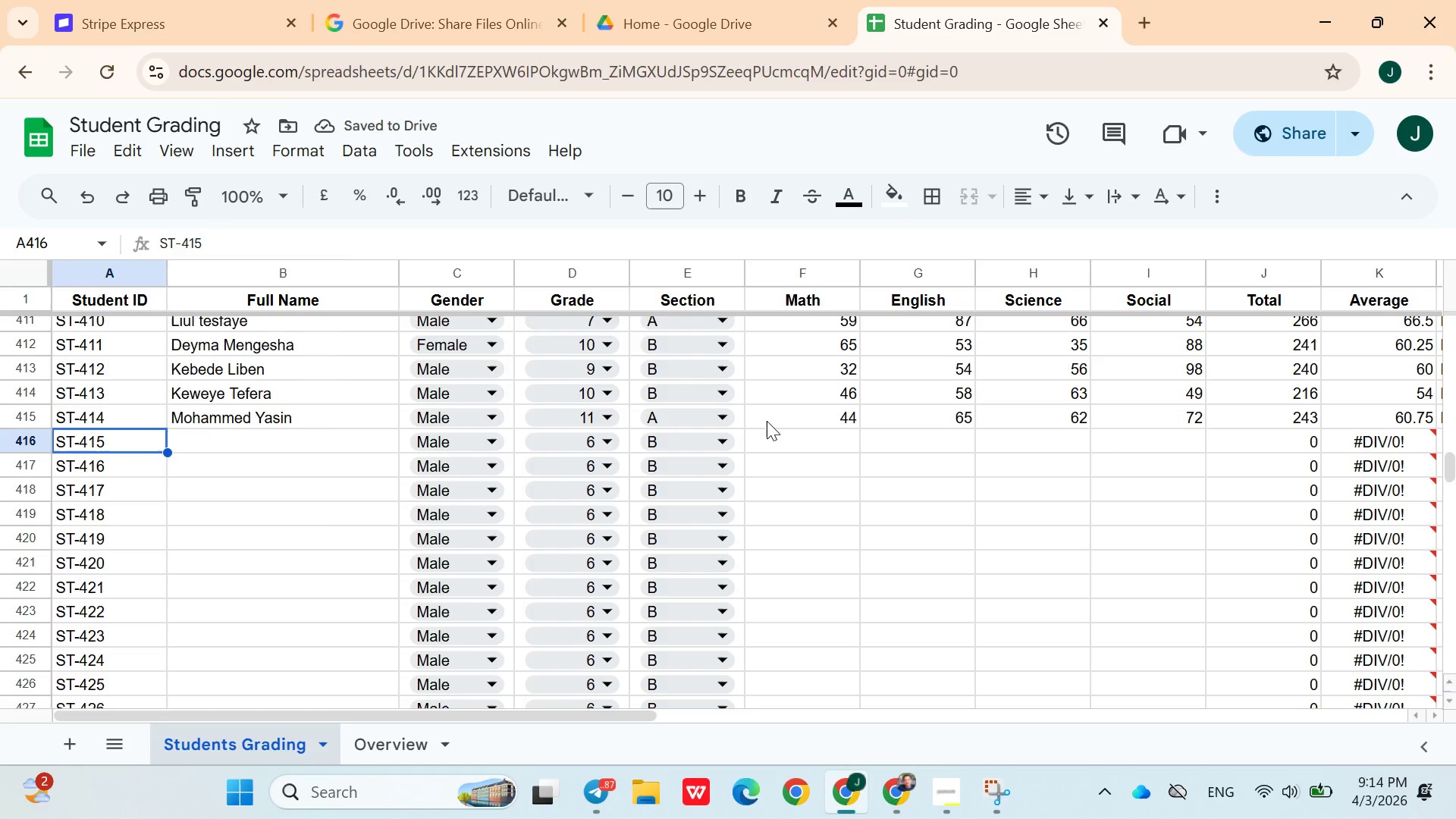 
key(ArrowRight)
 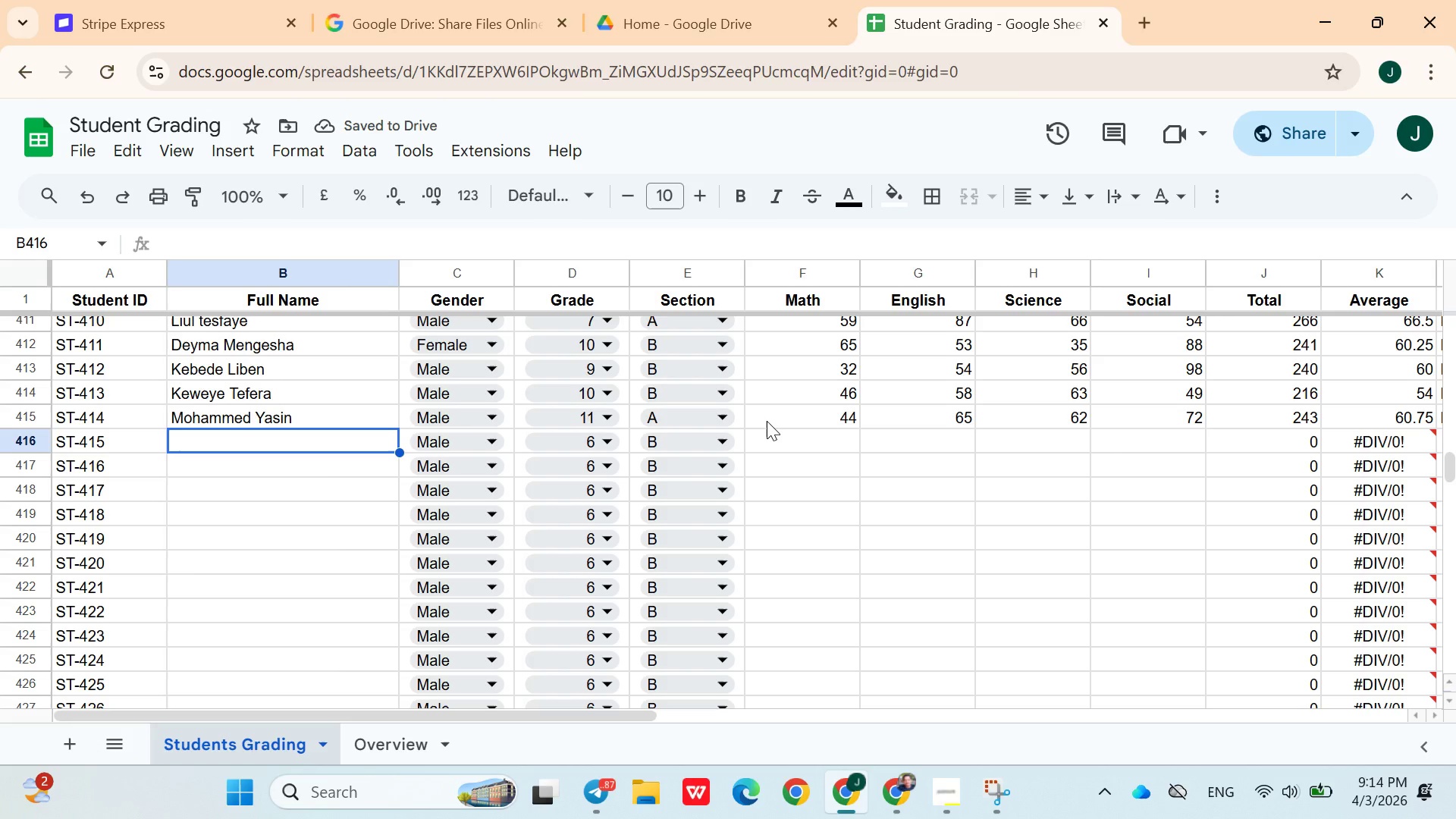 
type(Arsema Ayalew)
 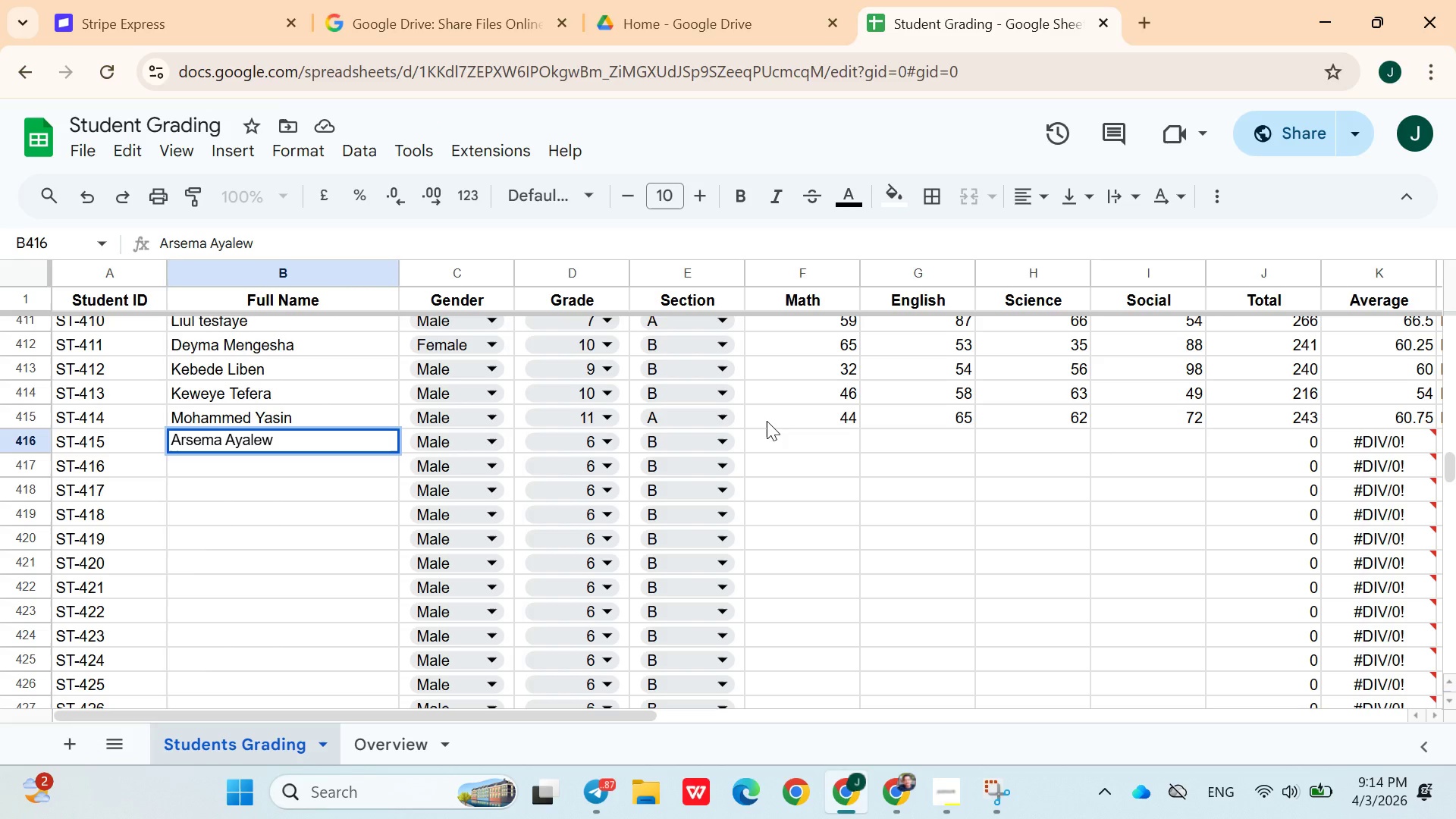 
left_click([486, 441])
 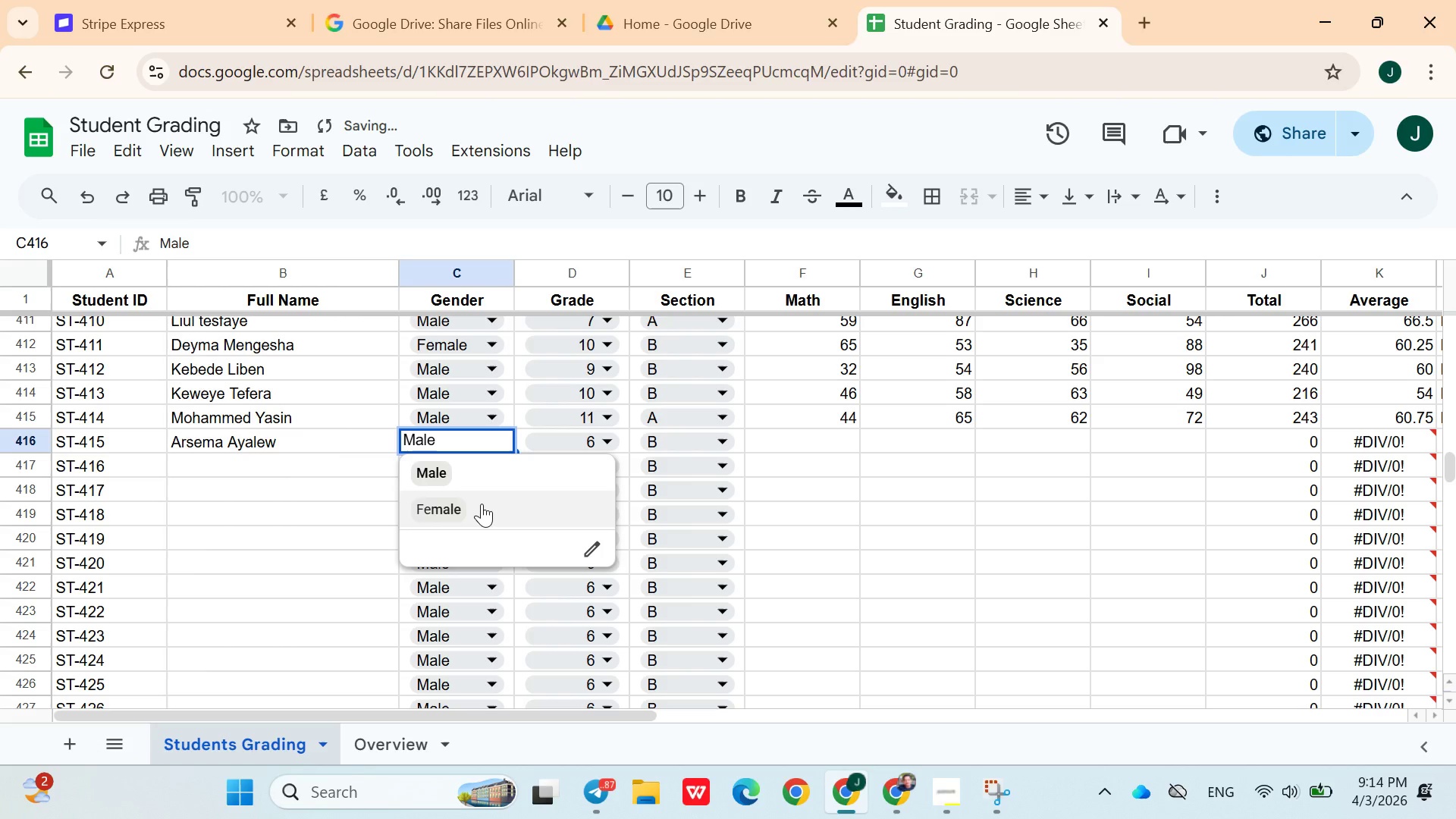 
left_click([482, 504])
 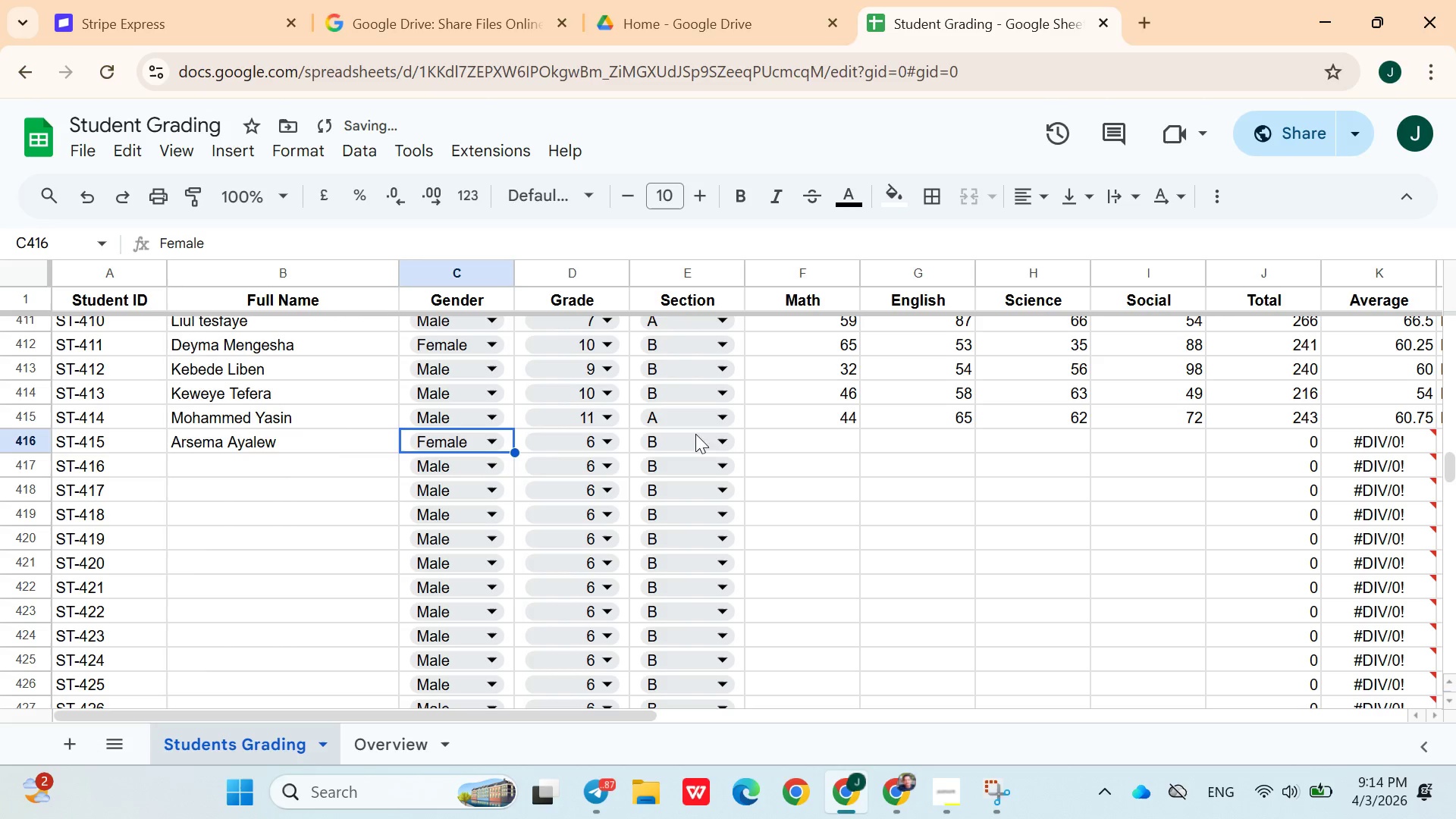 
left_click([695, 438])
 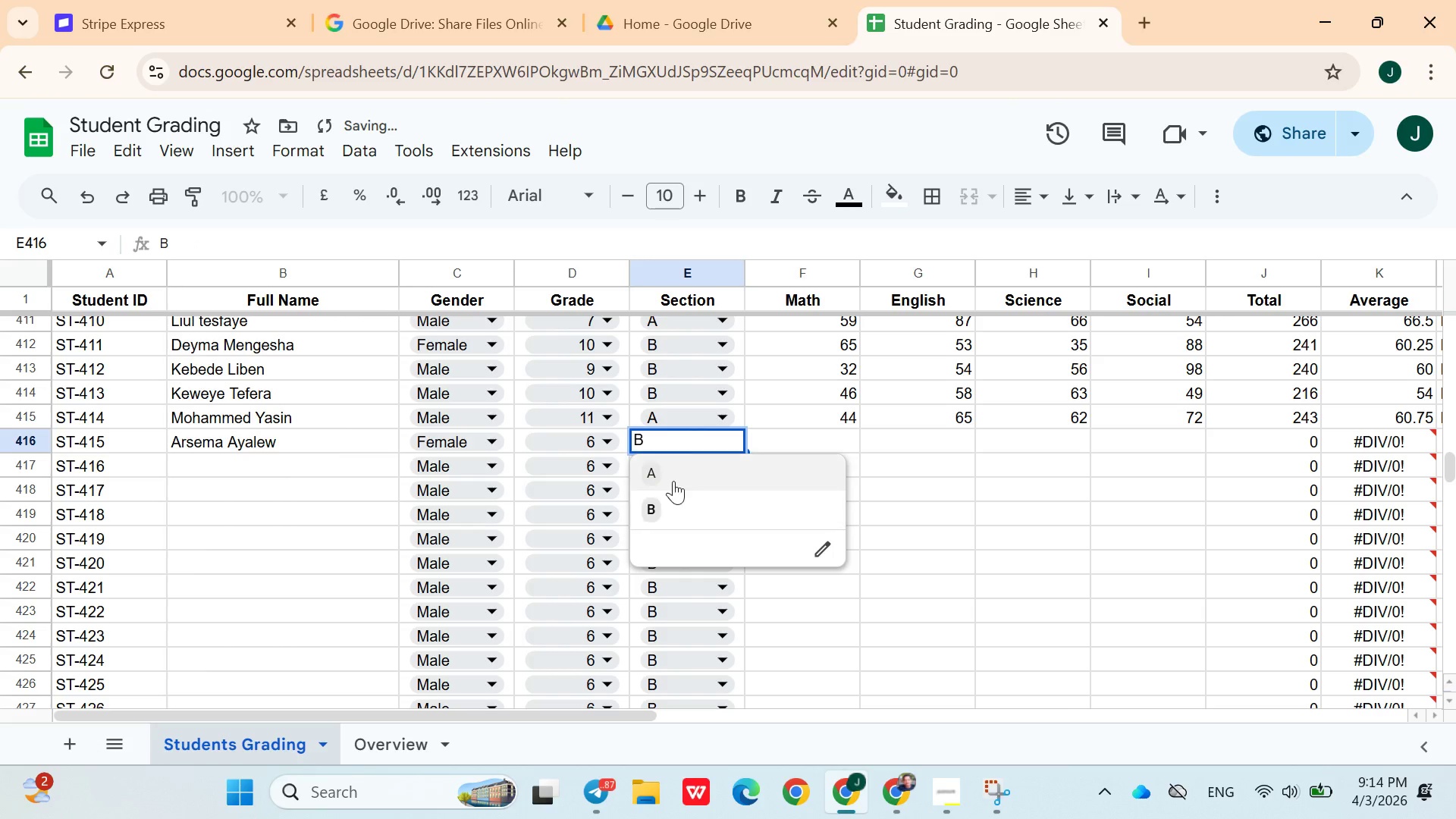 
left_click([673, 479])
 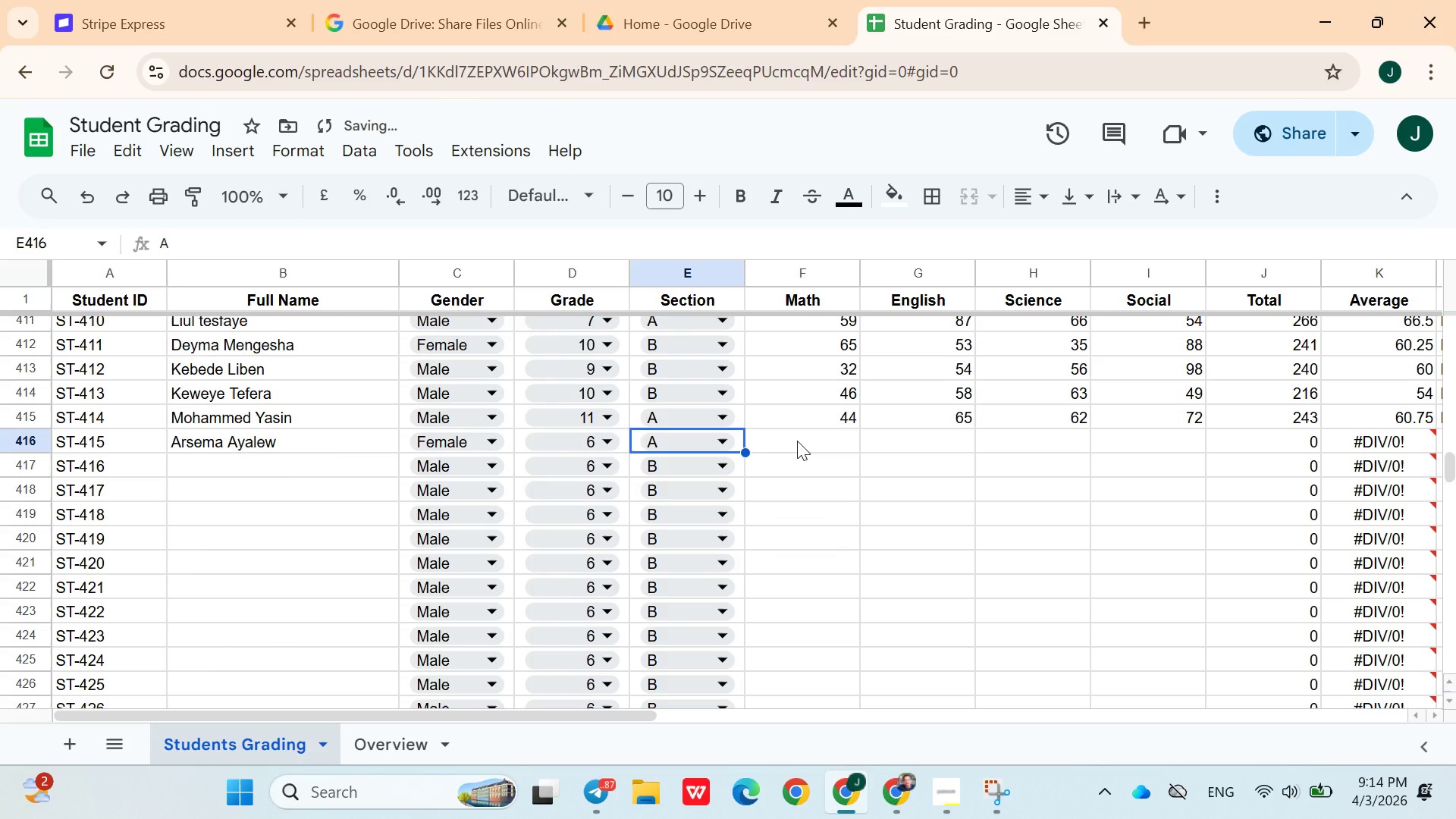 
left_click([797, 441])
 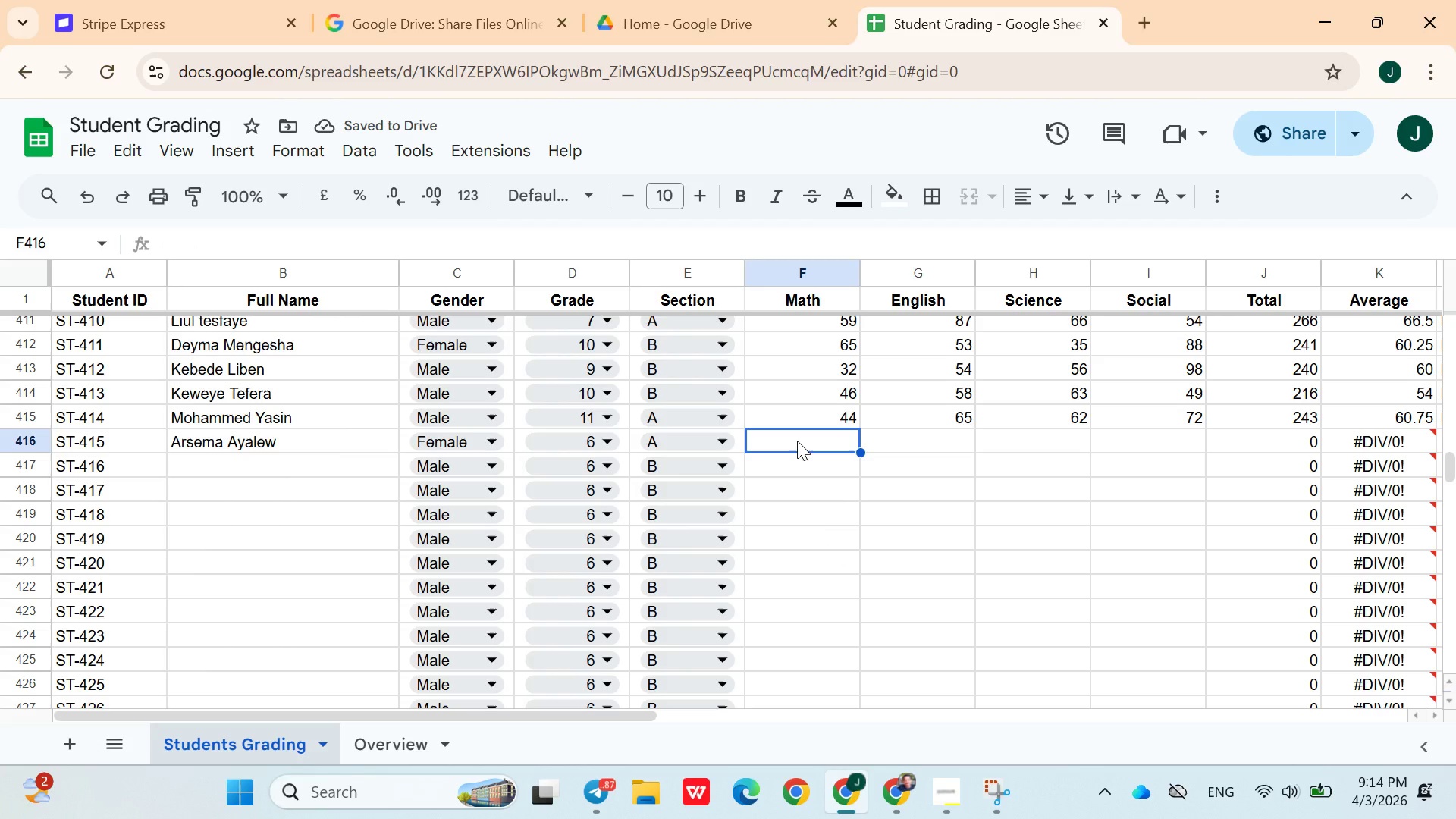 
type(40)
 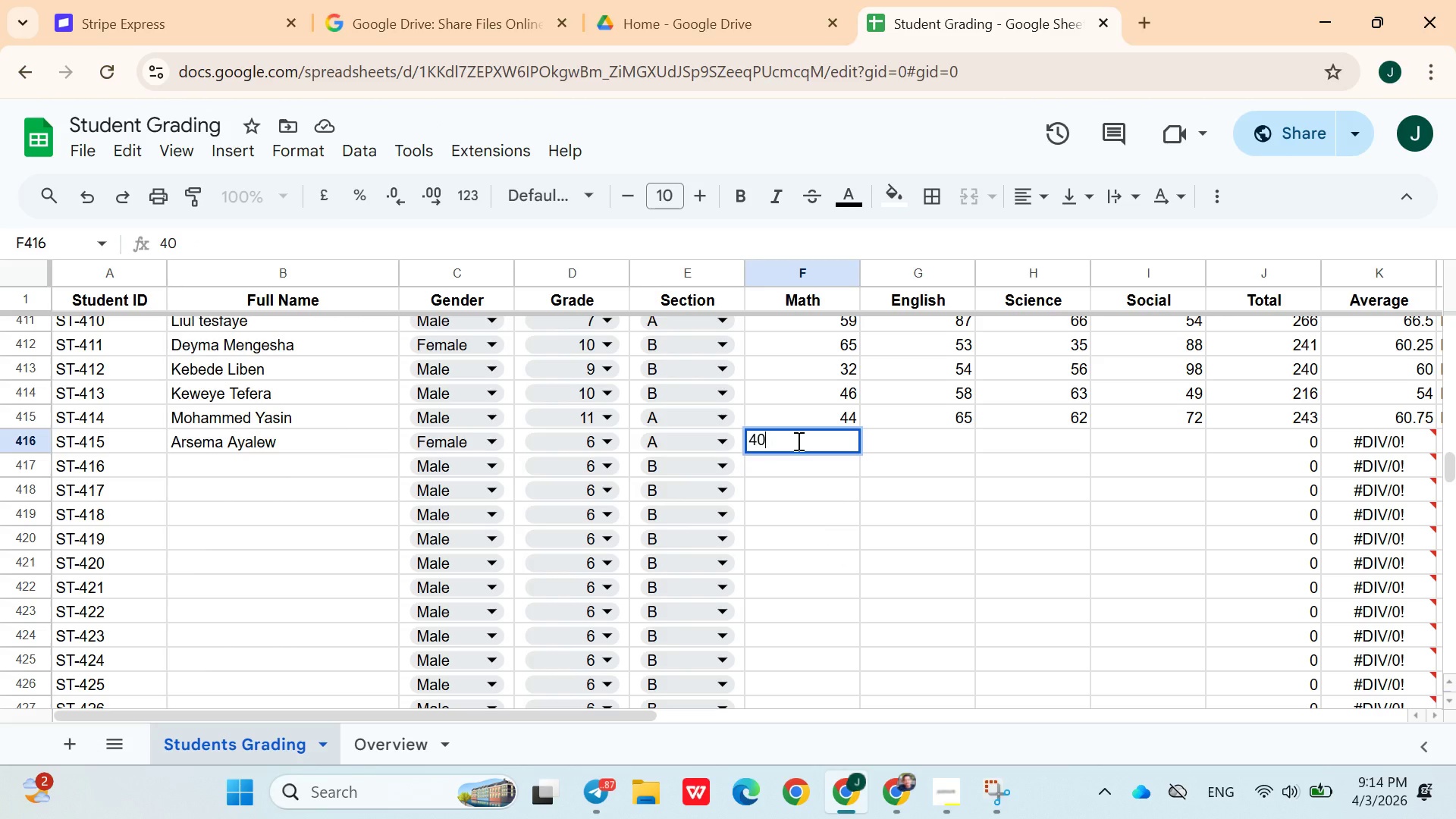 
key(ArrowRight)
 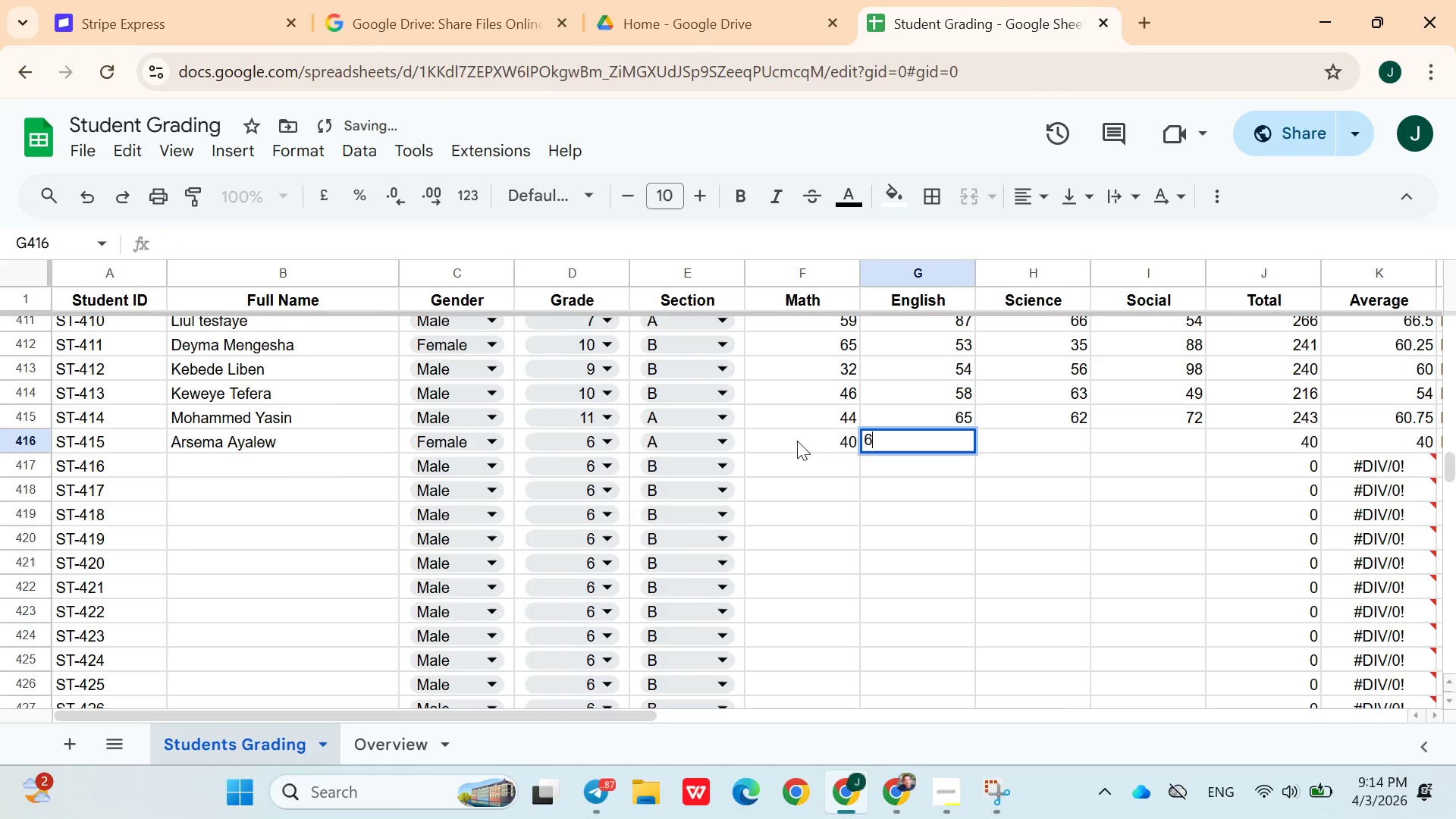 
type(65)
 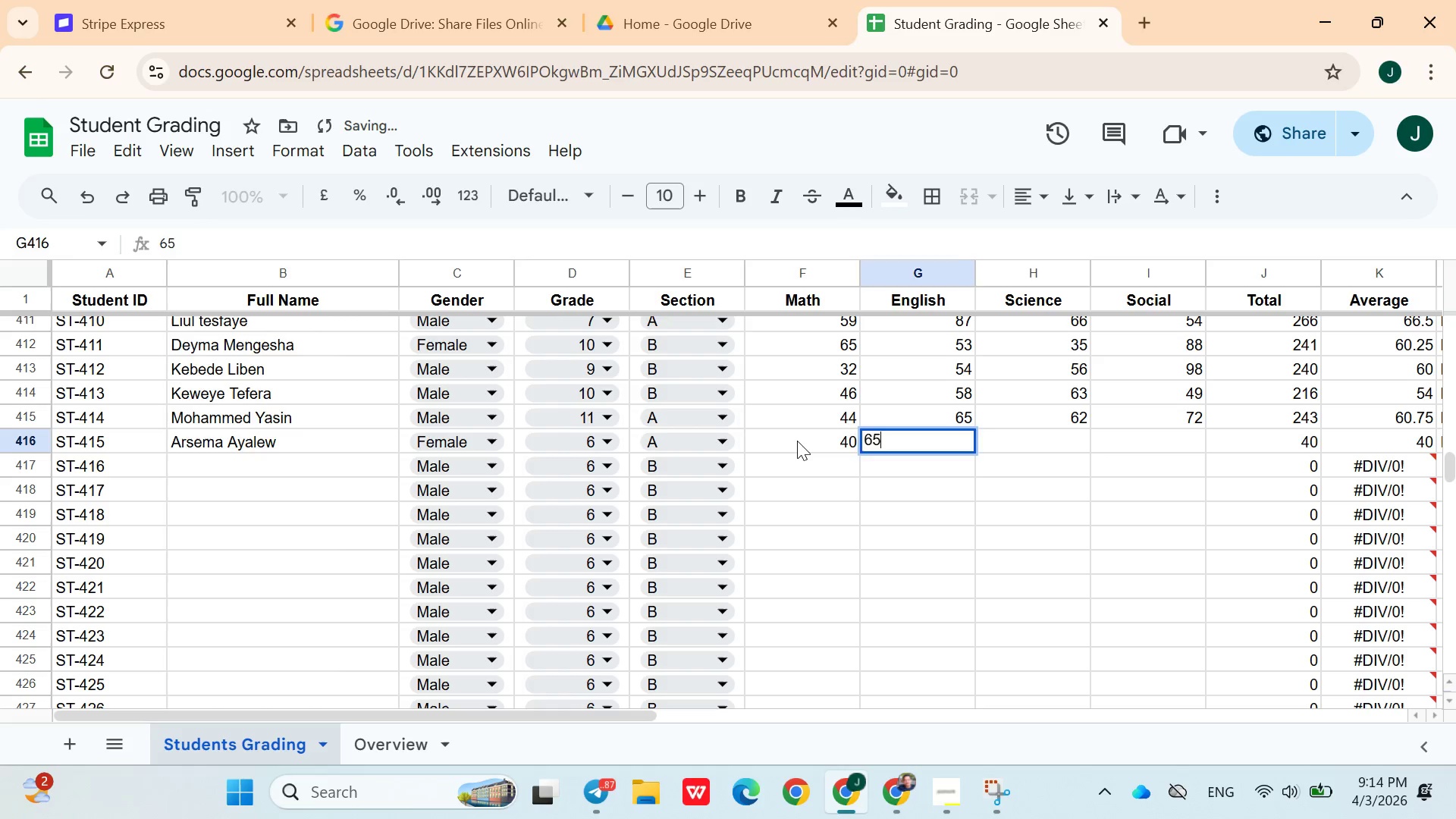 
key(ArrowRight)
 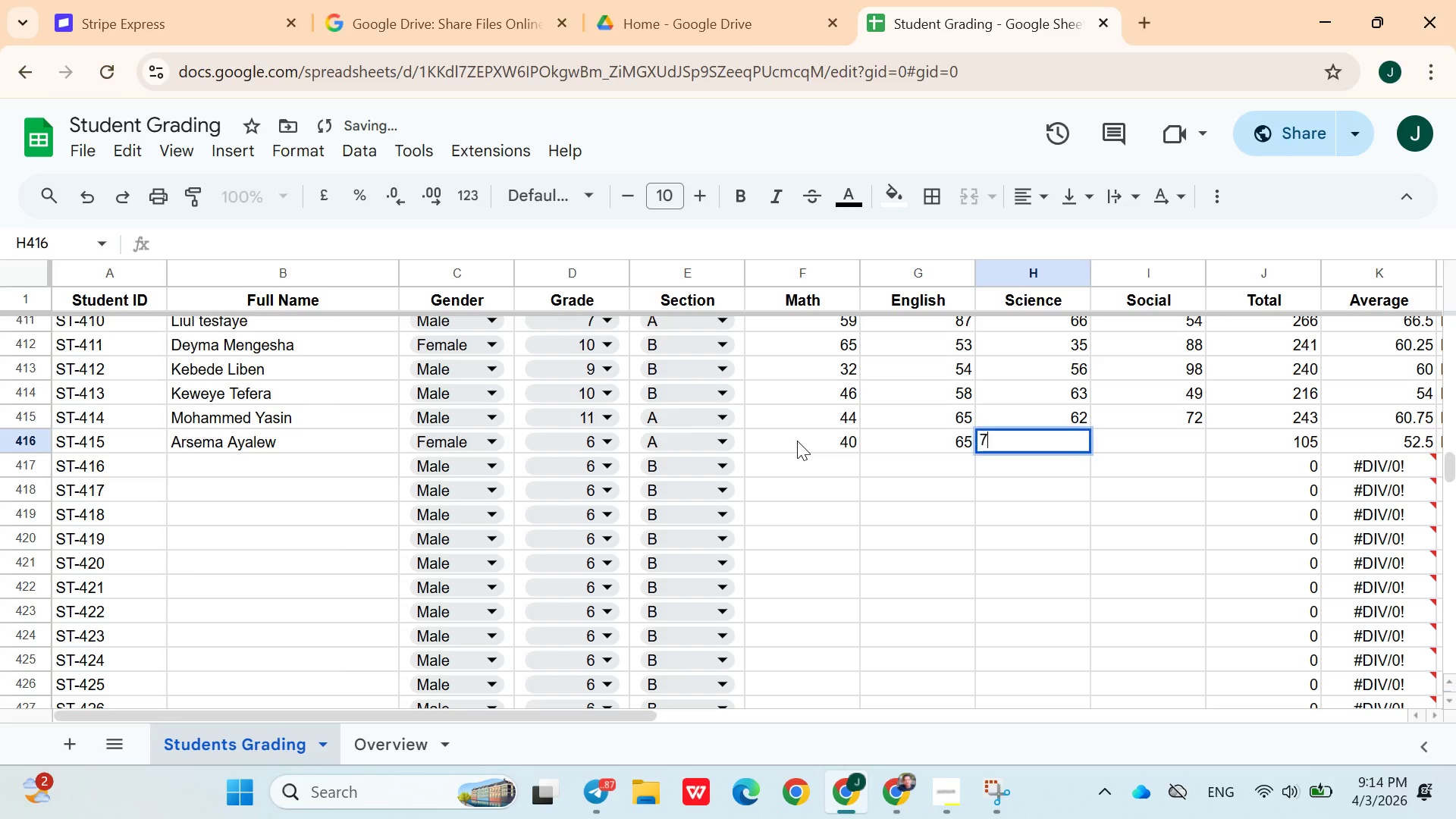 
type(78)
 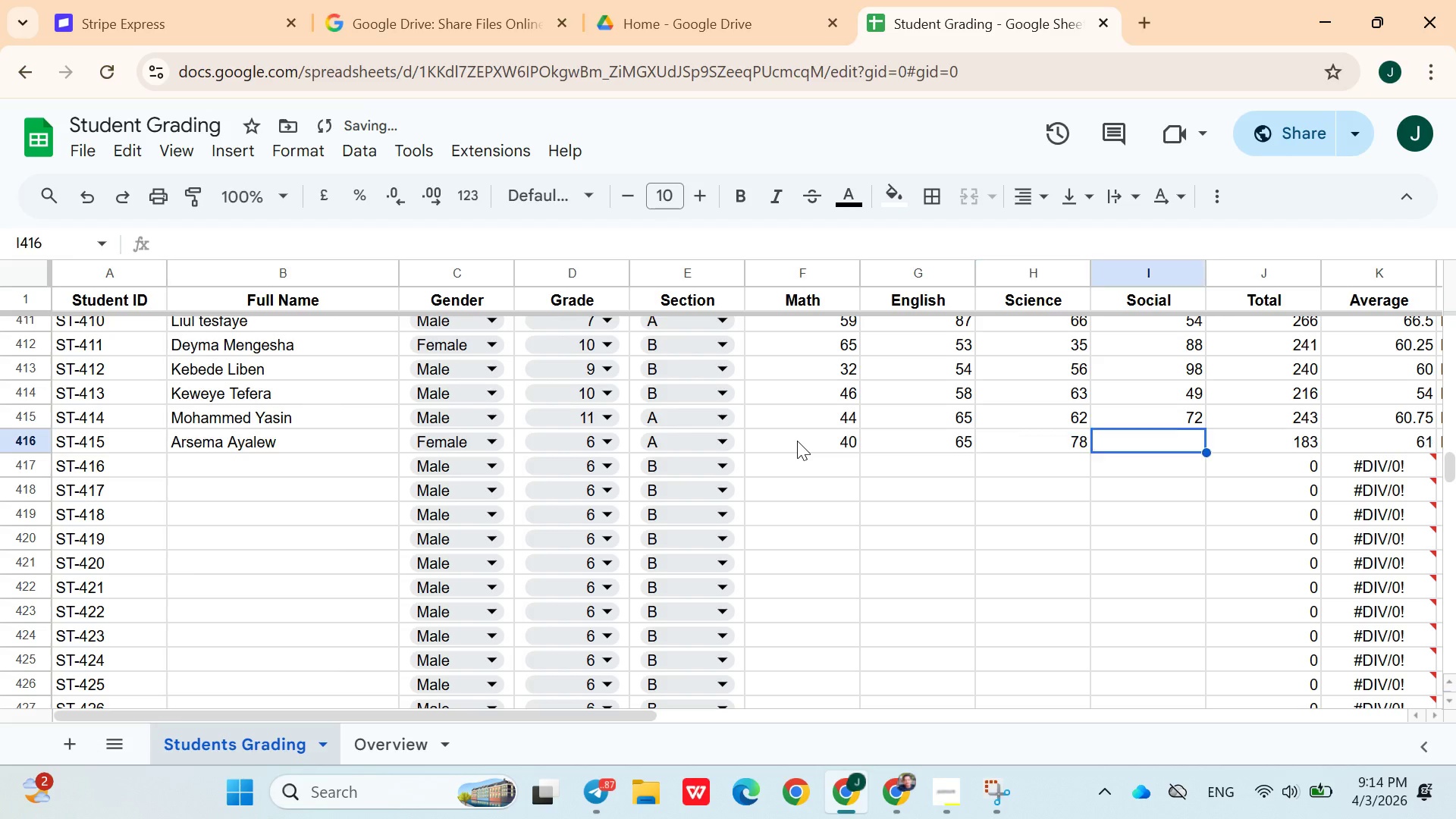 
key(ArrowRight)
 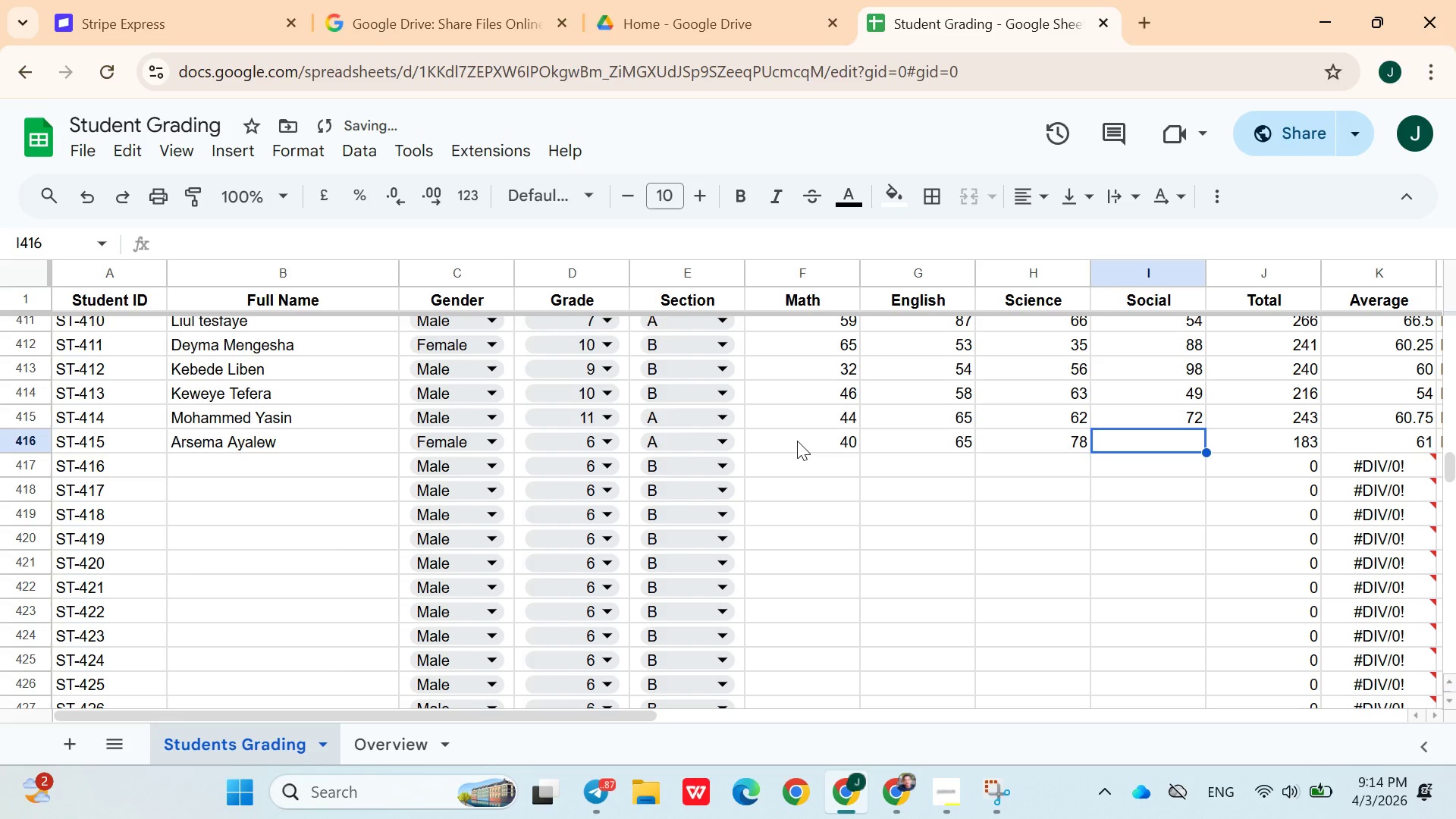 
type(53)
 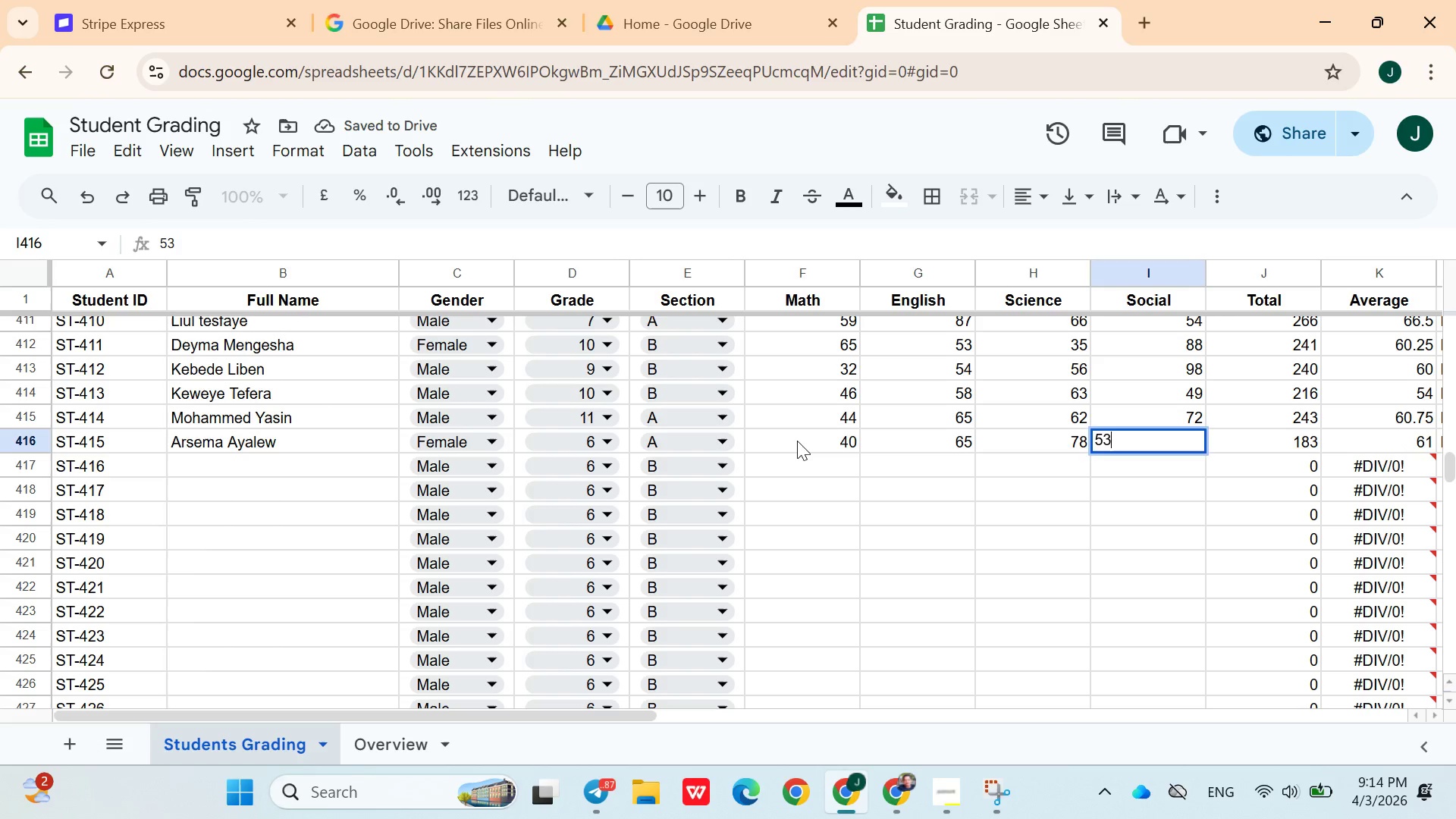 
key(ArrowRight)
 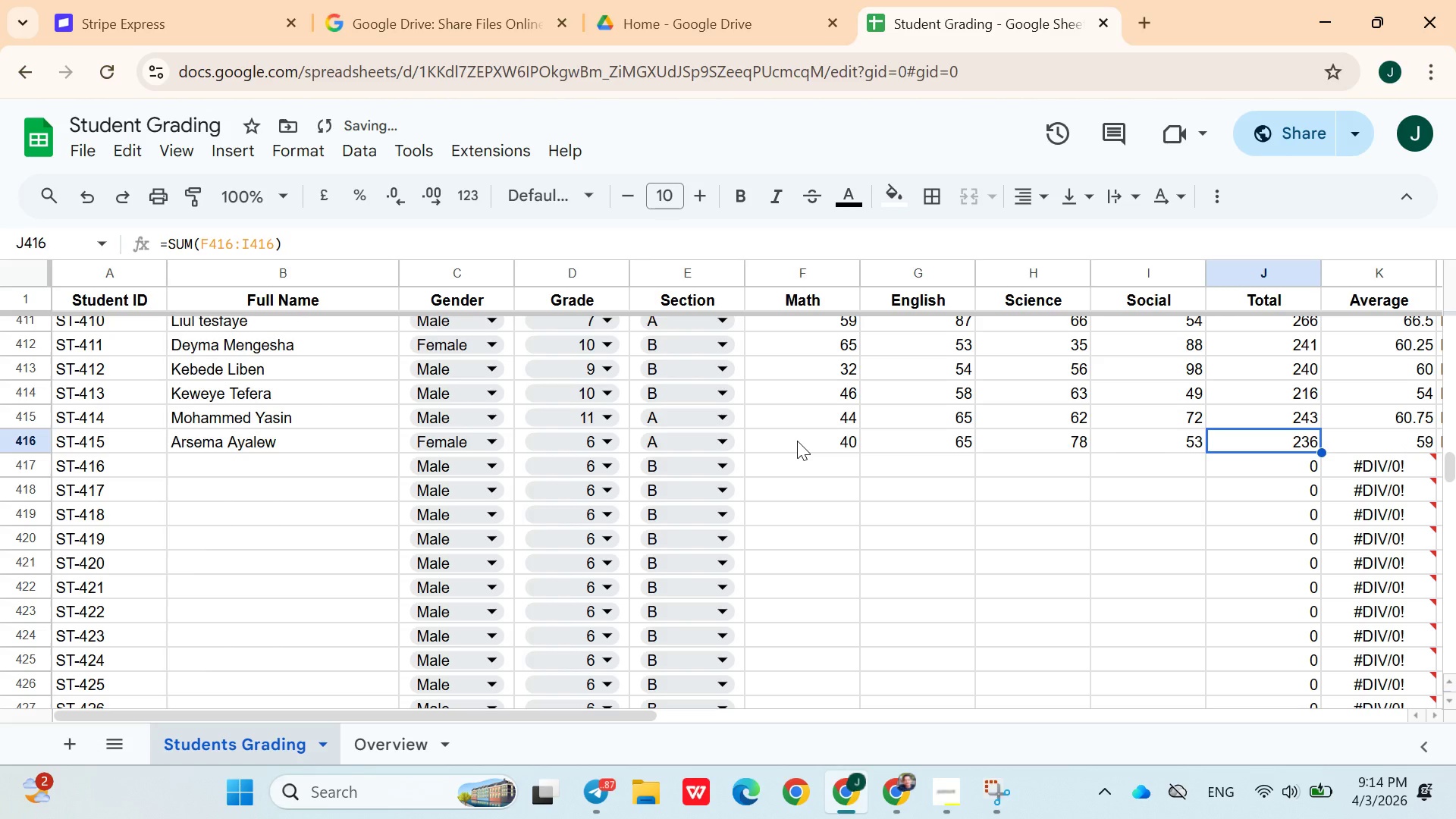 
key(ArrowDown)
 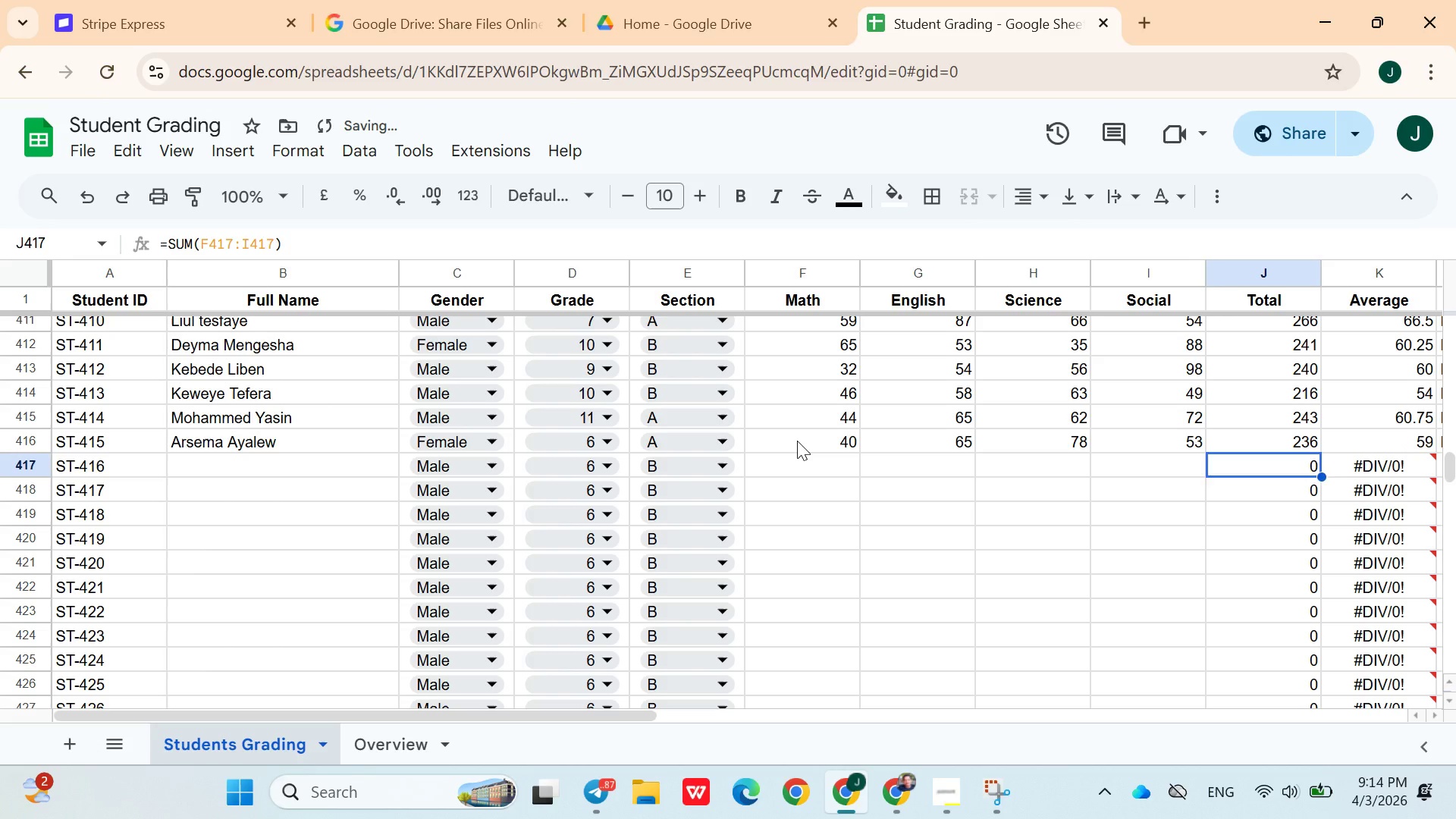 
hold_key(key=ArrowLeft, duration=0.83)
 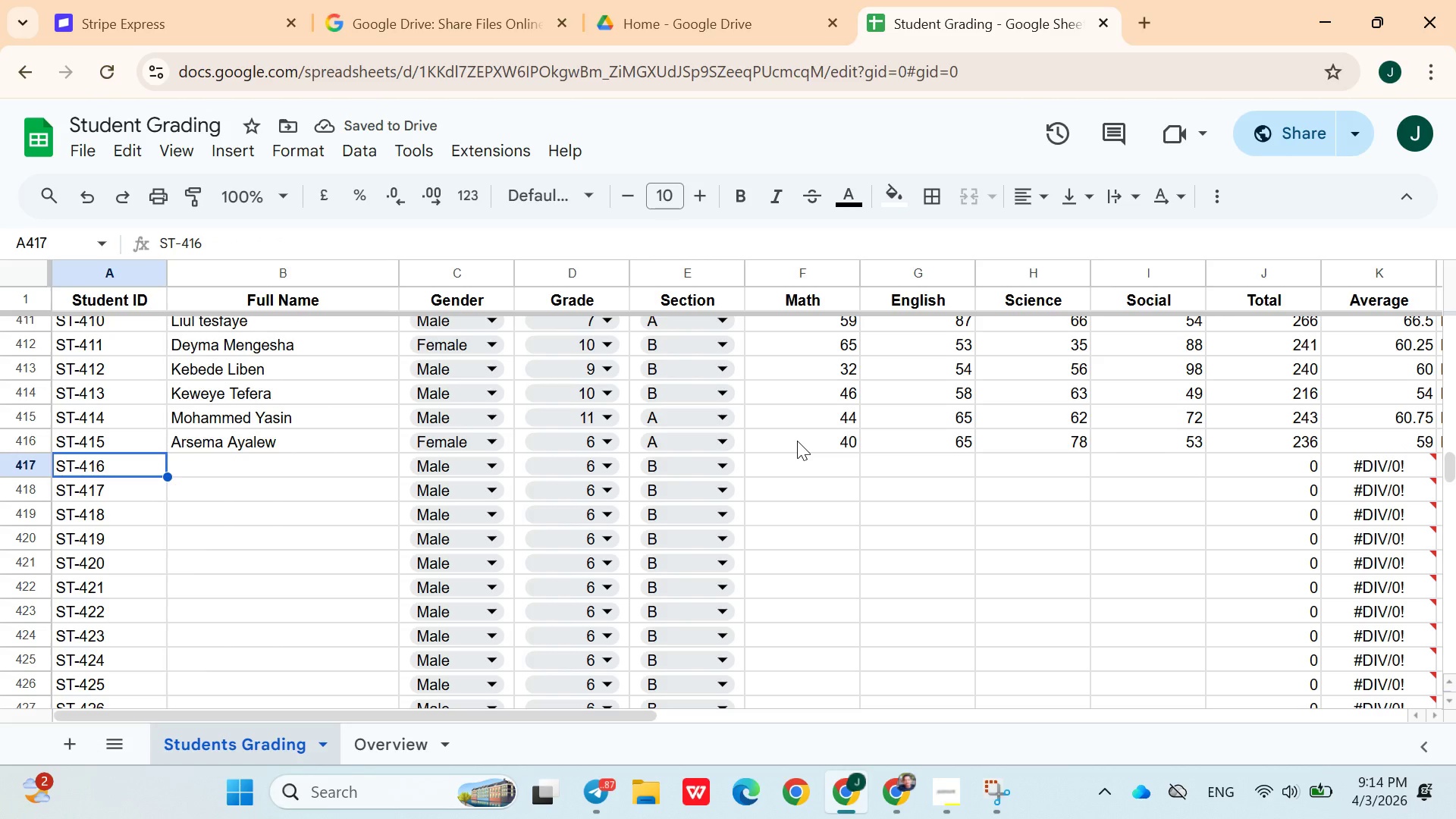 
key(ArrowRight)
 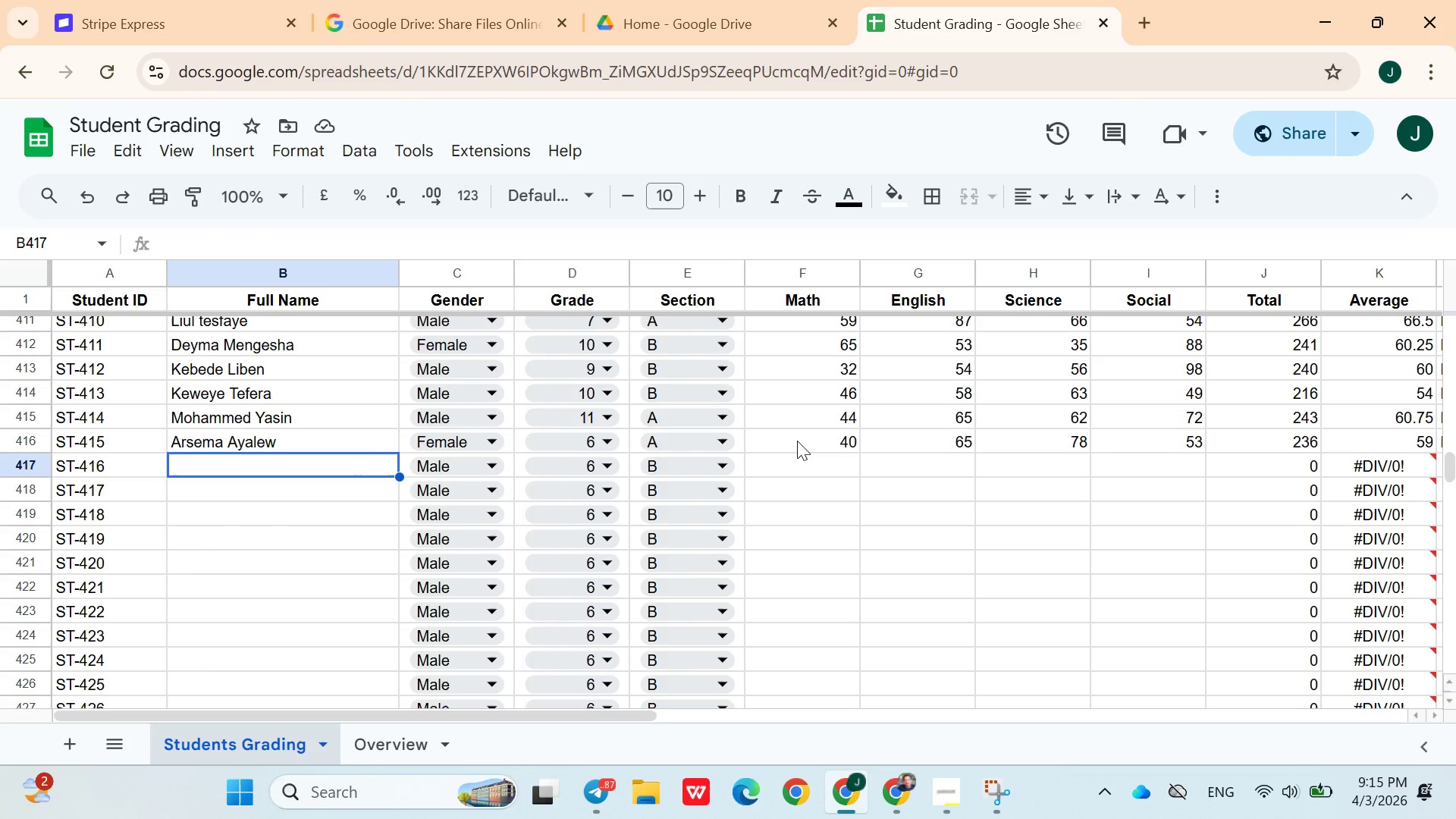 
wait(7.84)
 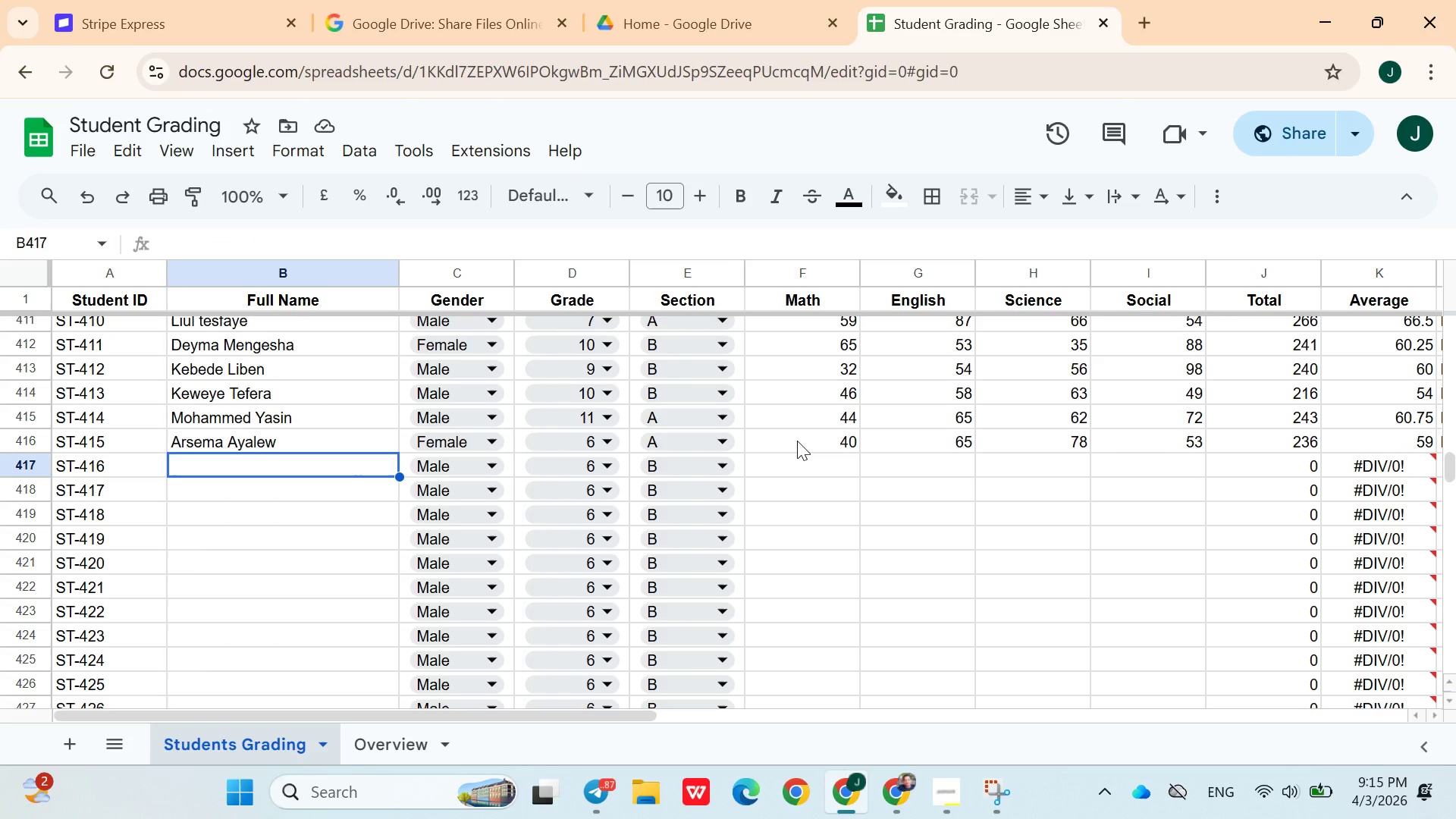 
type(Ayalew Temule)
 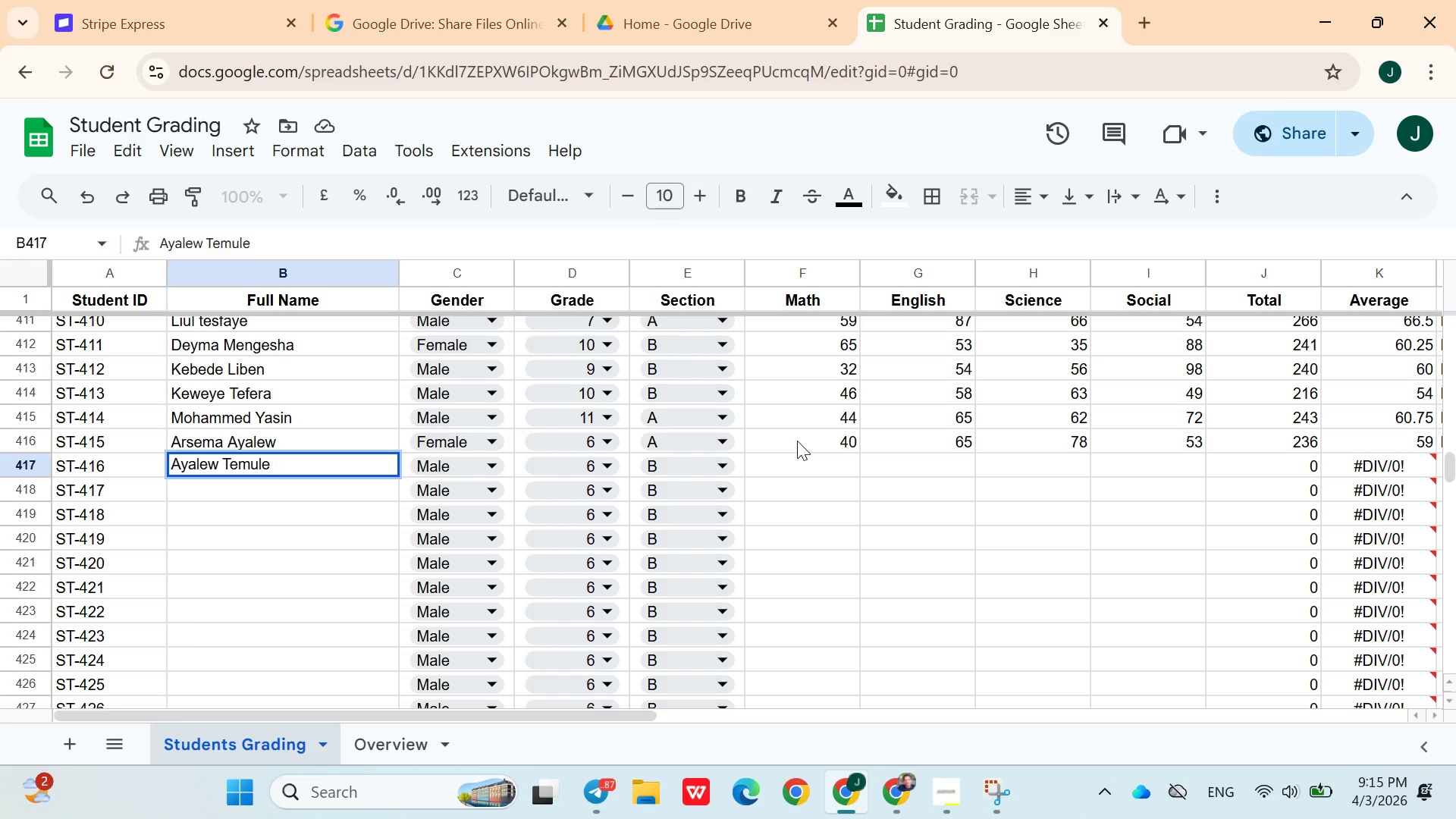 
left_click([676, 464])
 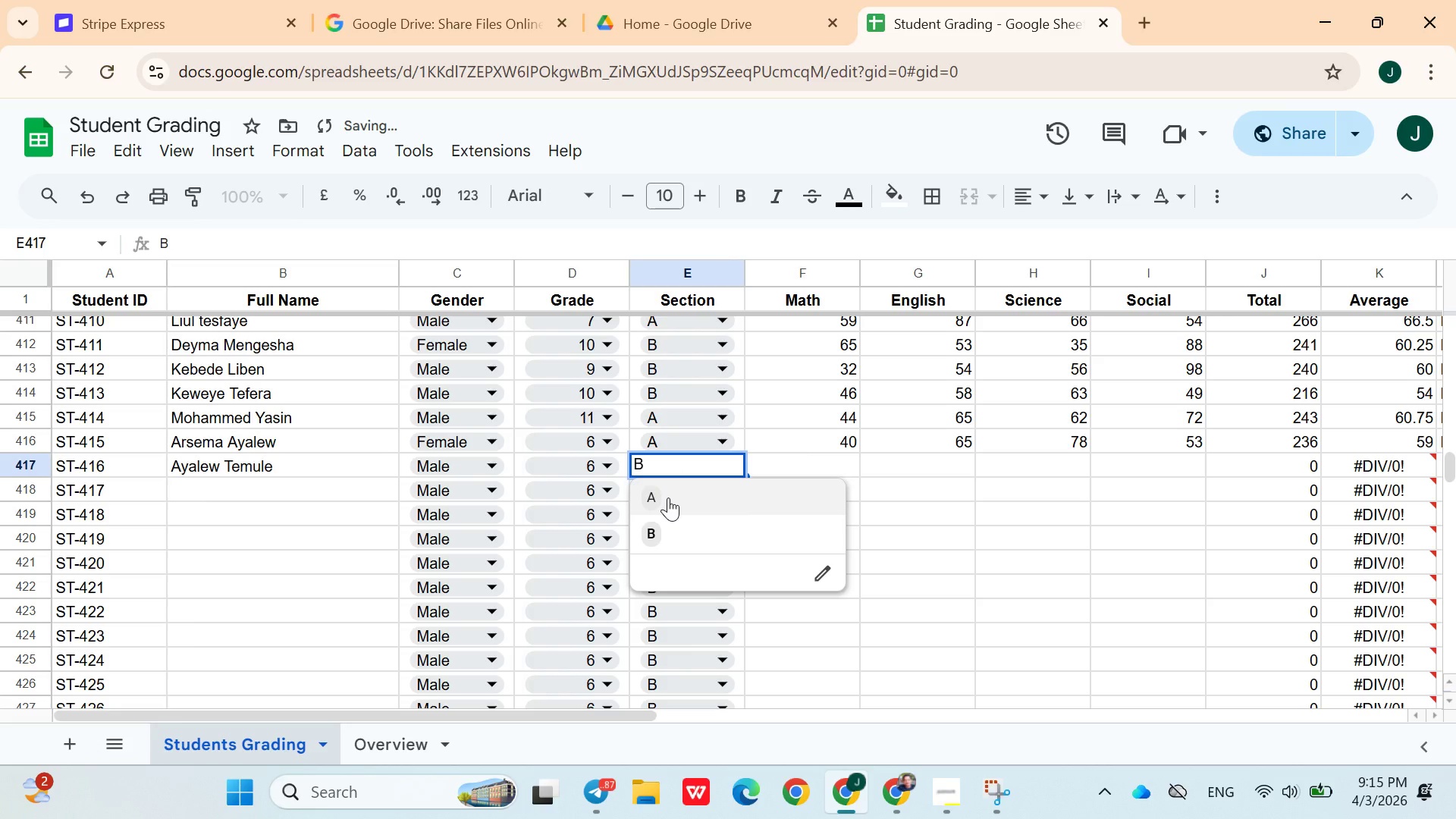 
left_click([668, 497])
 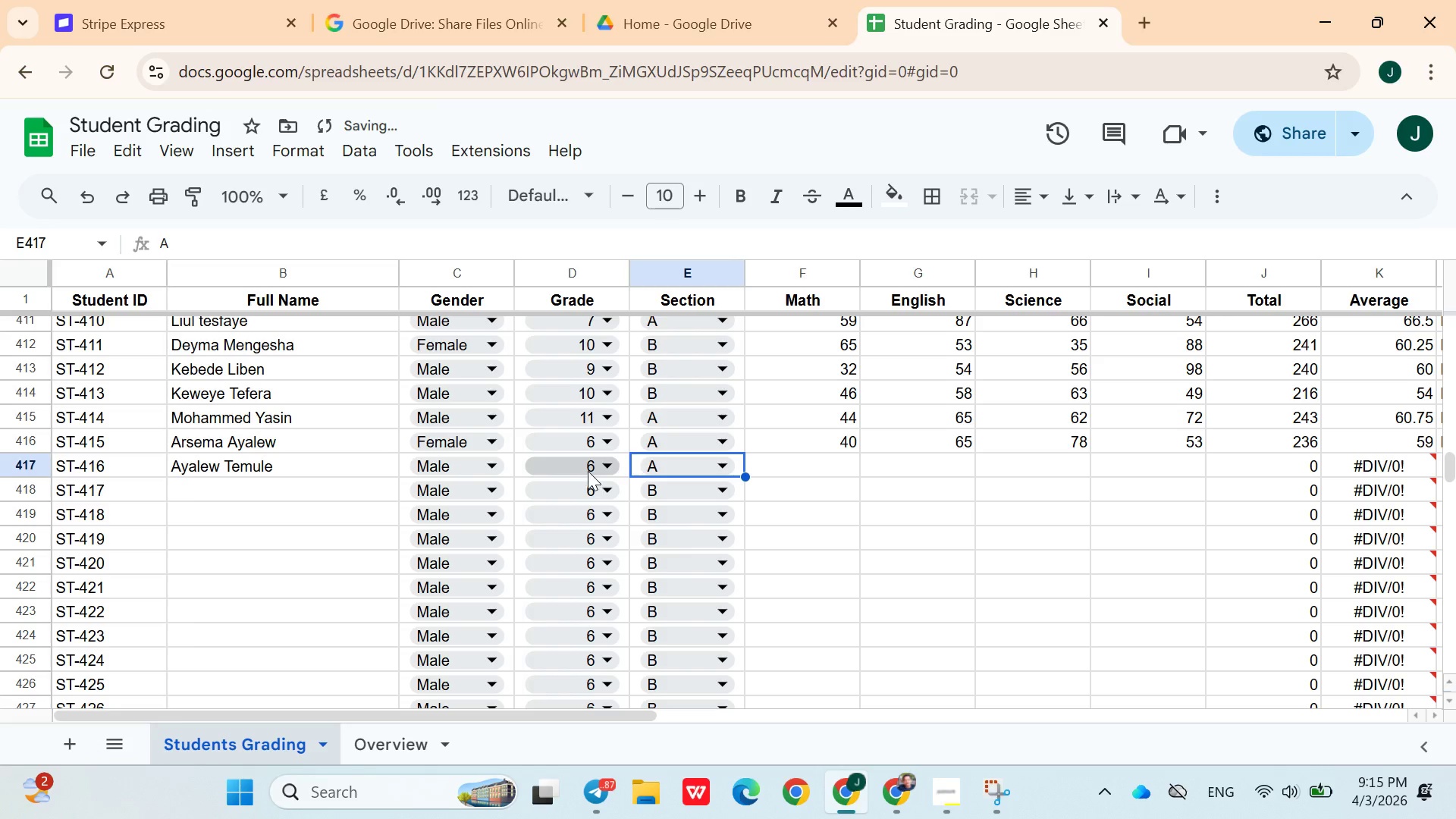 
left_click([587, 469])
 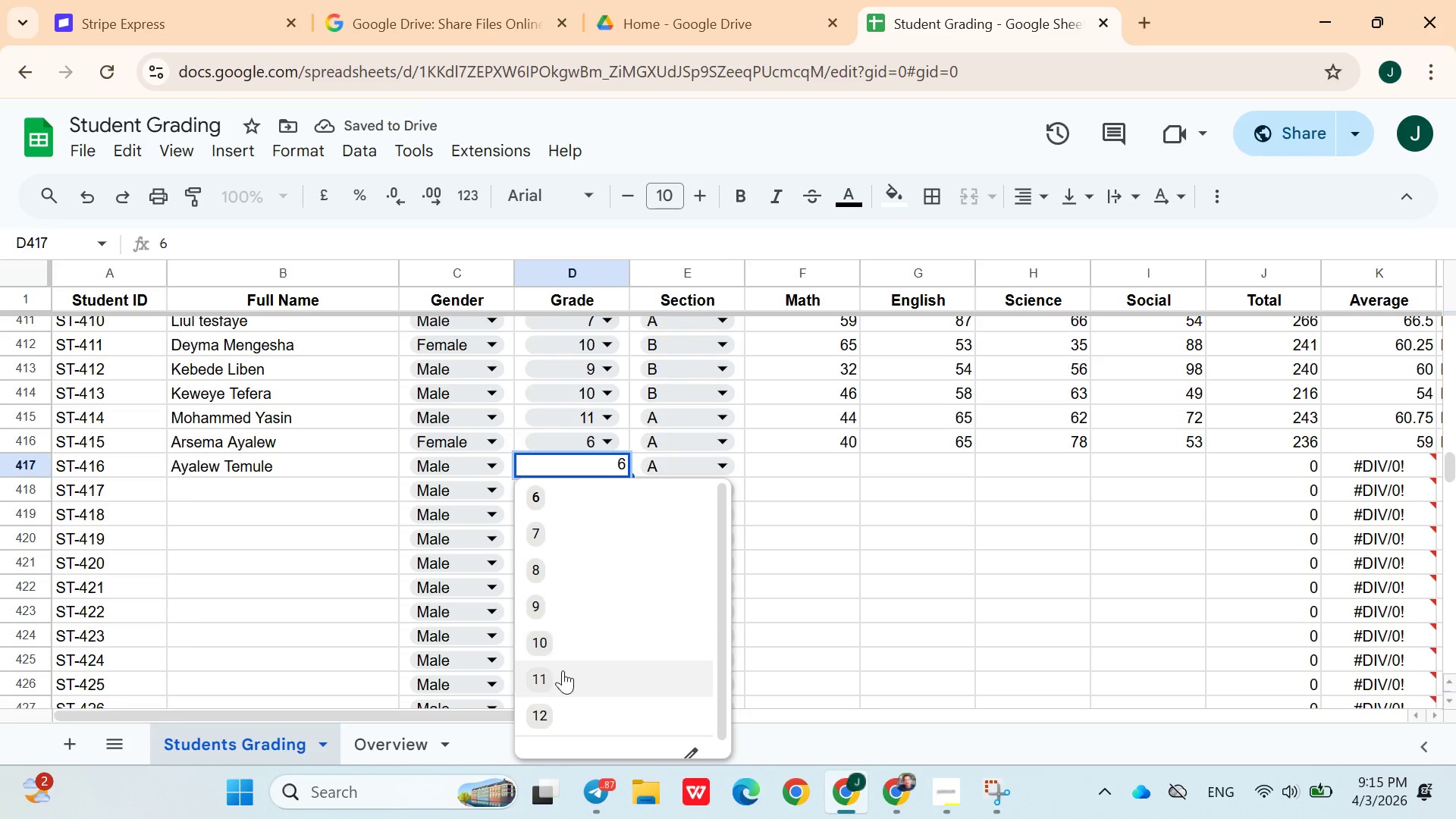 
left_click([563, 672])
 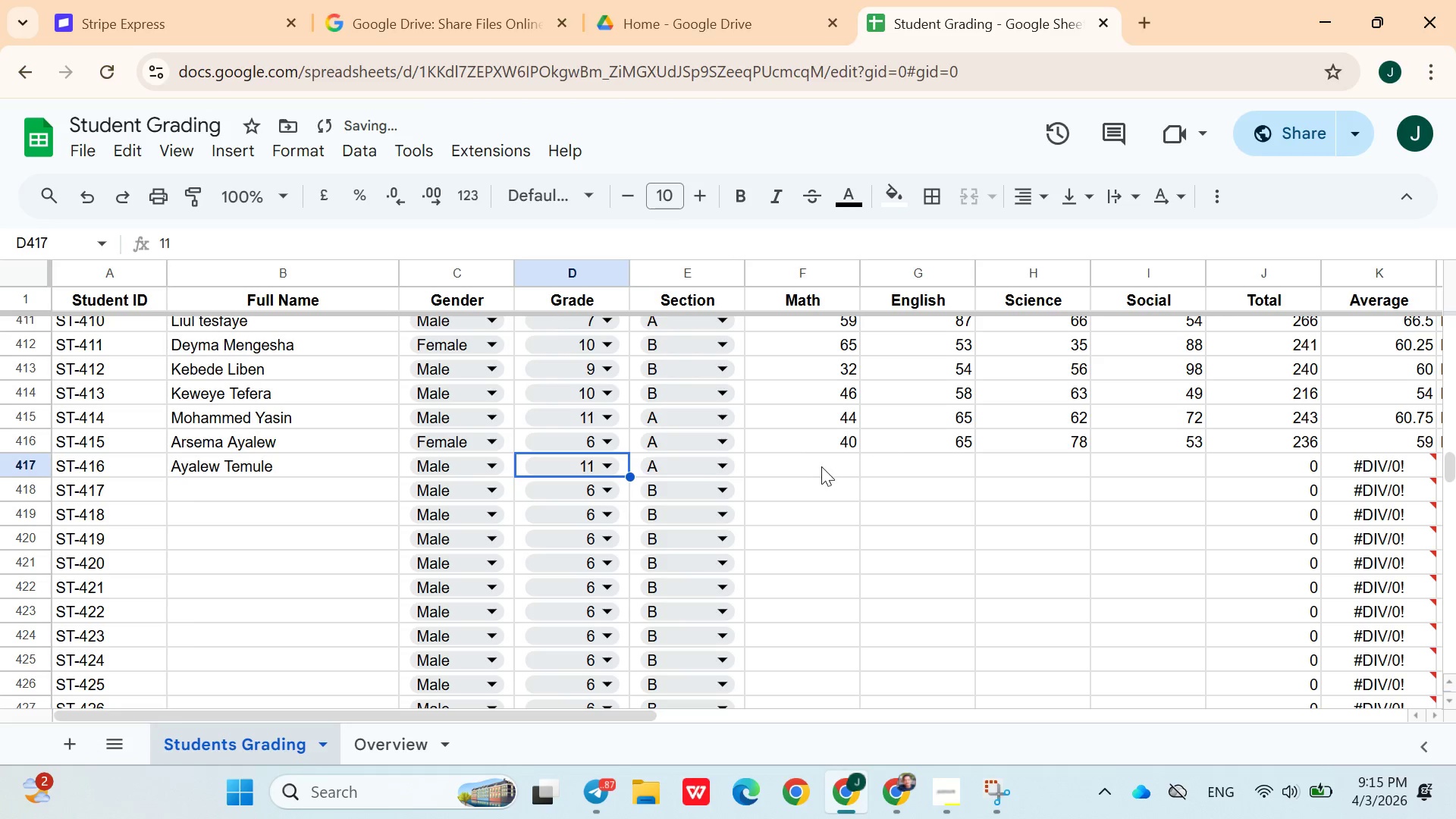 
left_click([821, 466])
 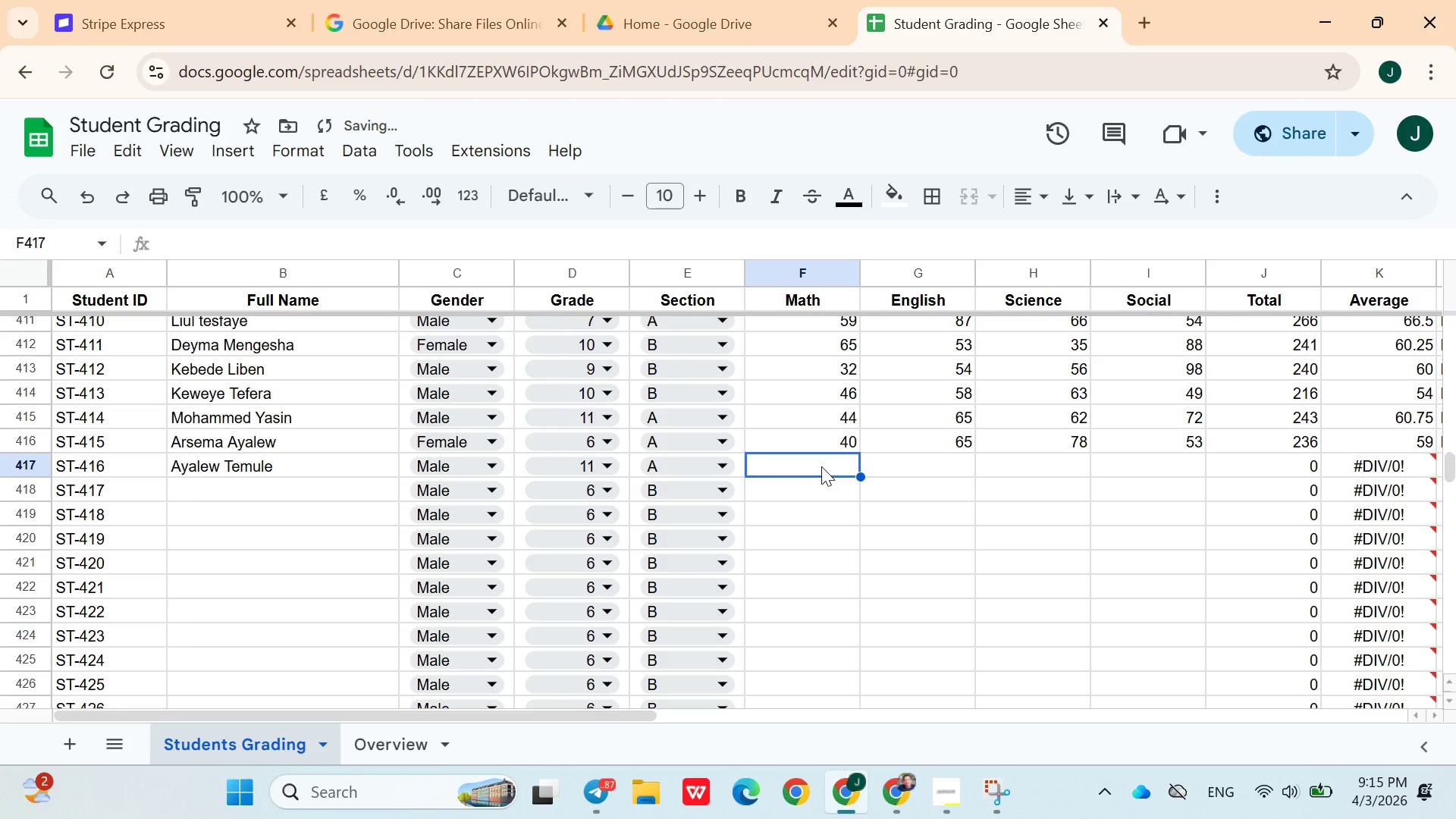 
type(87)
 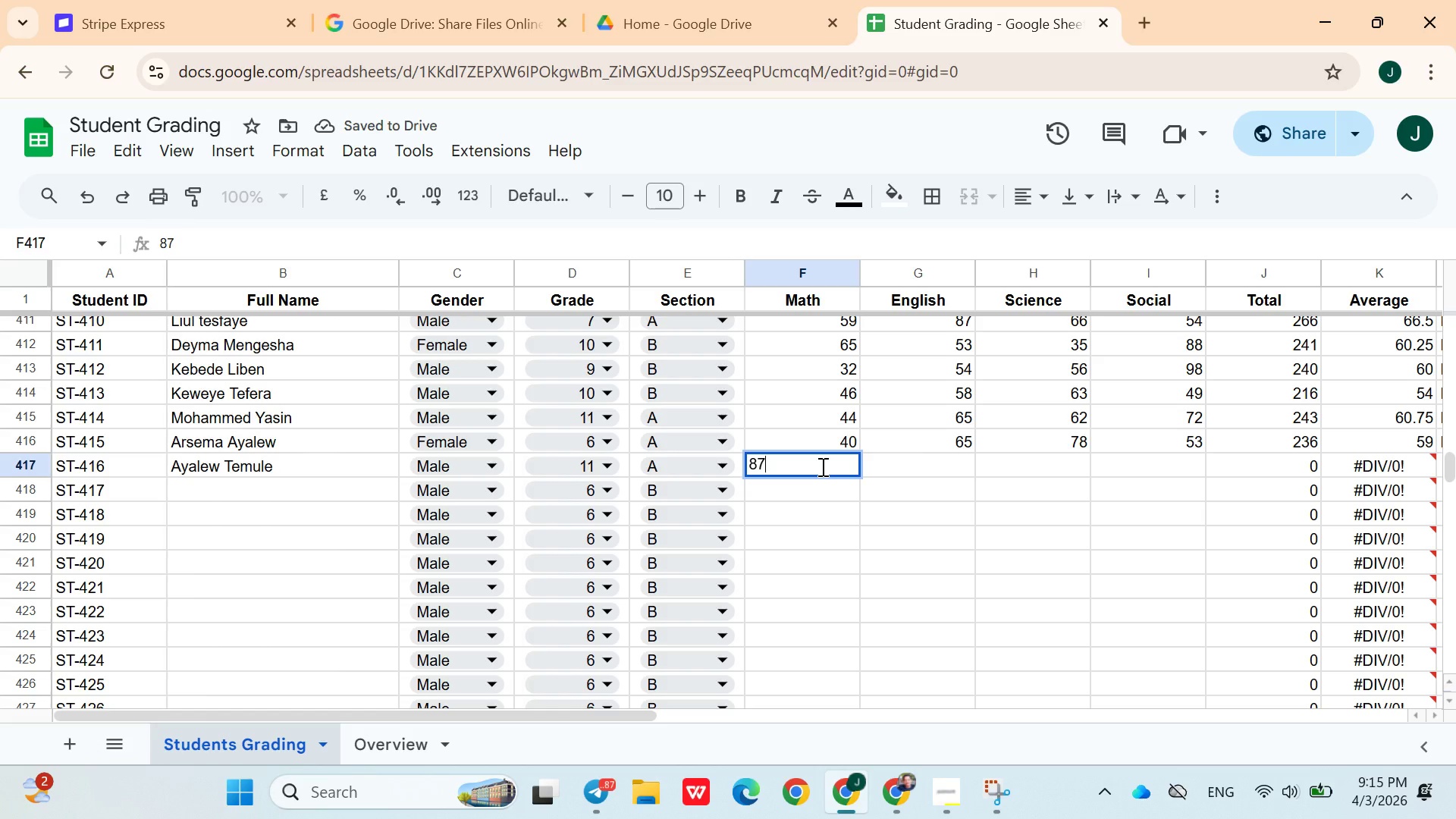 
key(ArrowRight)
 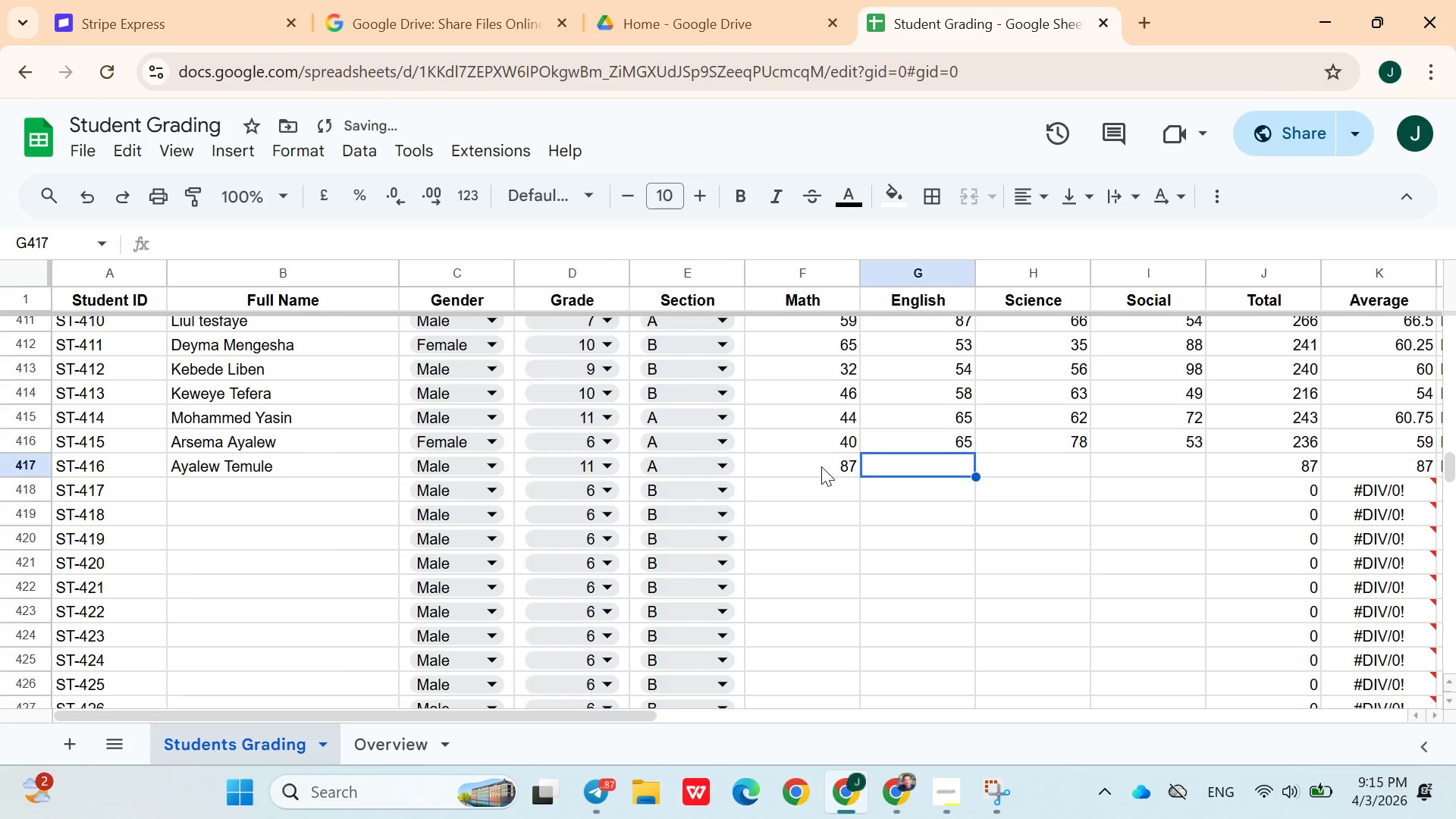 
type(53)
 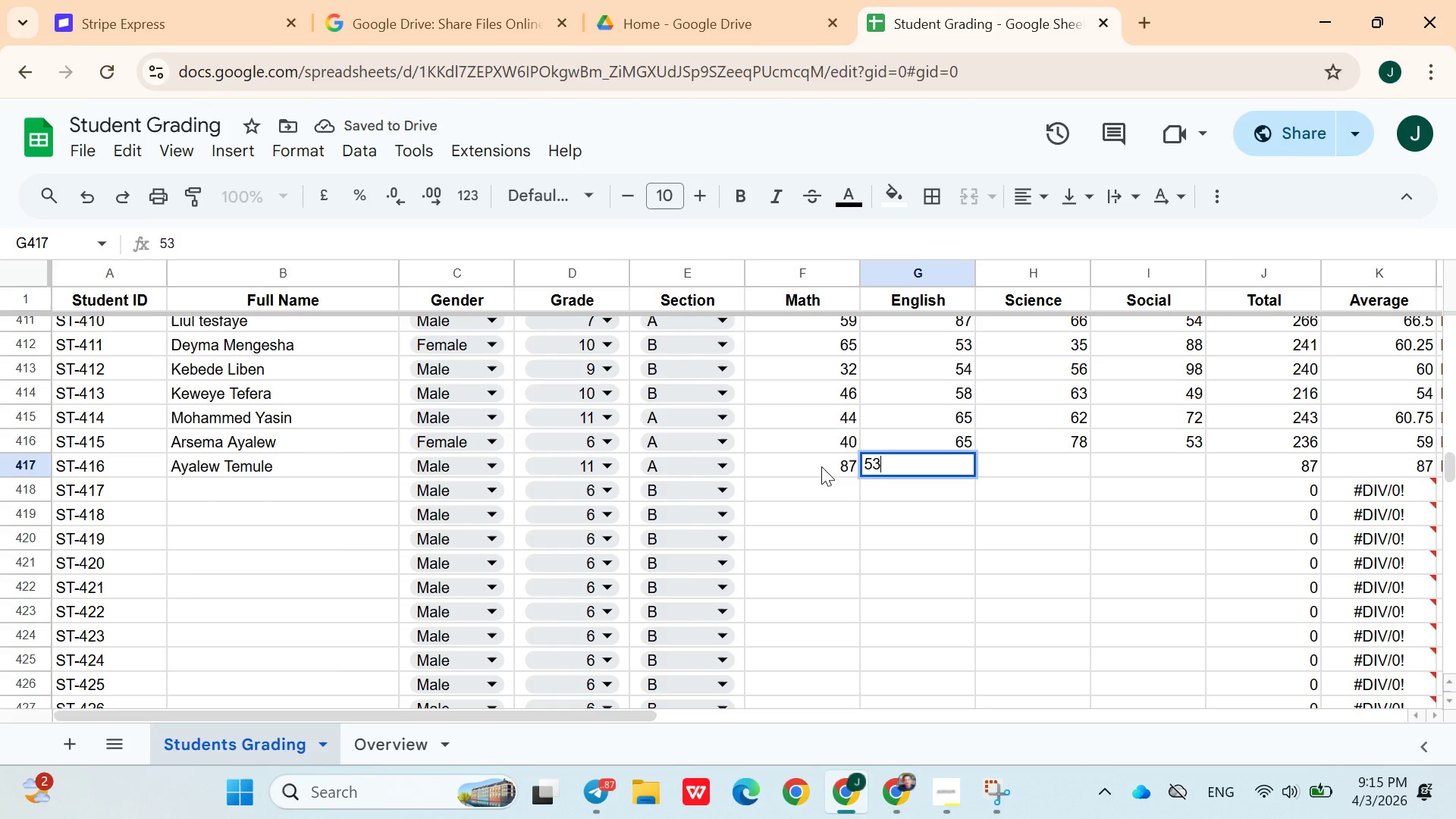 
key(ArrowRight)
 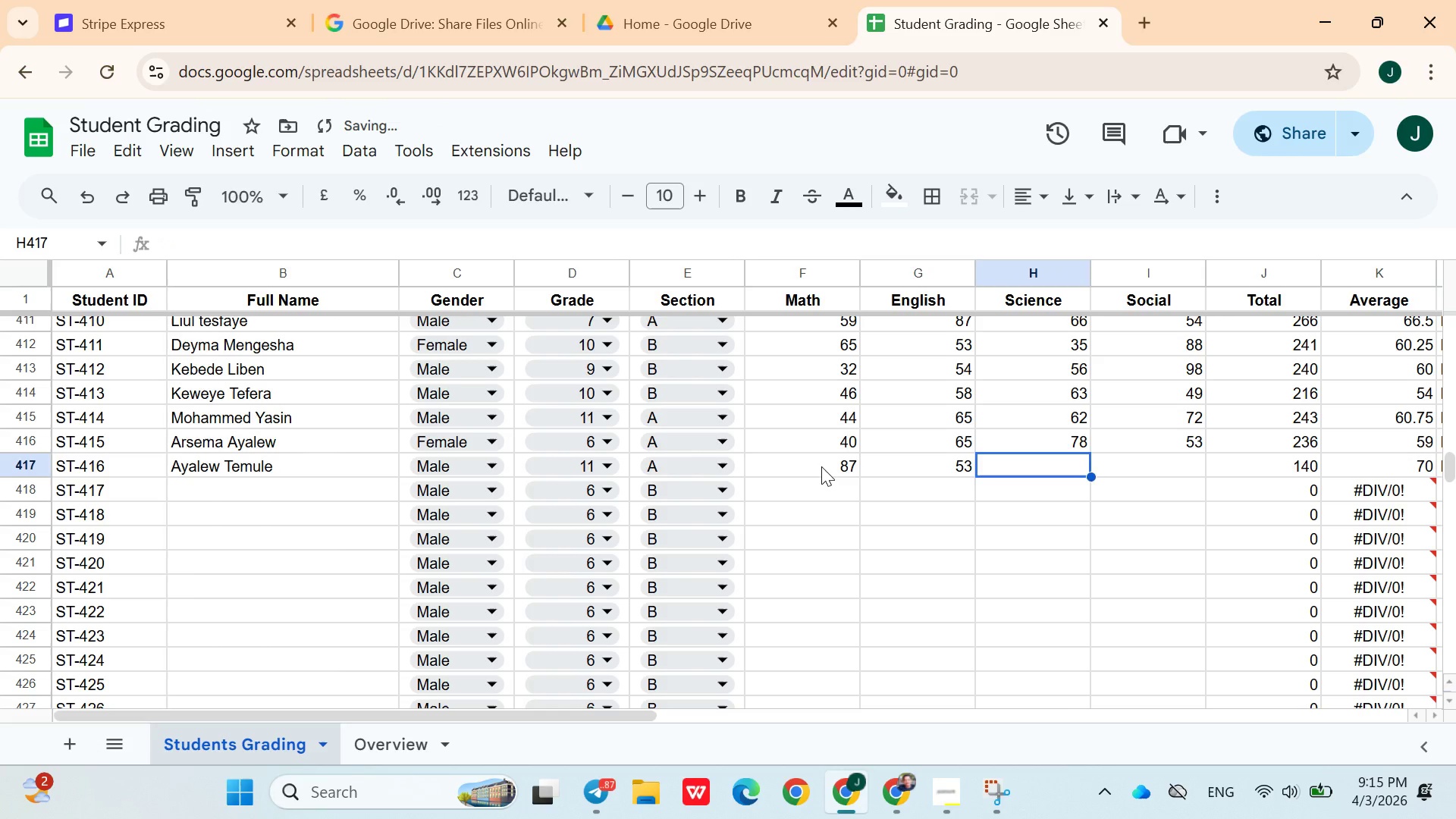 
type(34)
 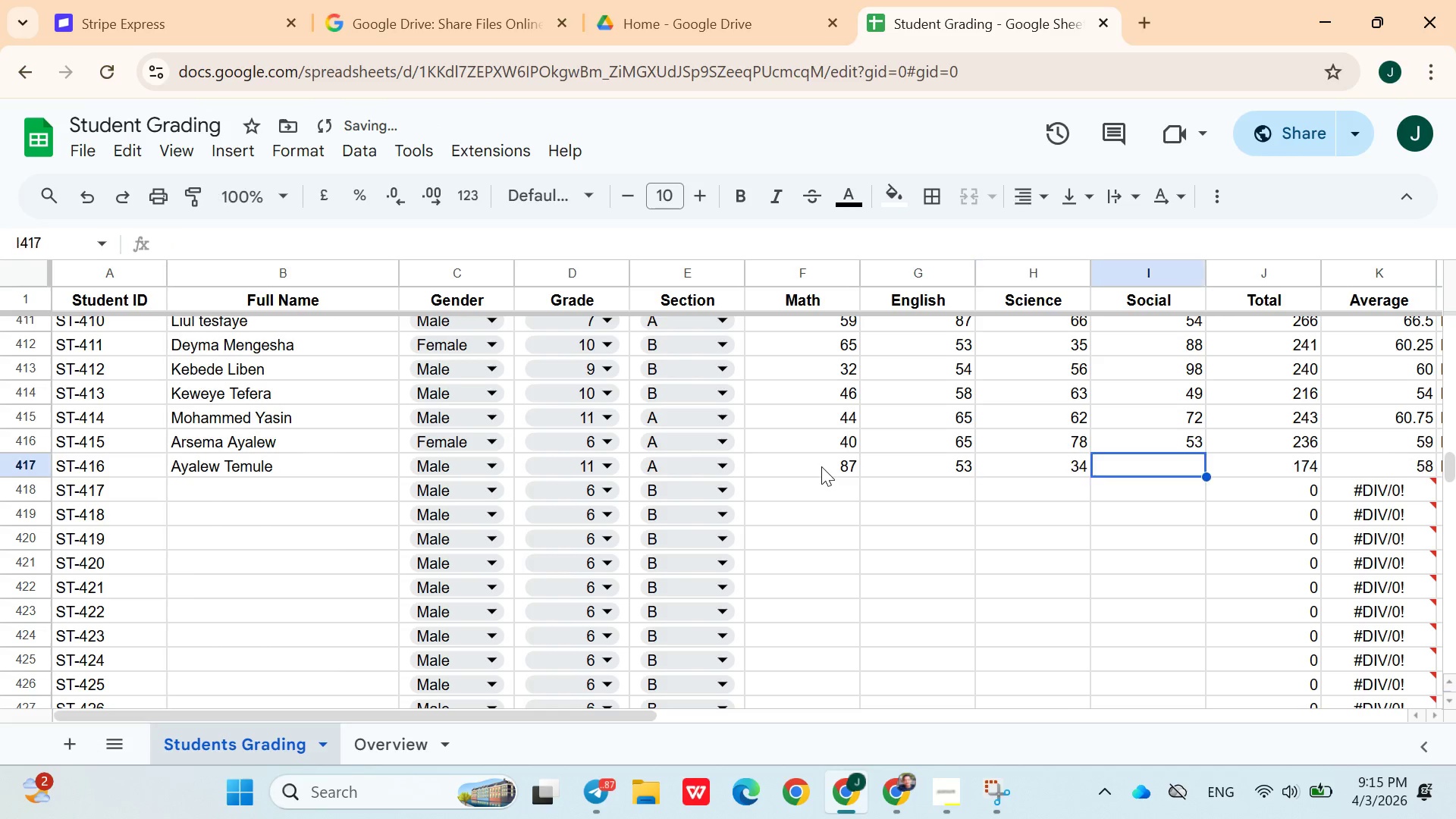 
key(ArrowRight)
 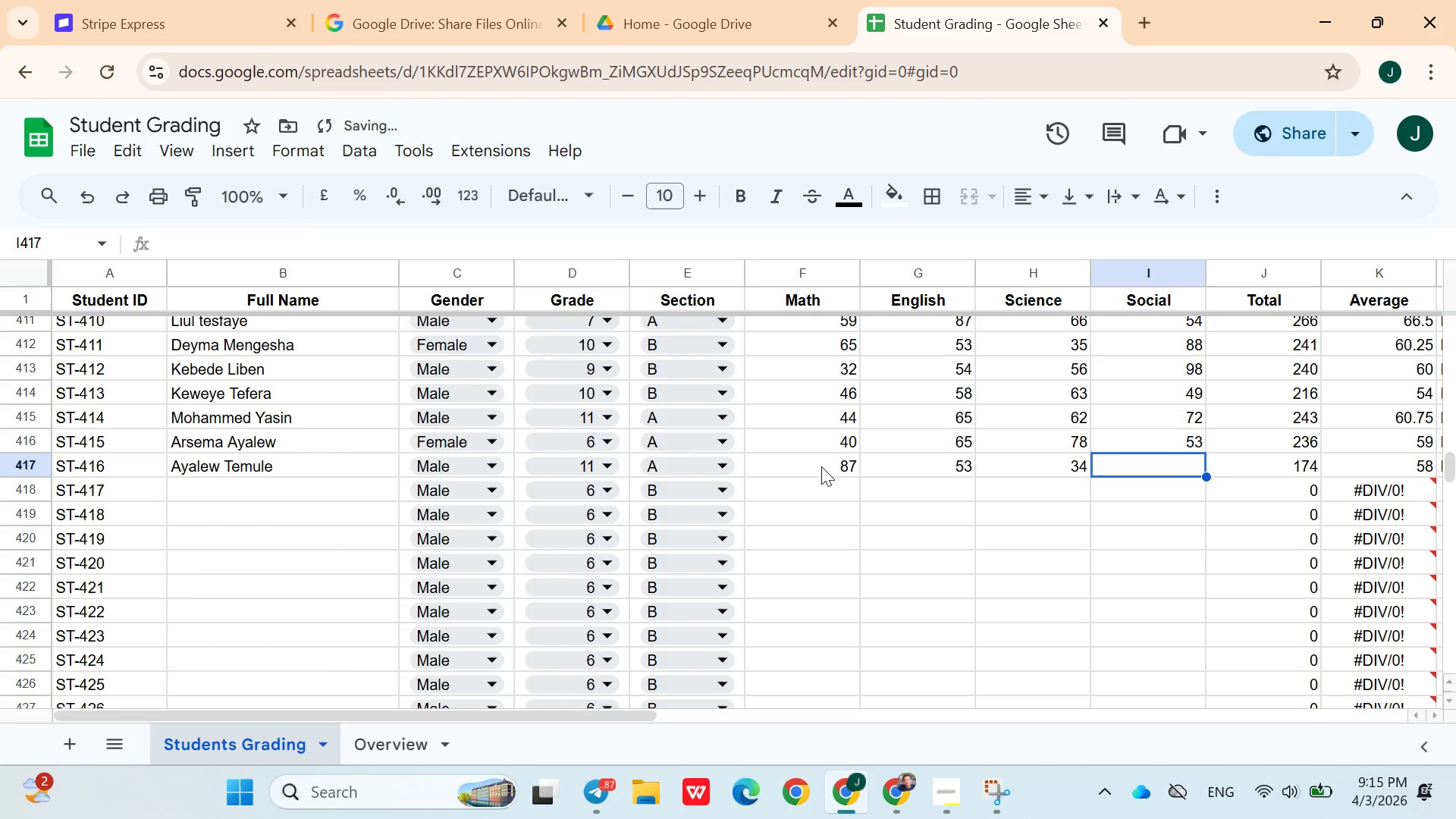 
type(78)
 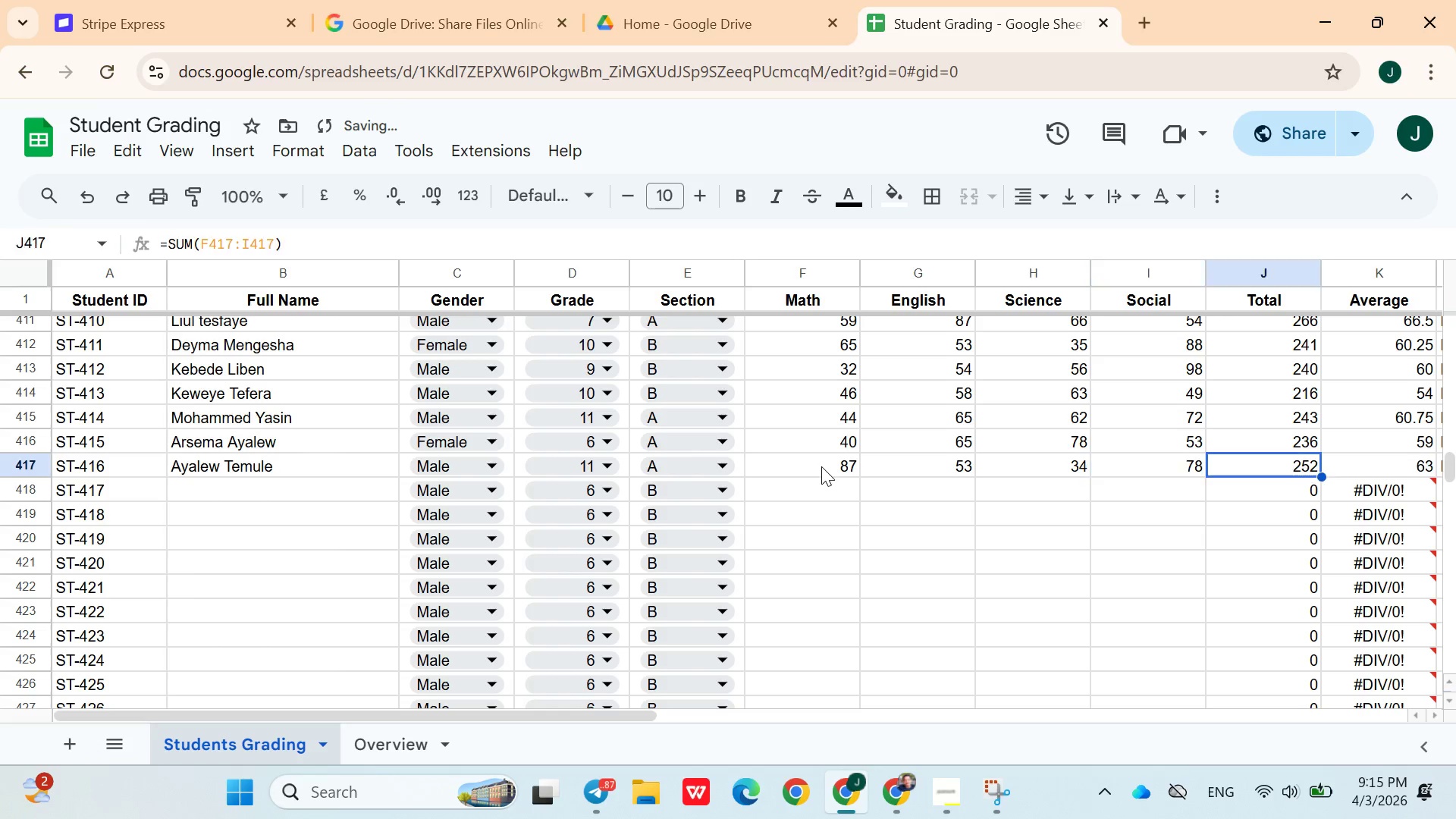 
key(ArrowRight)
 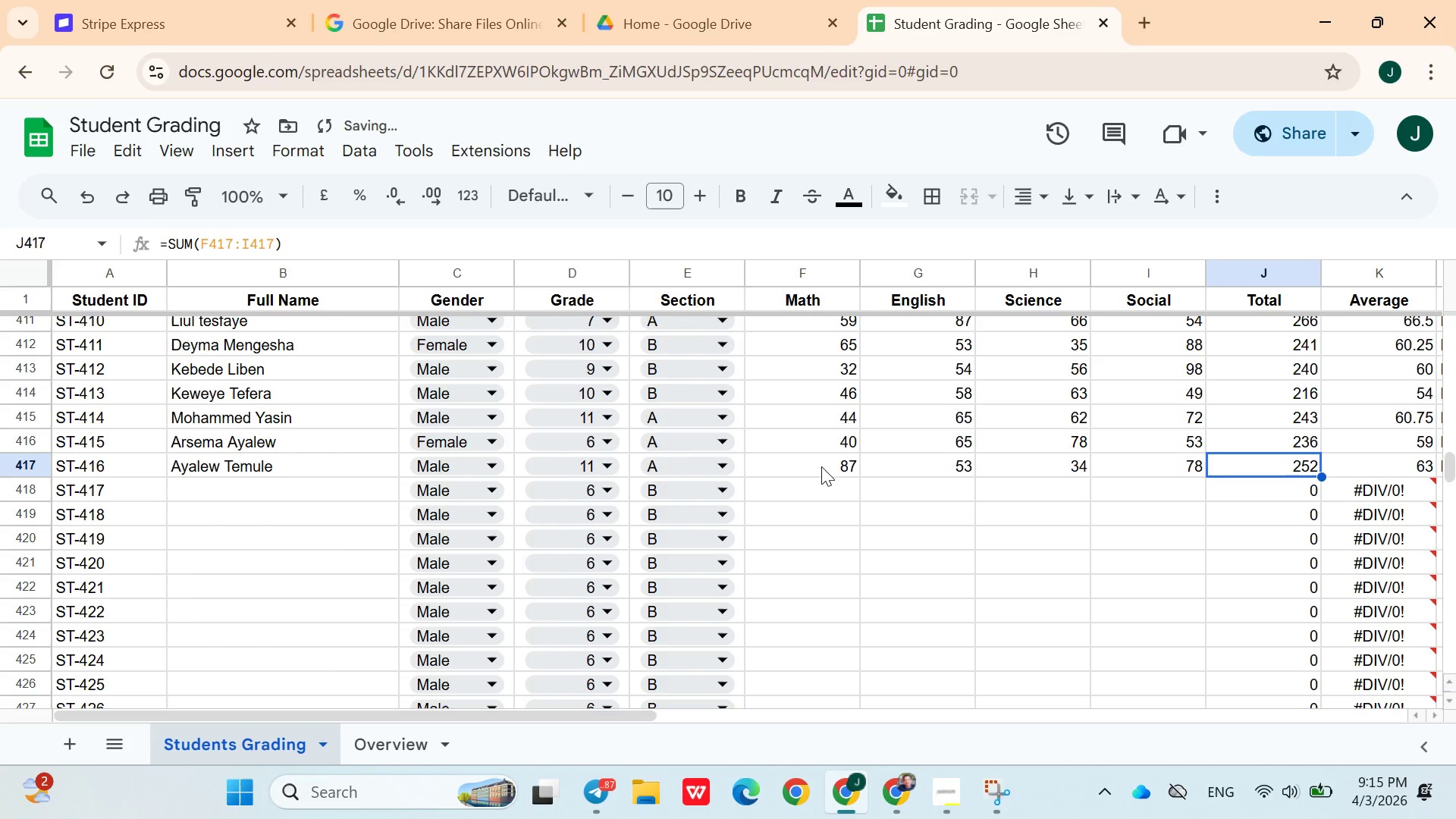 
key(ArrowDown)
 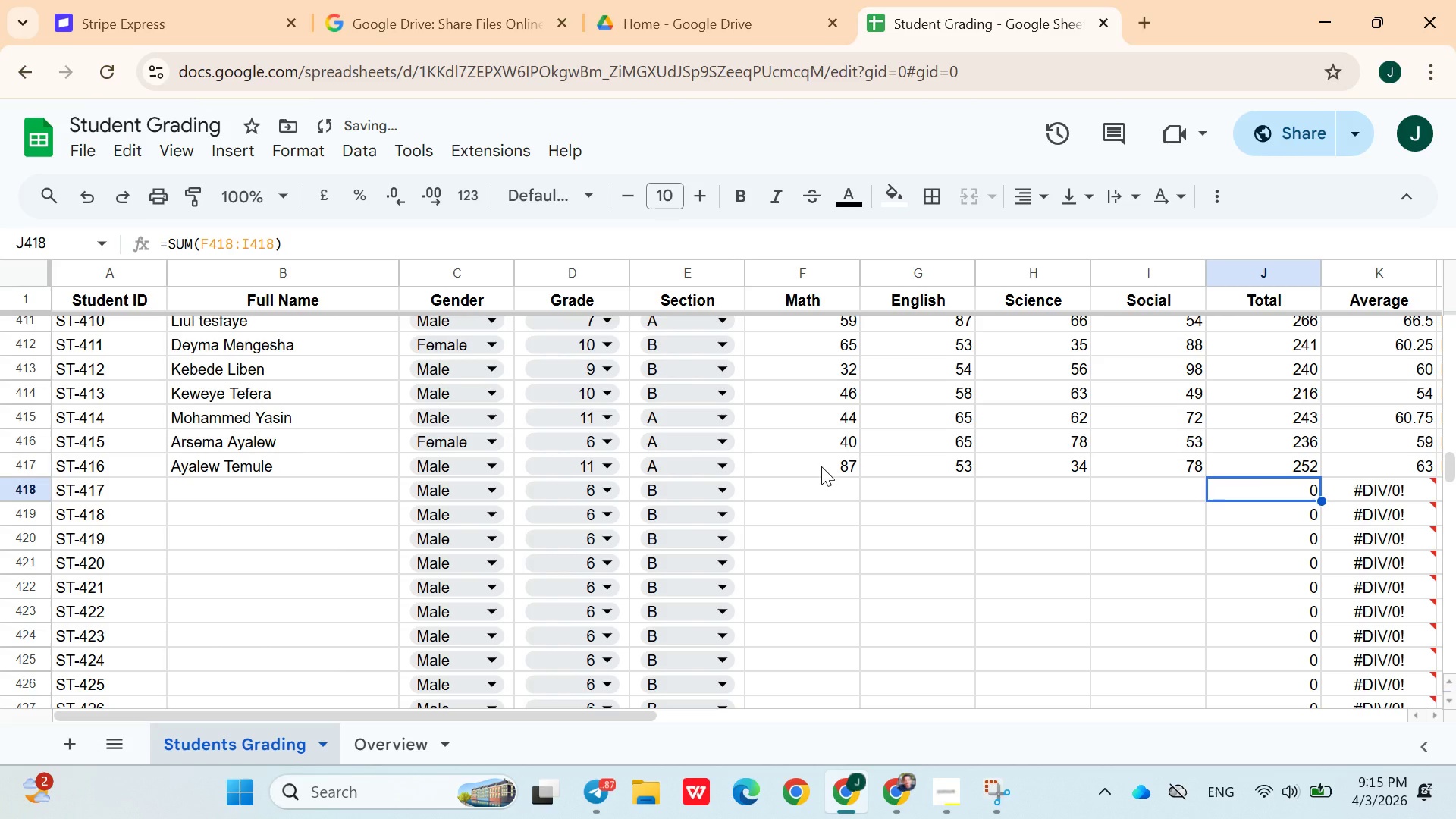 
hold_key(key=ArrowLeft, duration=1.2)
 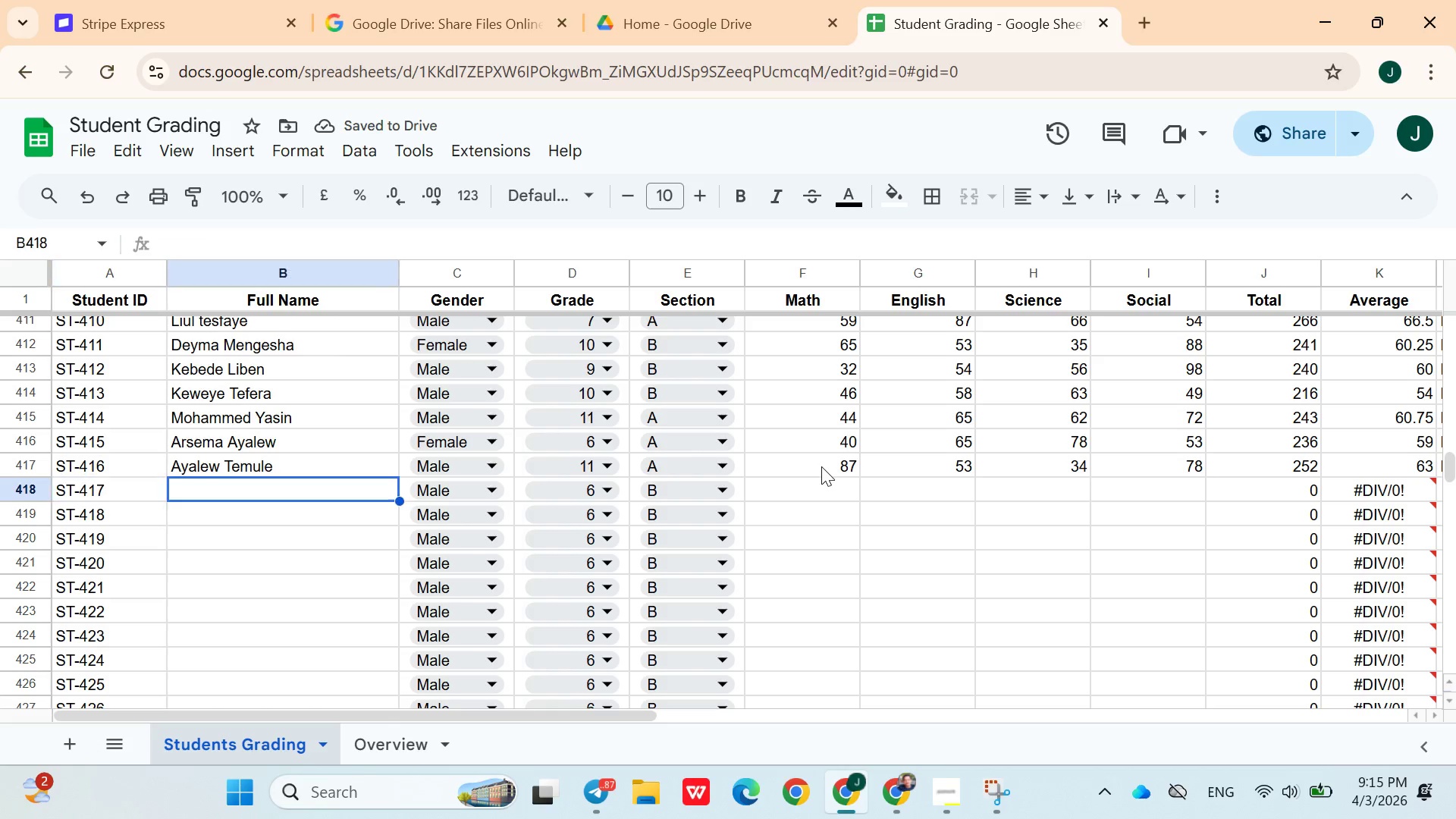 
key(ArrowRight)
 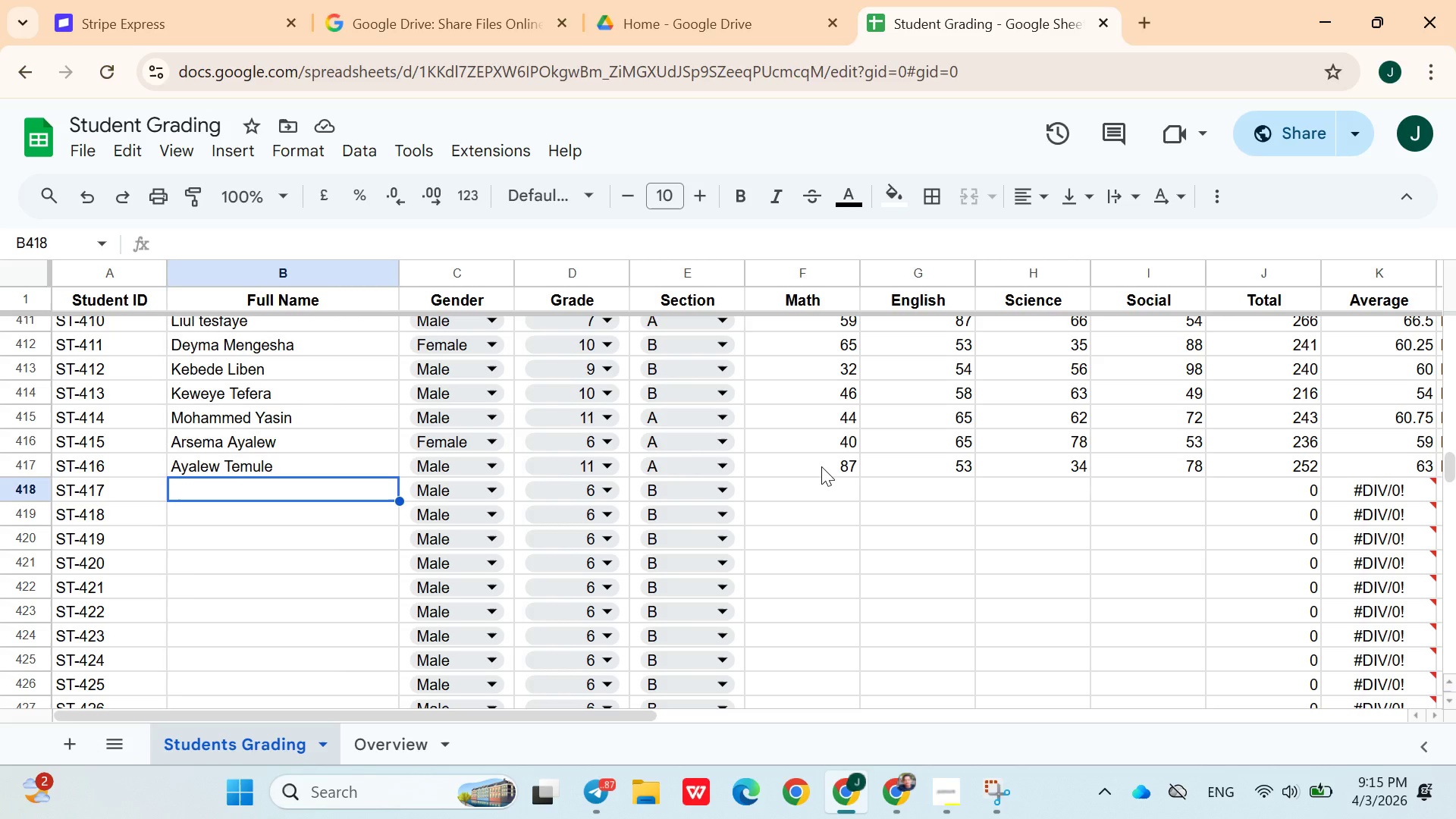 
type(Mengesha Belay)
 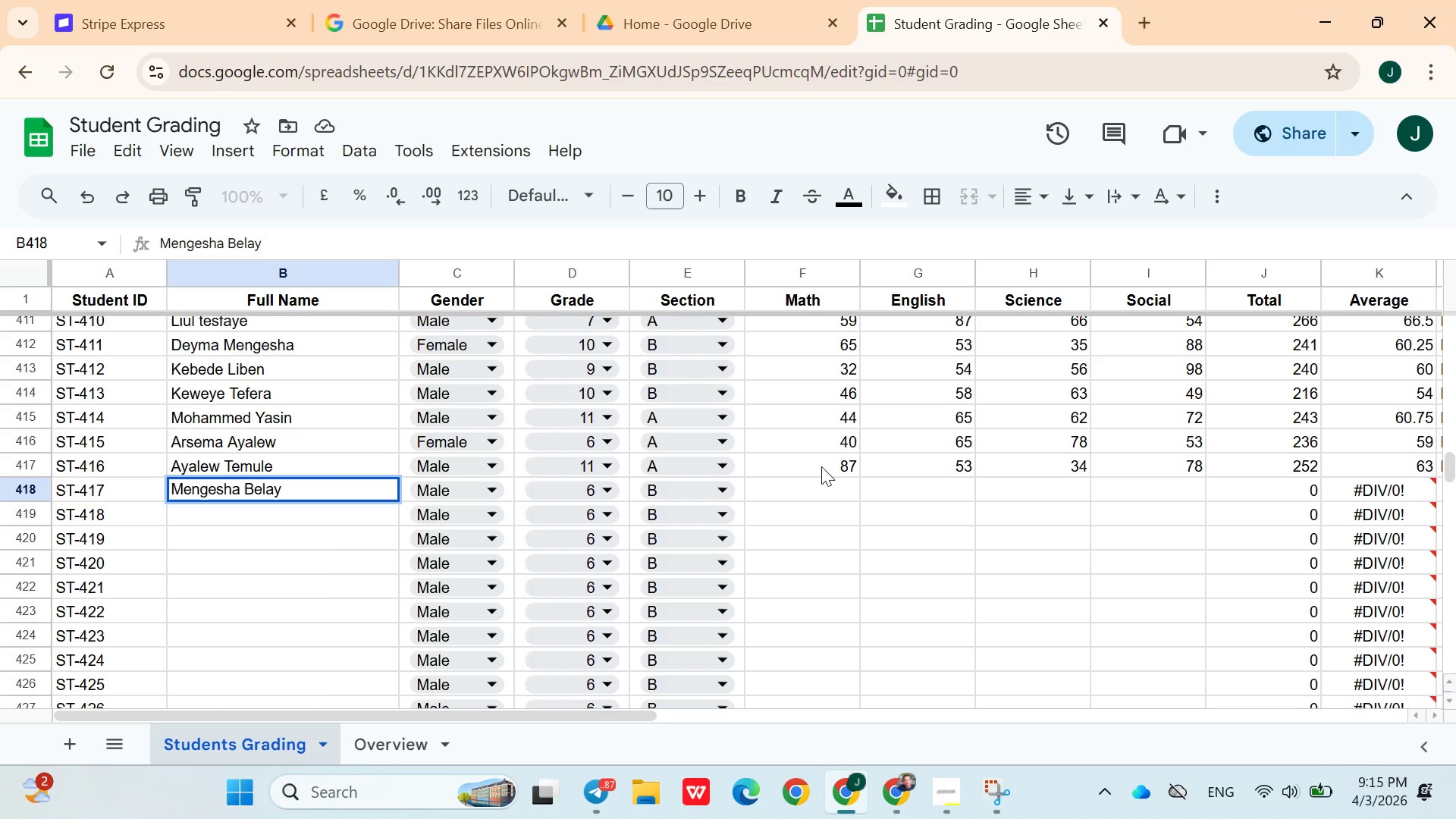 
left_click([592, 496])
 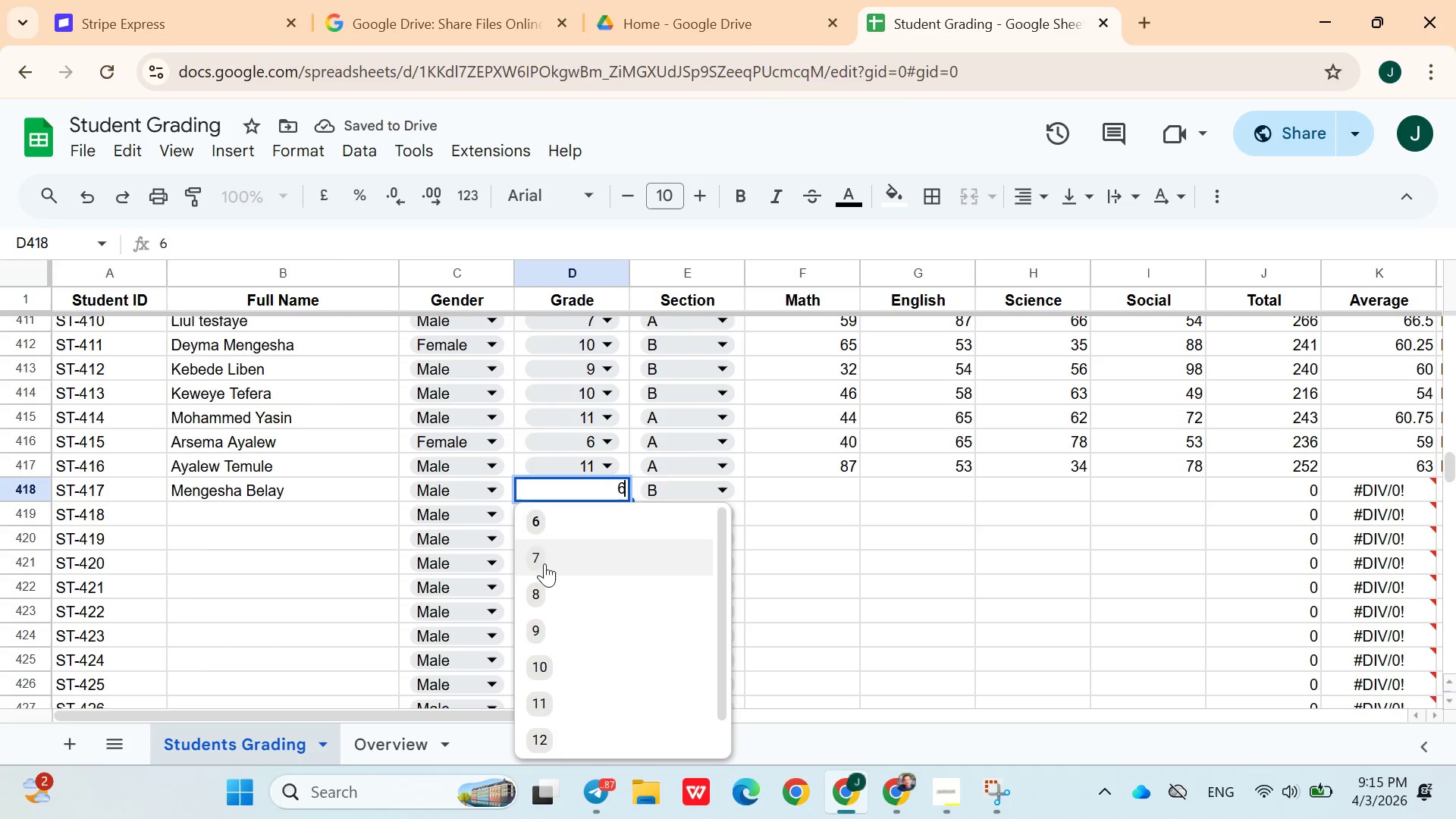 
left_click([544, 559])
 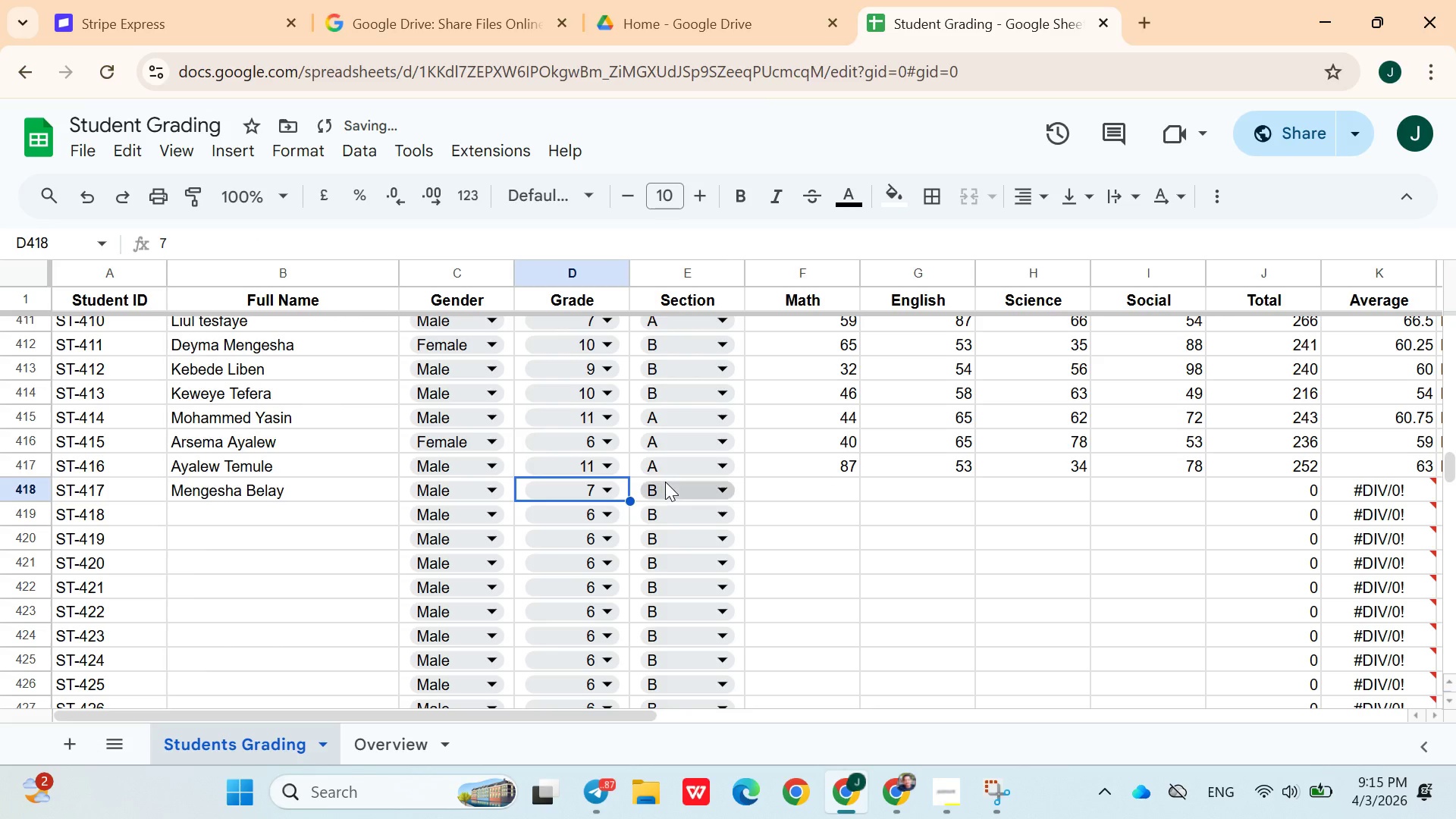 
left_click_drag(start_coordinate=[665, 482], to_coordinate=[777, 481])
 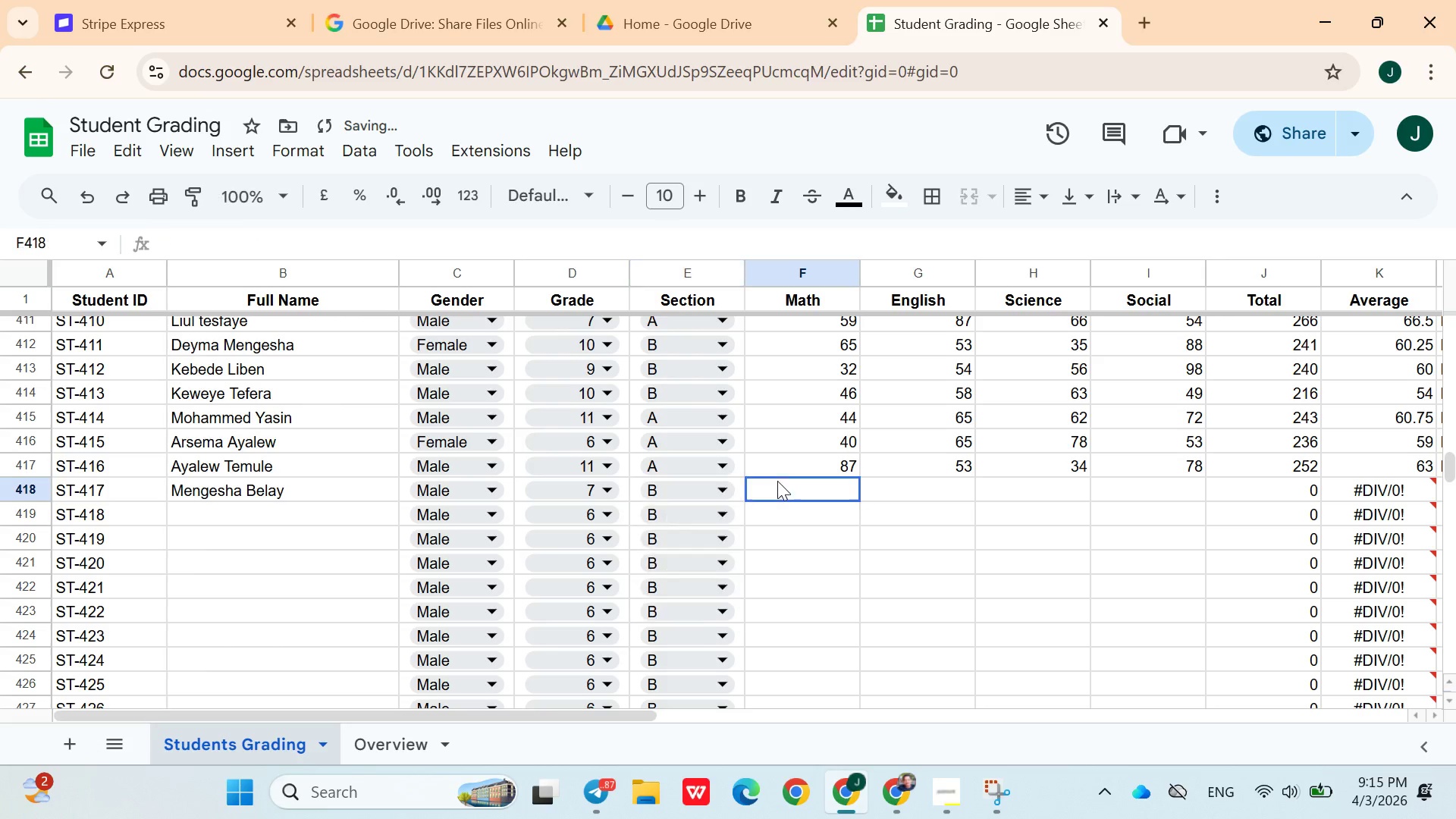 
left_click([777, 481])
 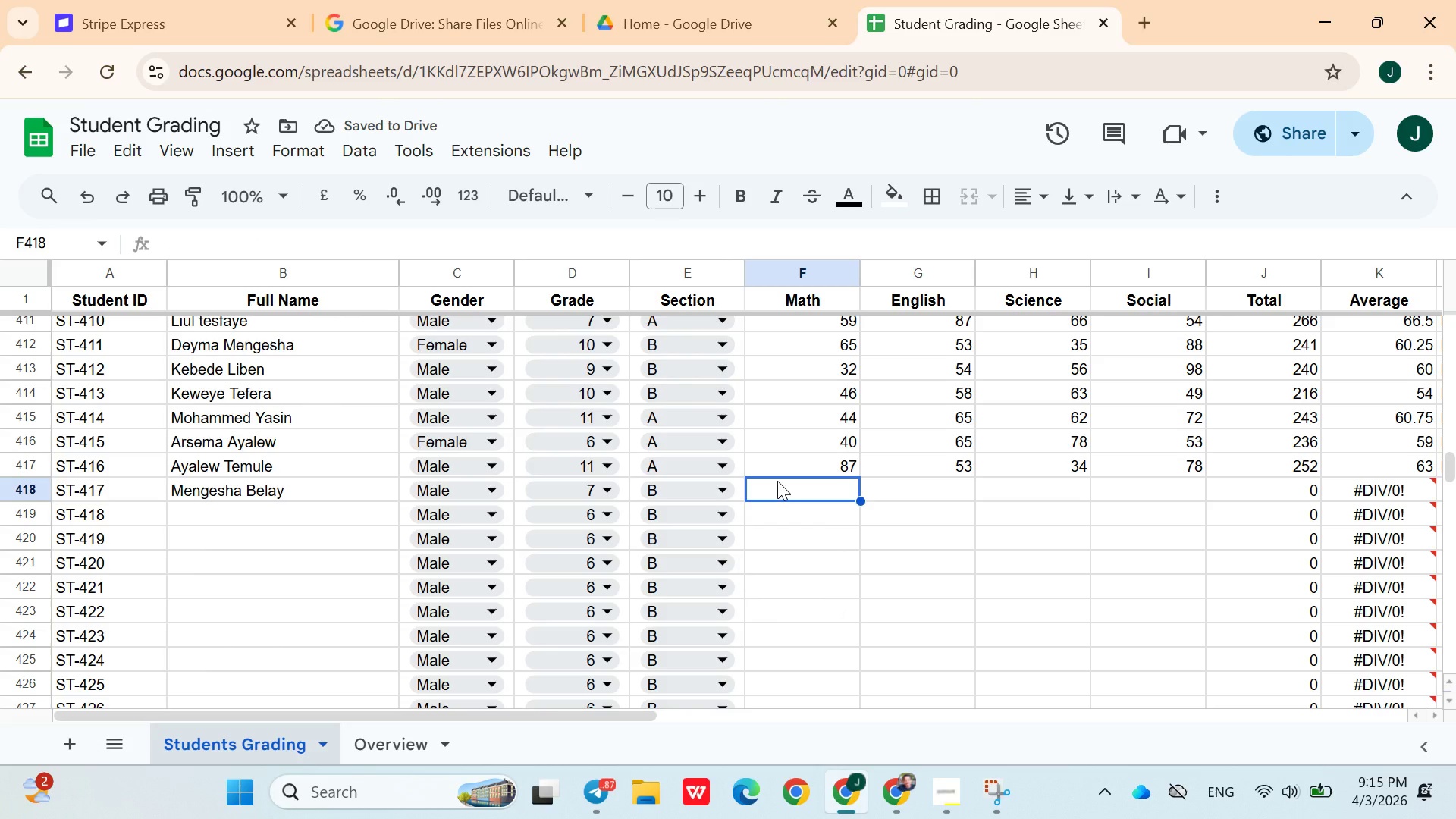 
type(89)
 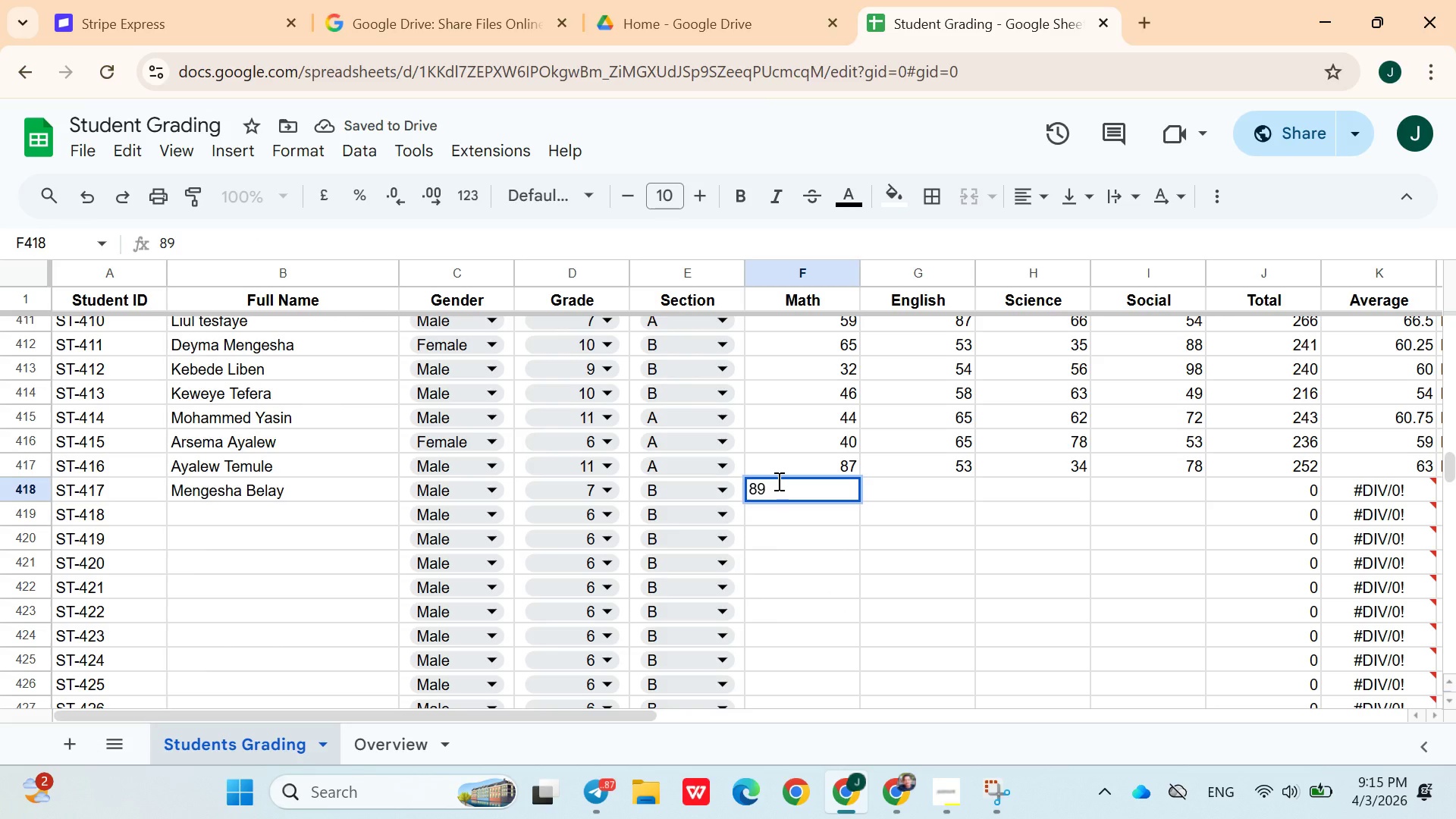 
key(ArrowRight)
 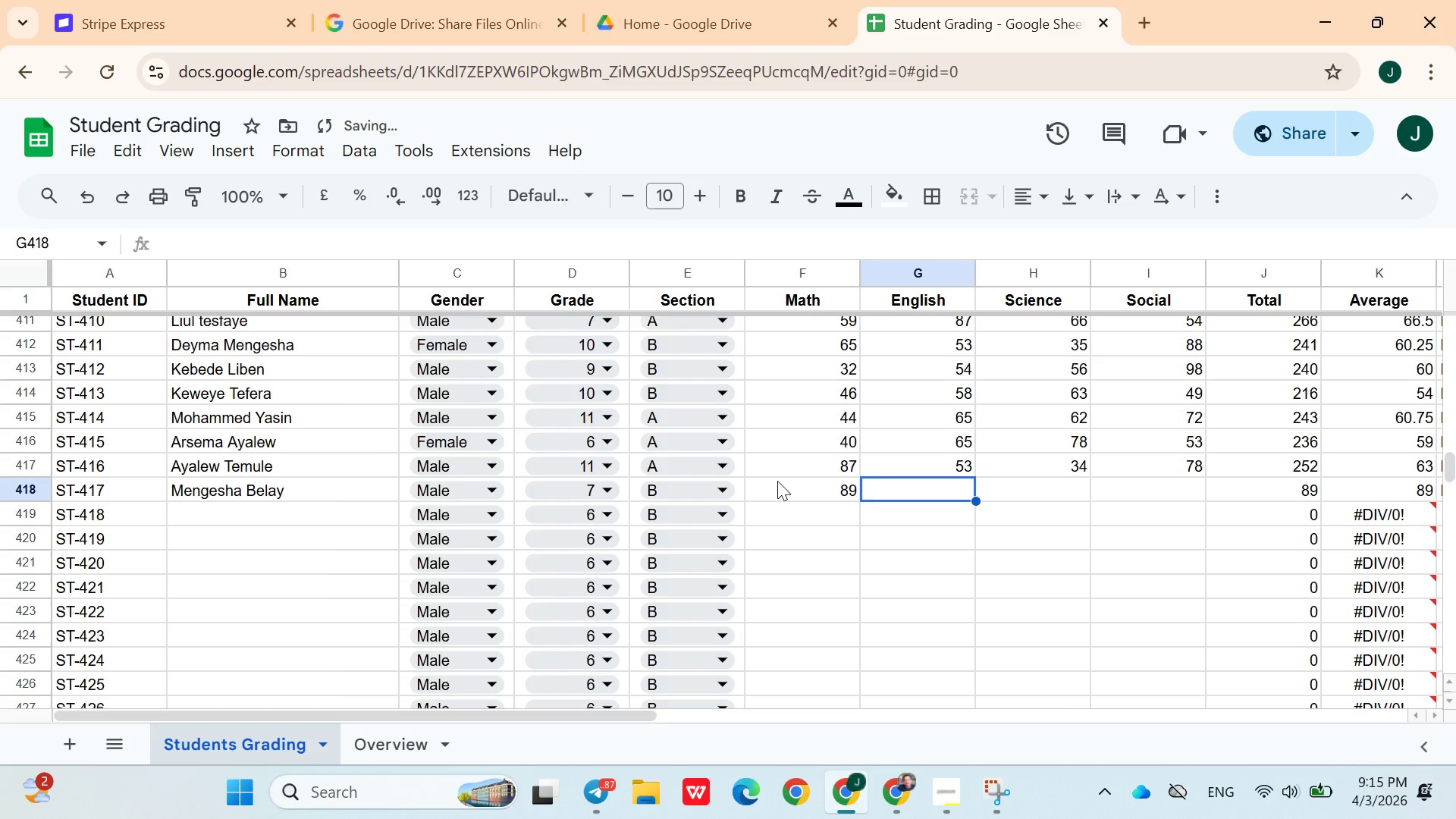 
type(96)
 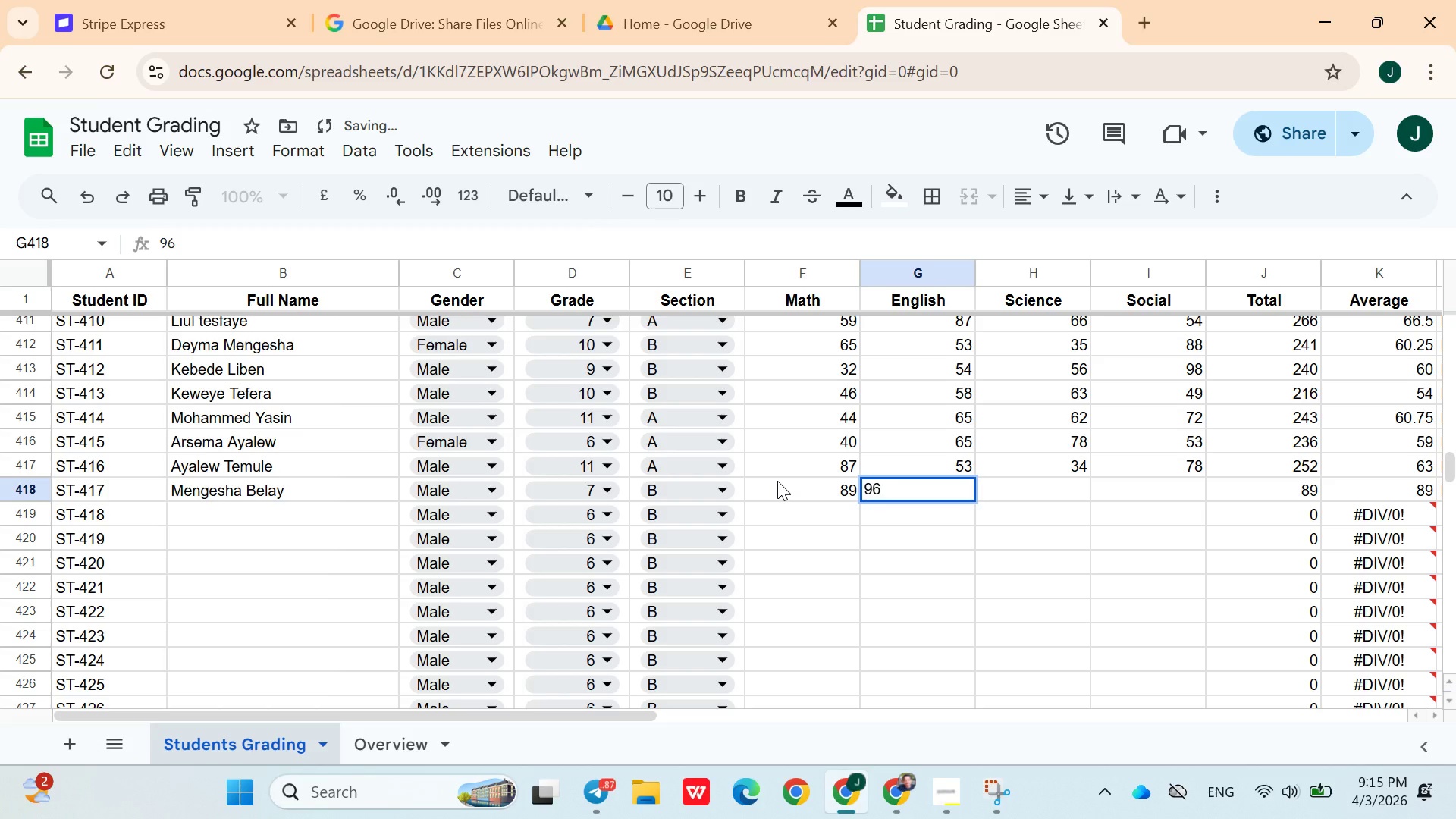 
key(ArrowRight)
 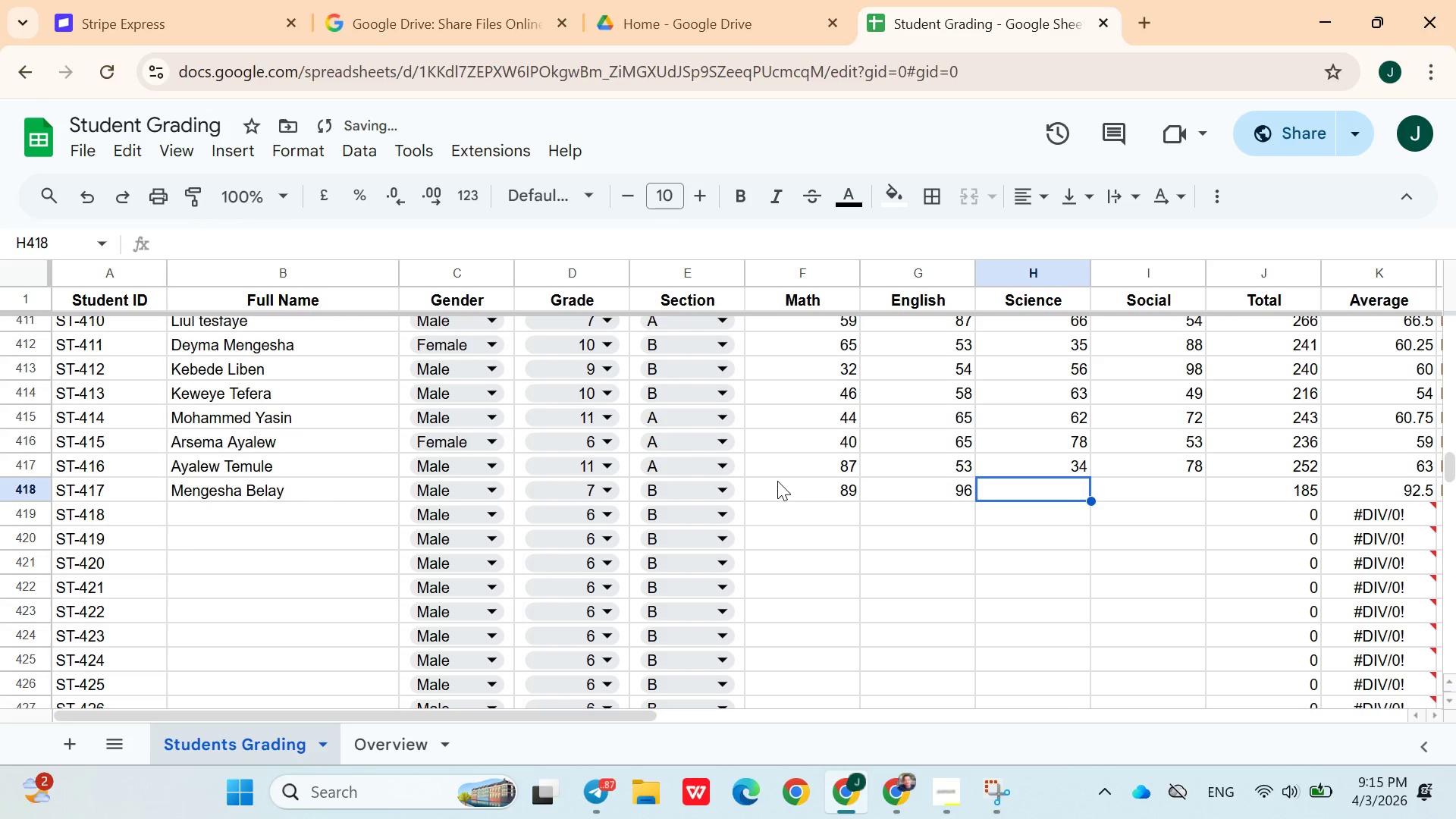 
type(67)
 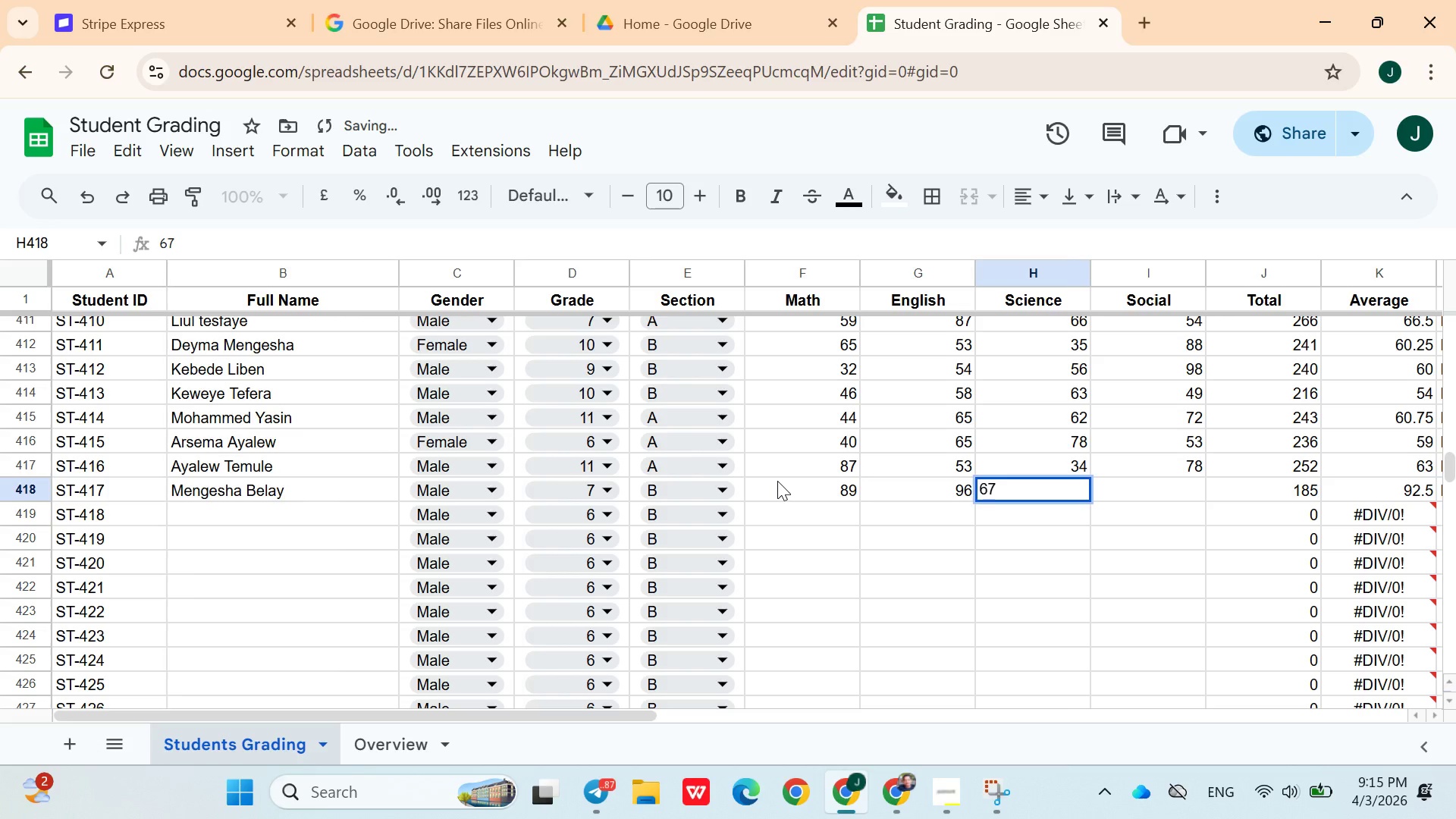 
key(ArrowRight)
 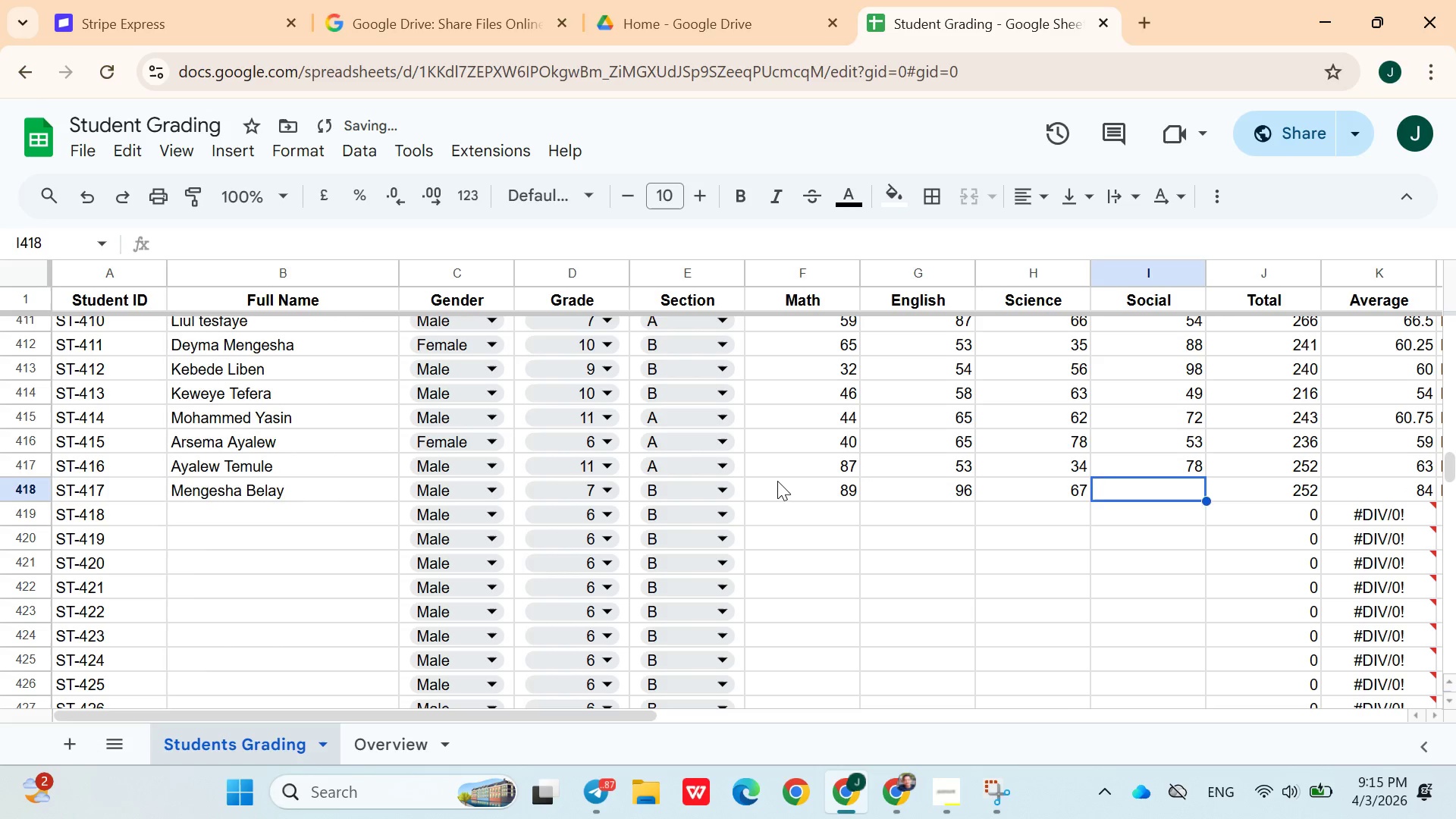 
key(7)
 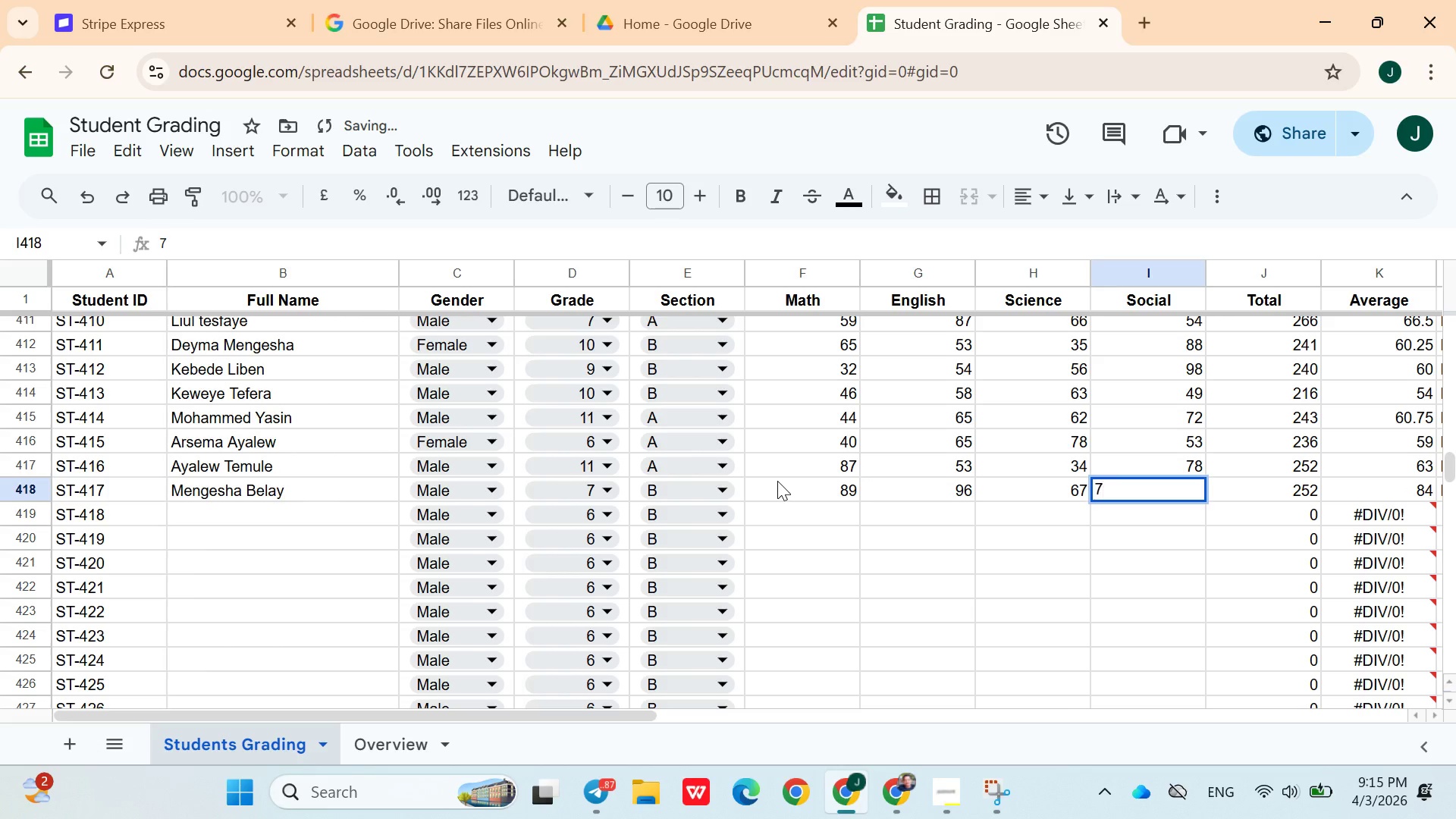 
key(ArrowDown)
 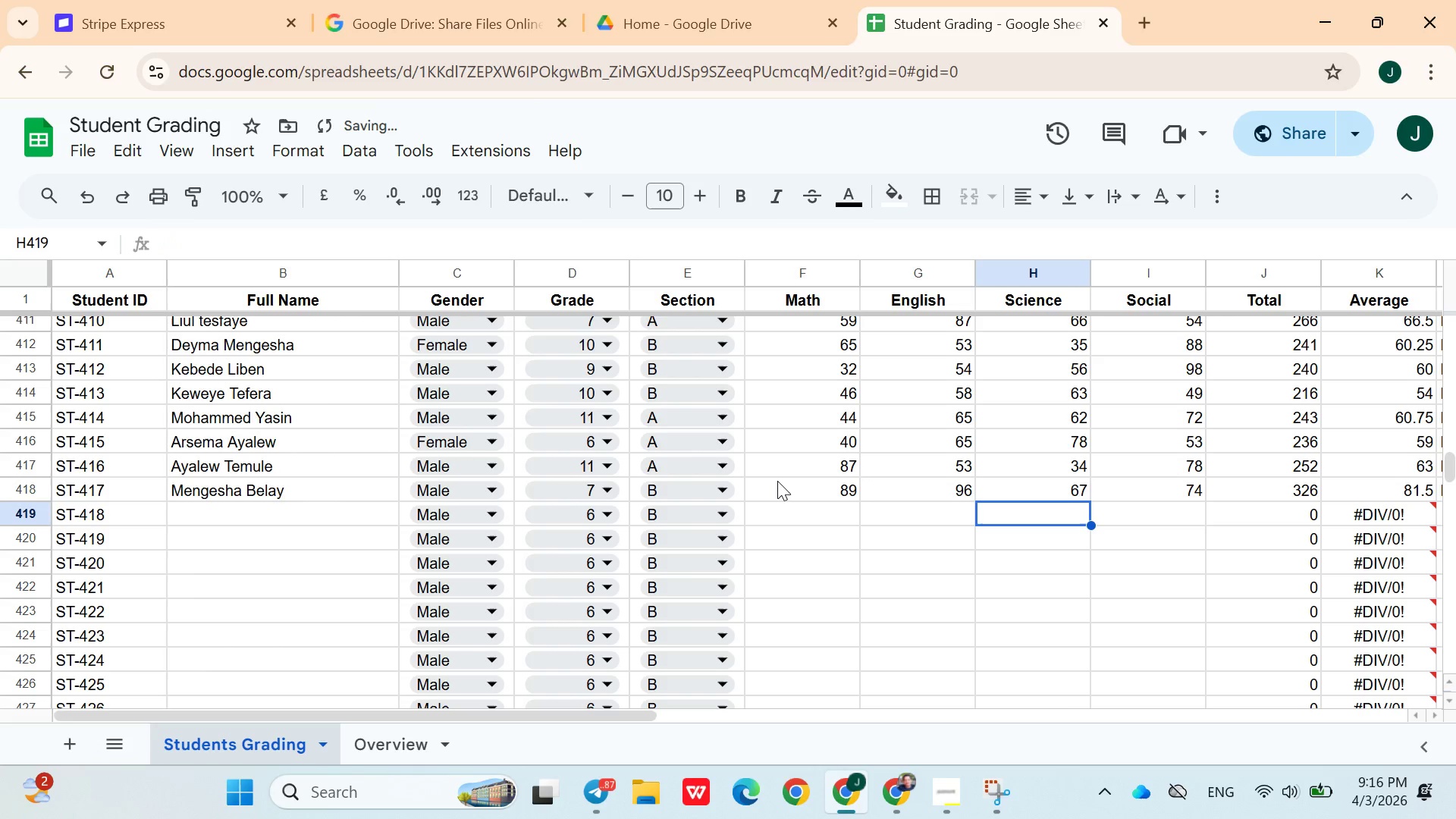 
hold_key(key=ArrowLeft, duration=0.83)
 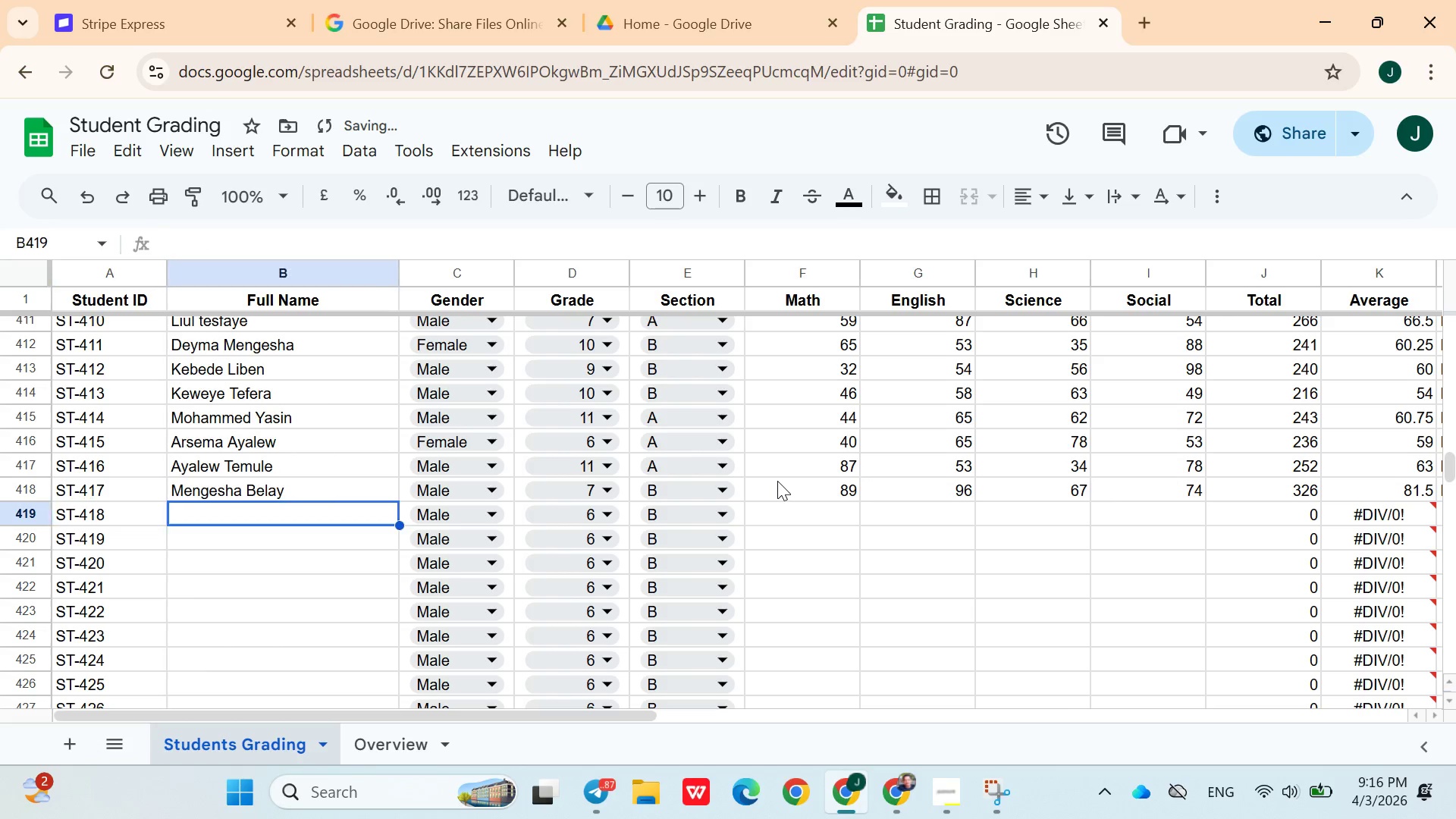 
key(ArrowRight)
 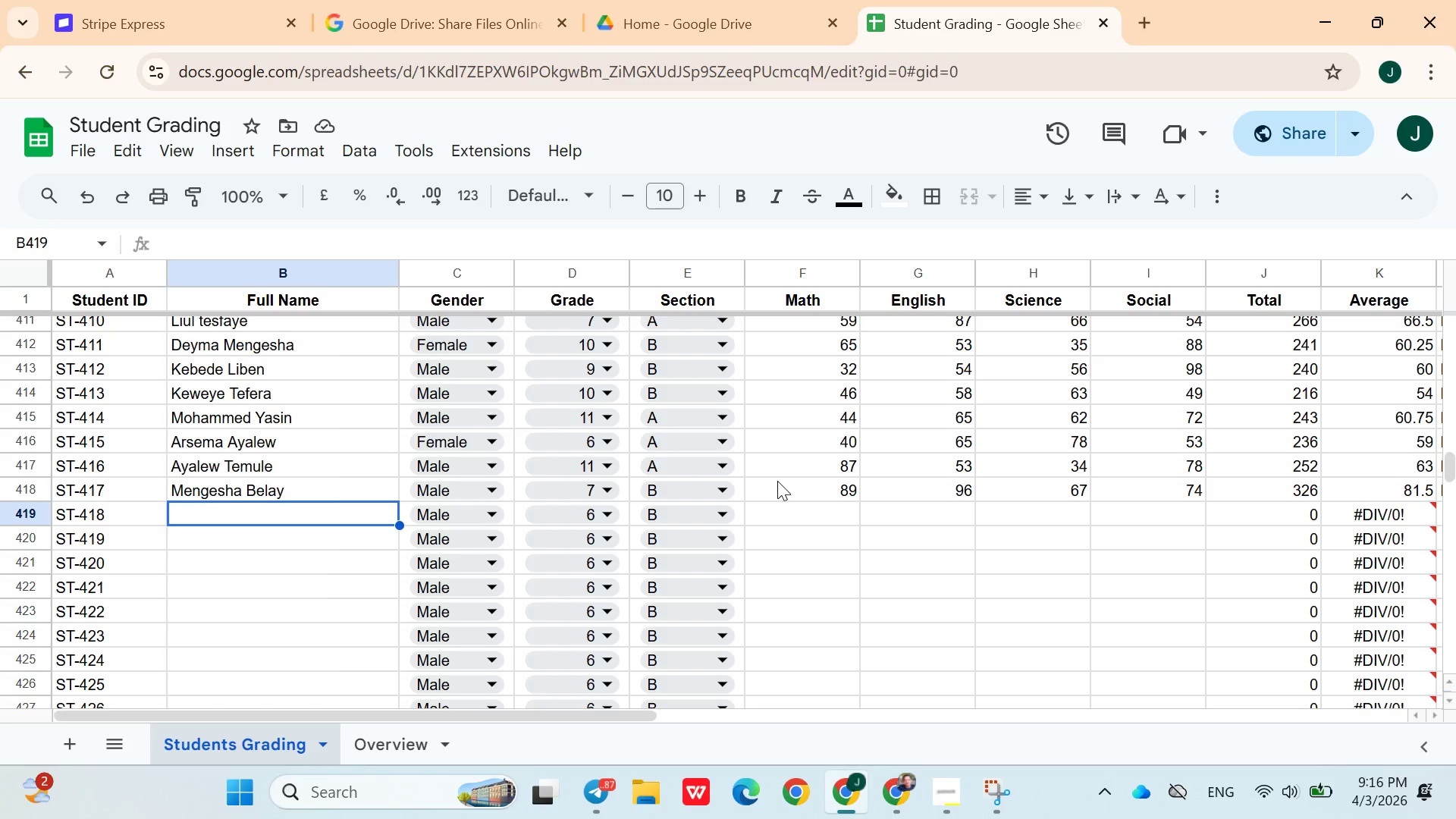 
wait(30.47)
 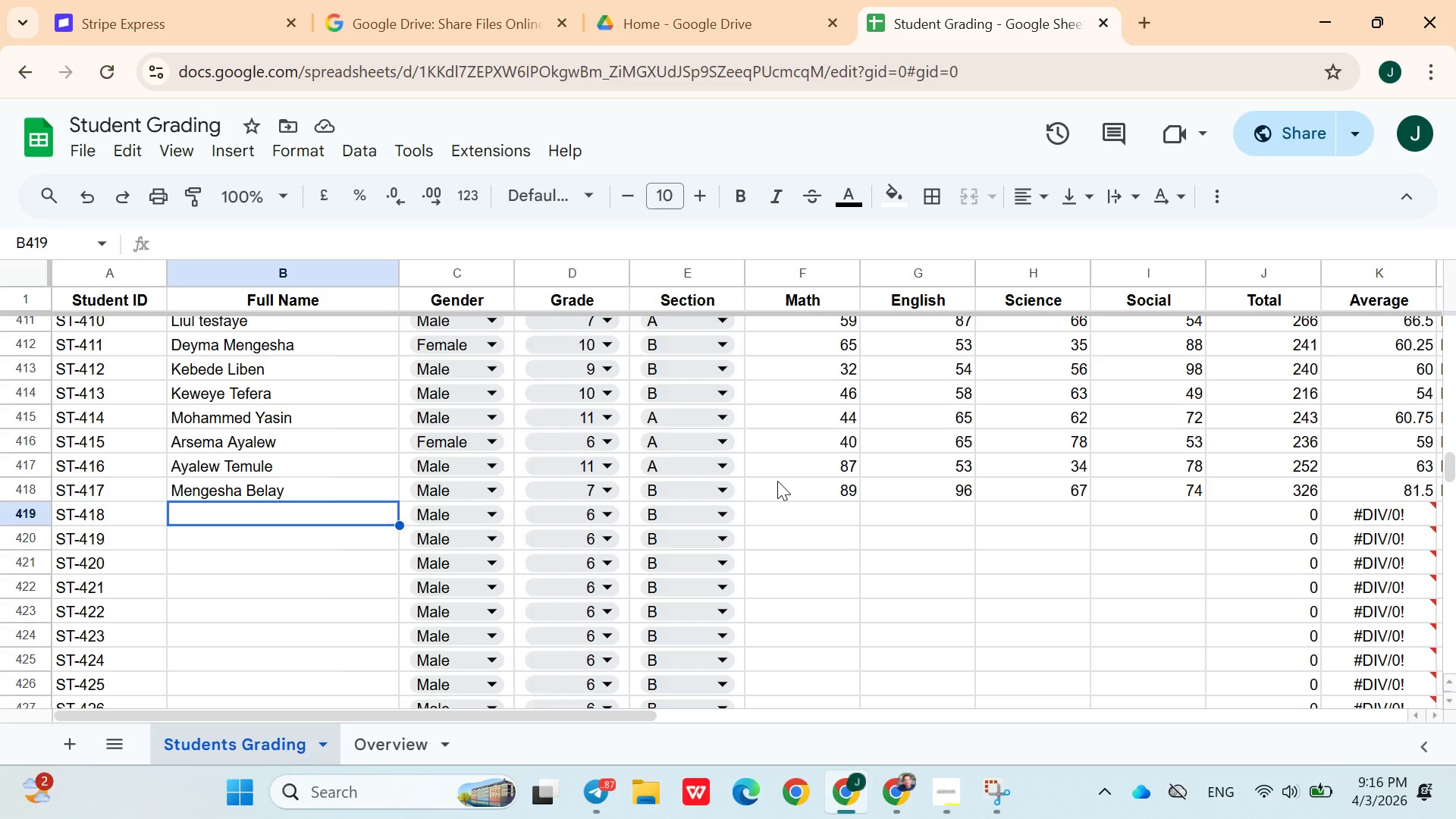 
hold_key(key=ShiftLeft, duration=1.52)
 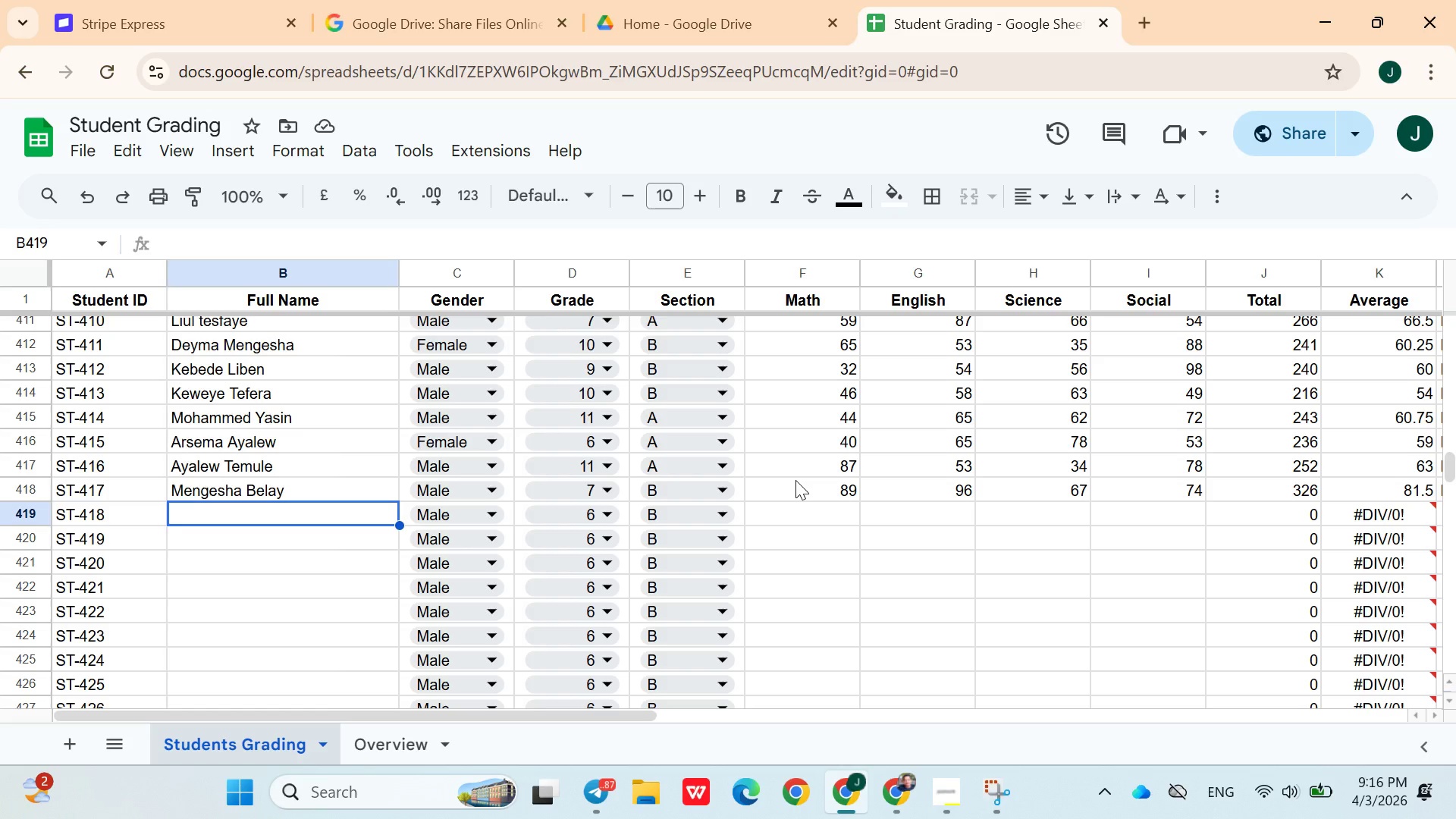 
hold_key(key=ShiftLeft, duration=1.0)
 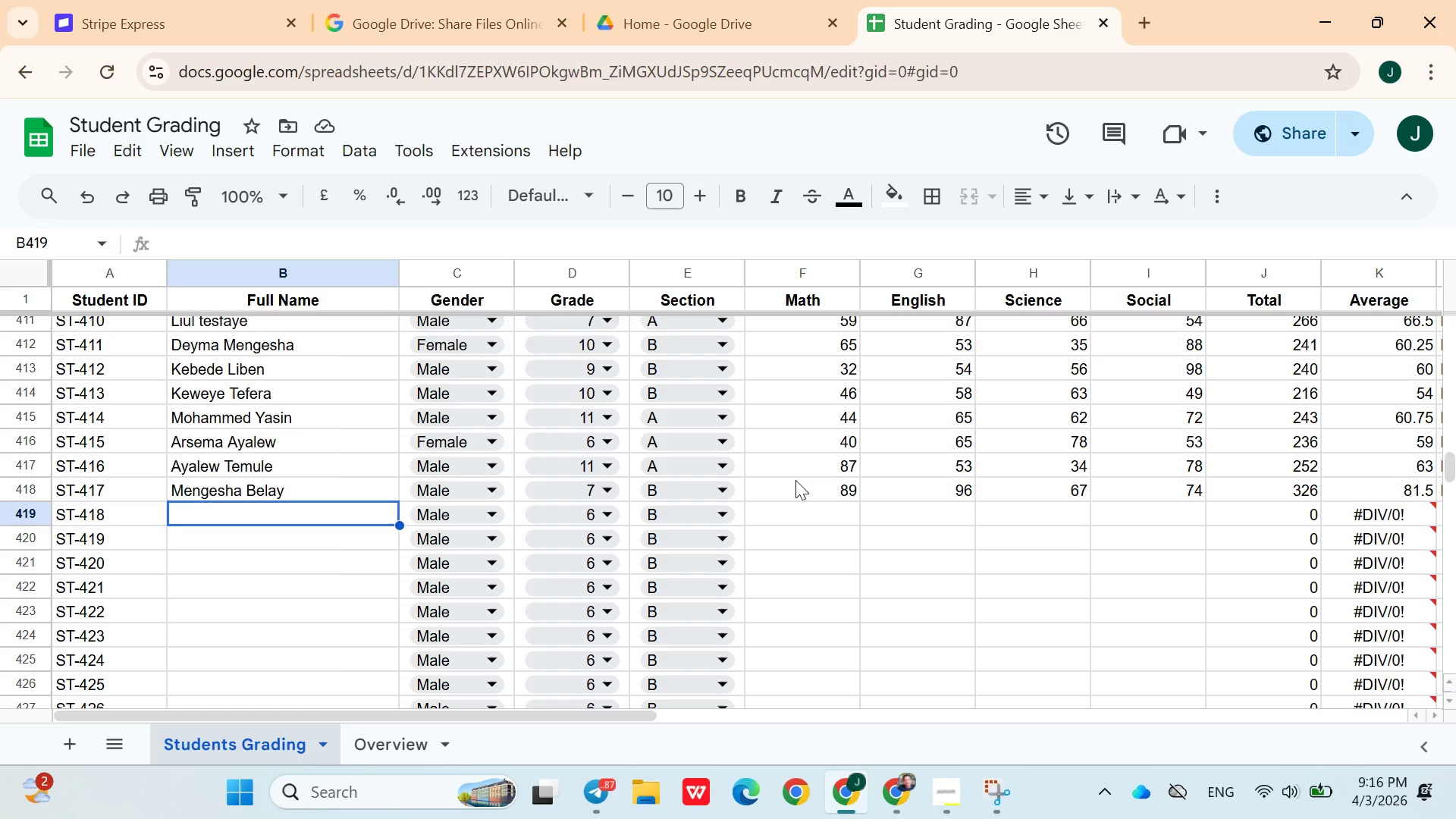 
type(Teshome Liben)
 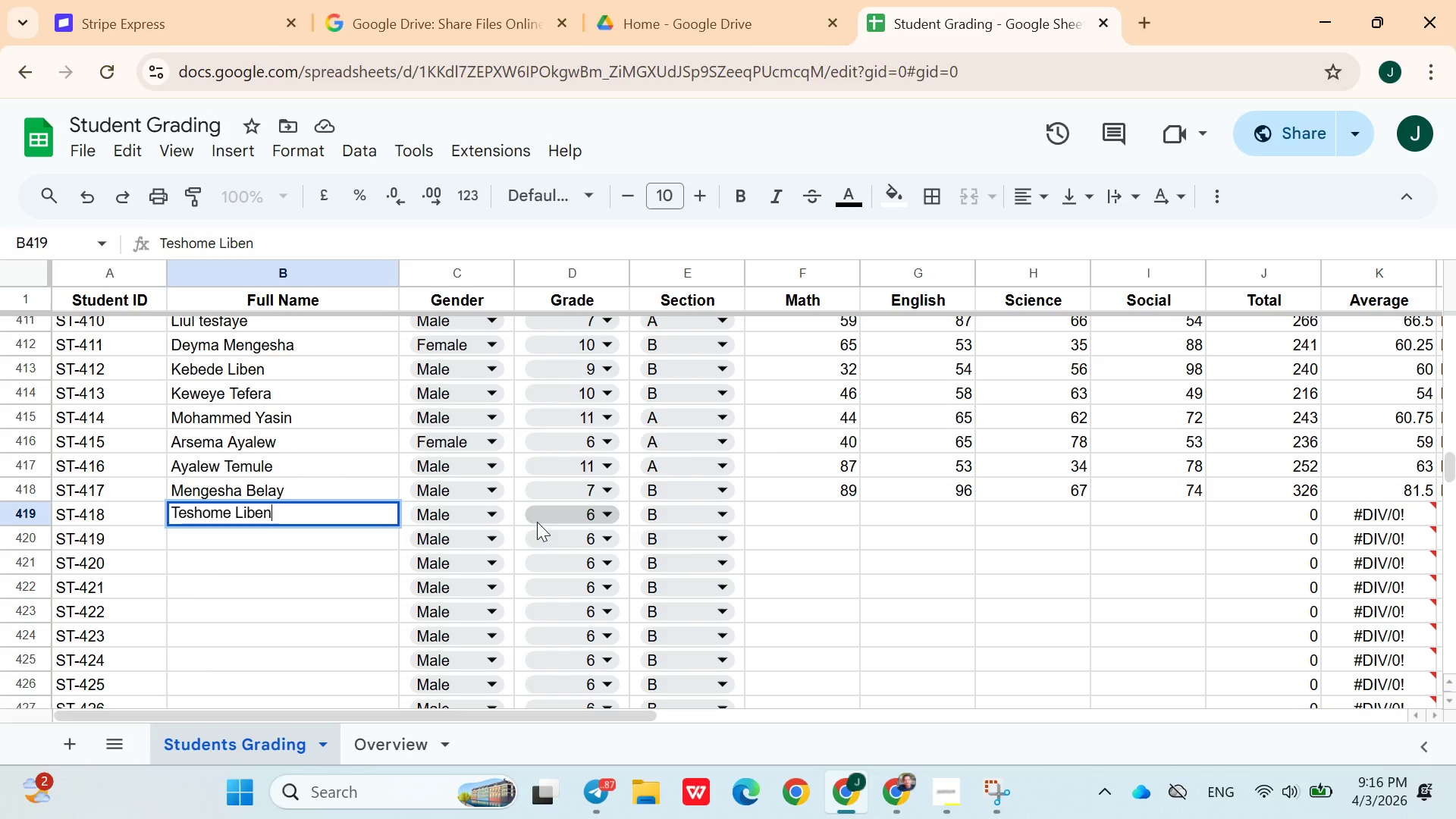 
left_click([546, 515])
 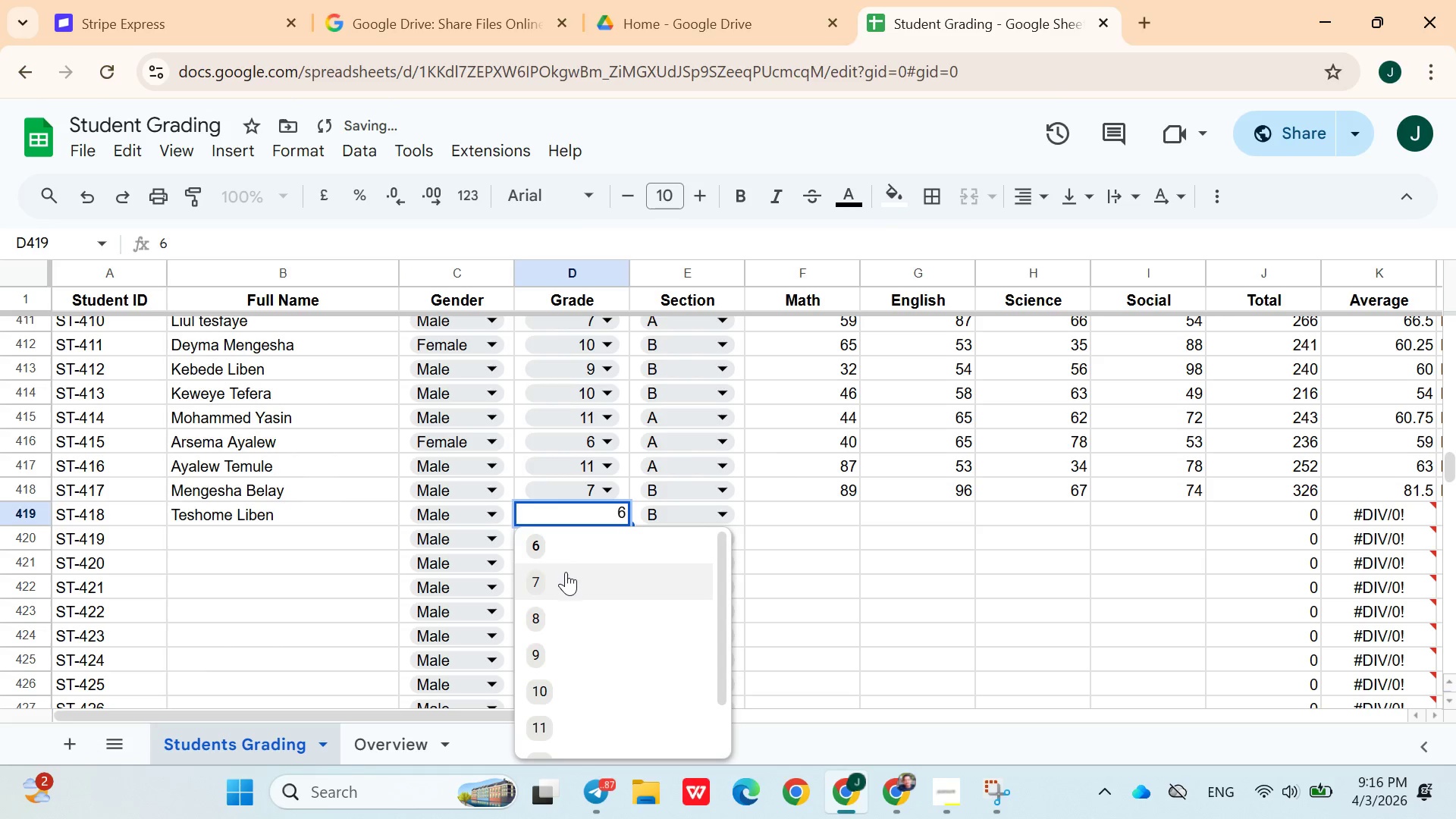 
left_click([566, 573])
 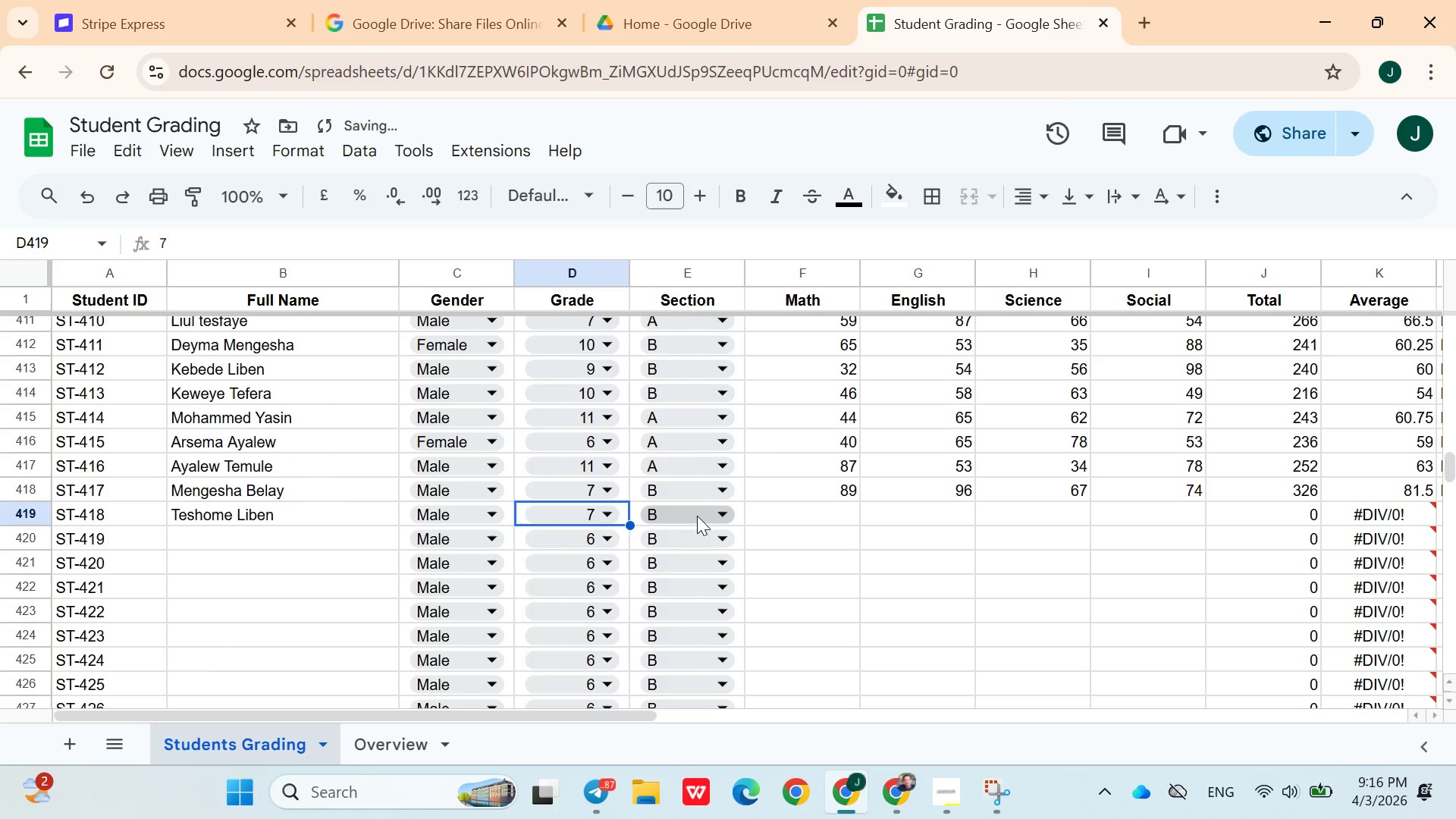 
left_click([697, 516])
 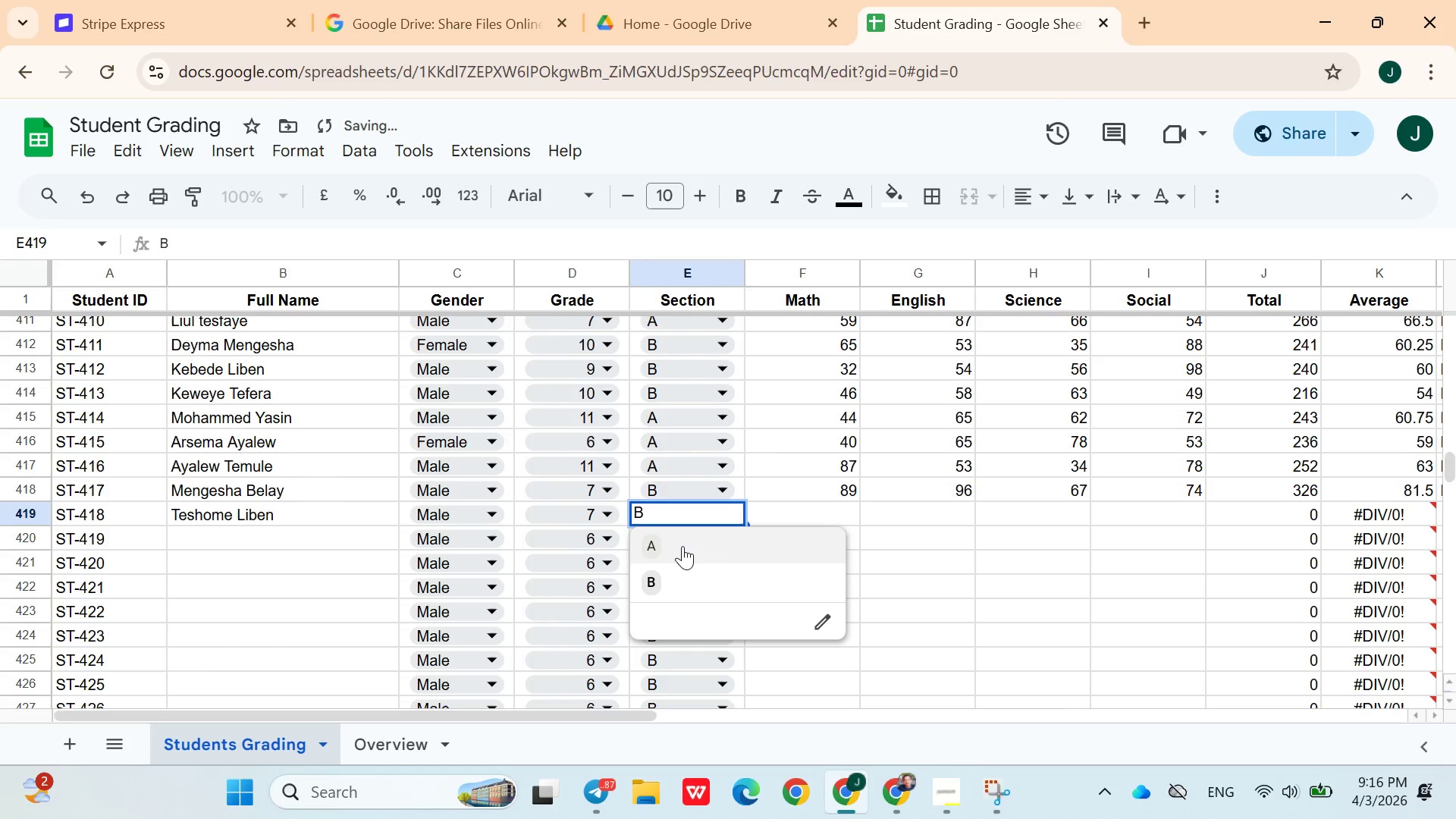 
left_click([682, 546])
 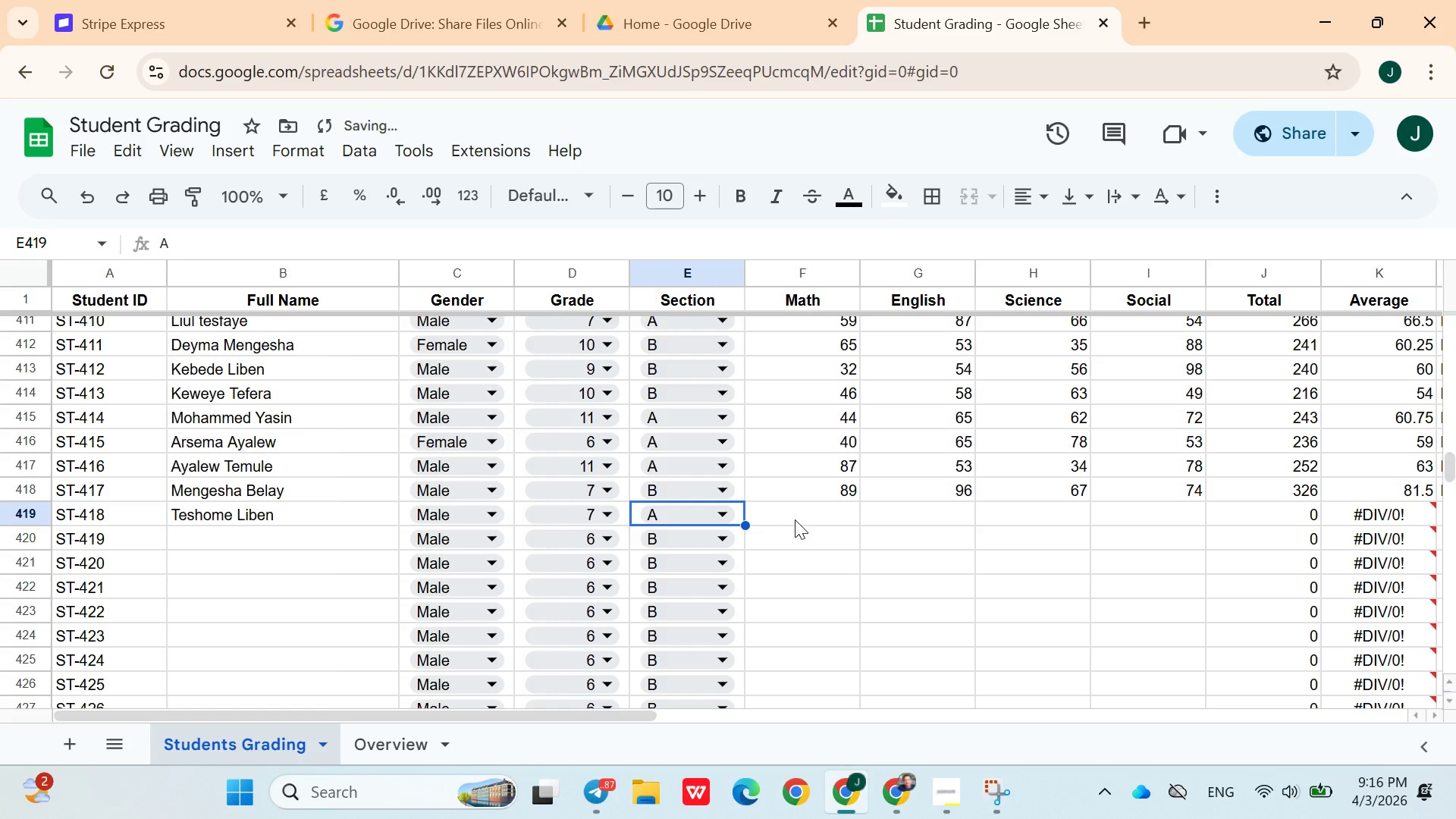 
left_click([795, 516])
 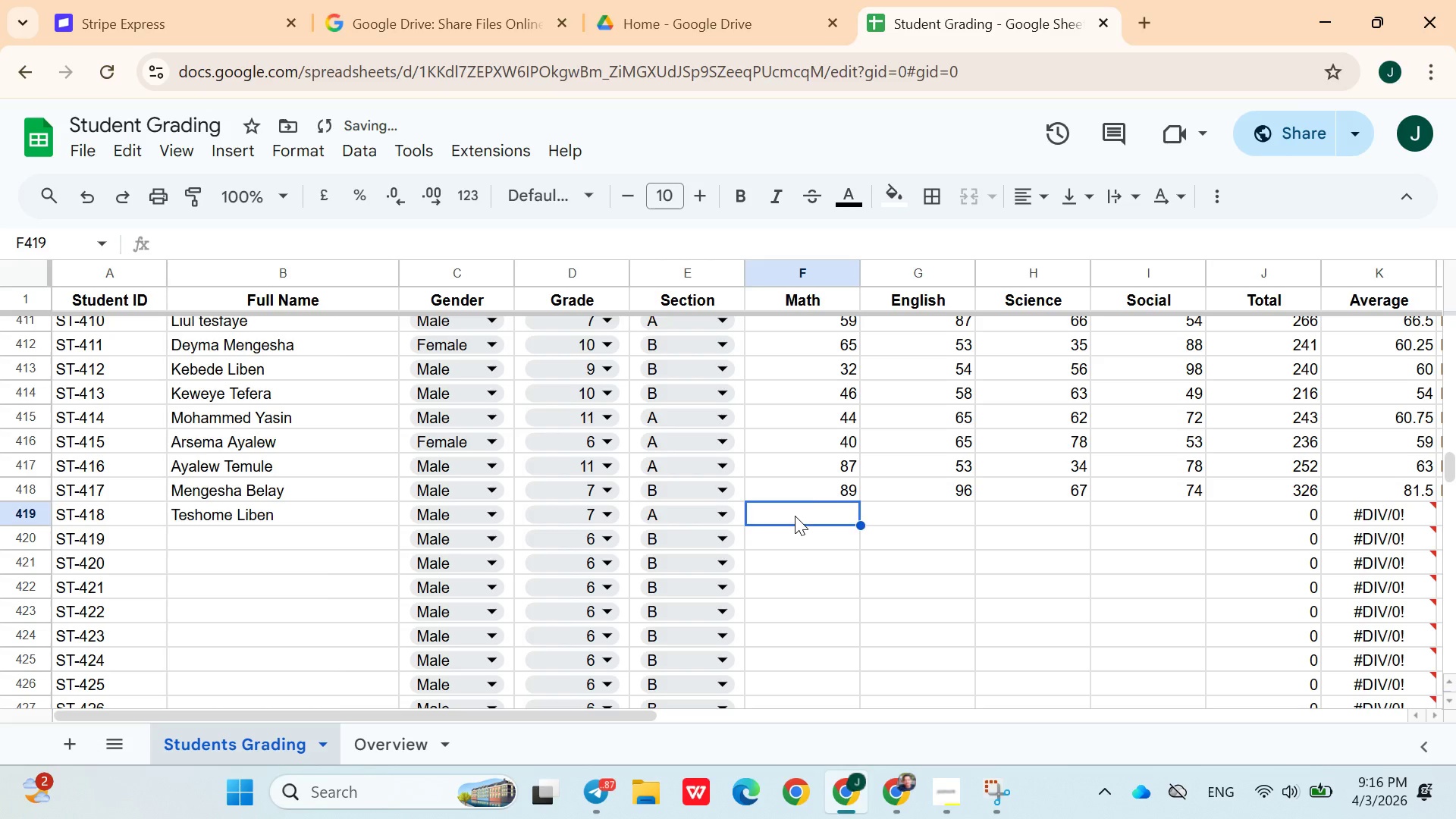 
type(76)
 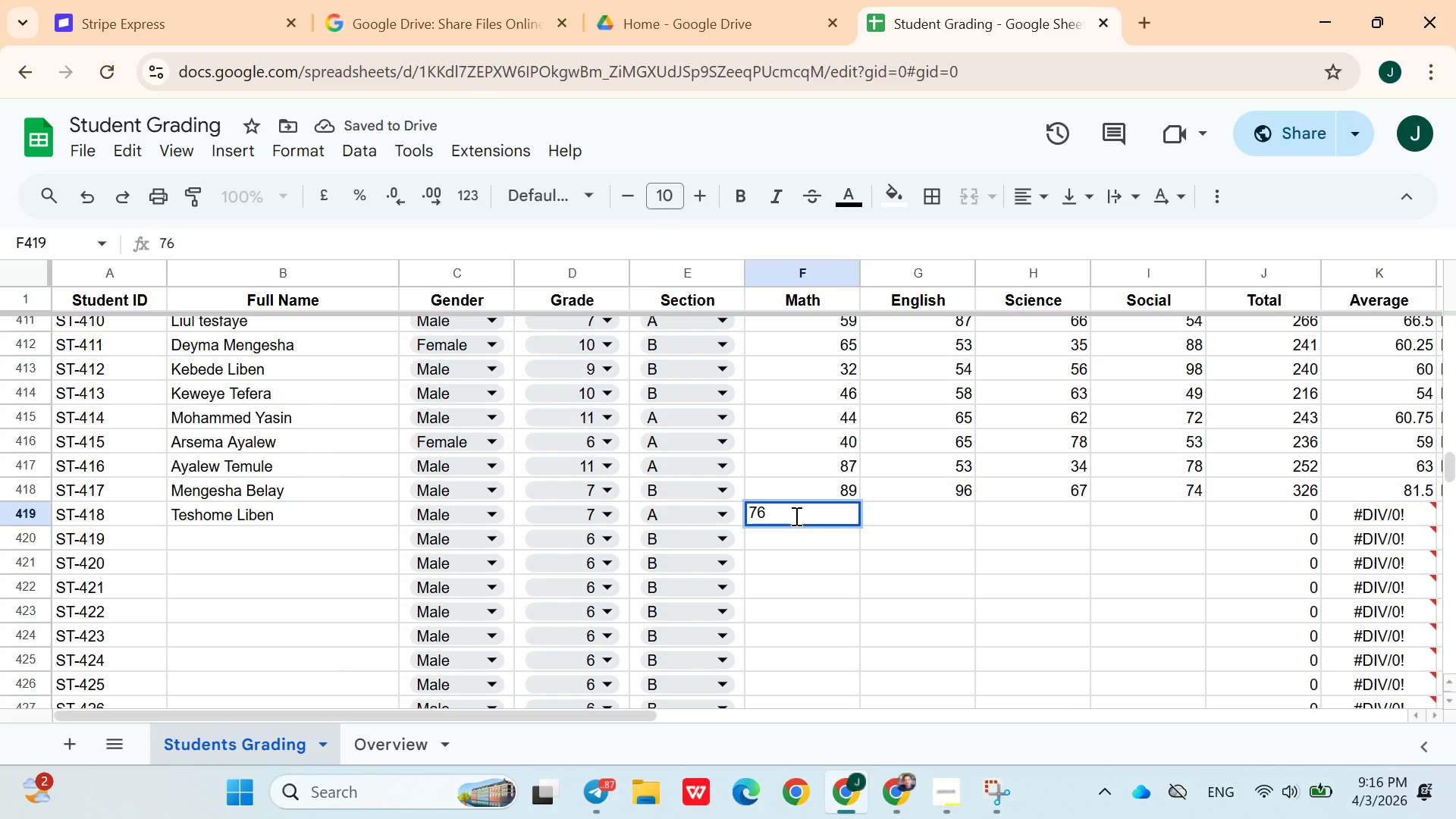 
key(ArrowRight)
 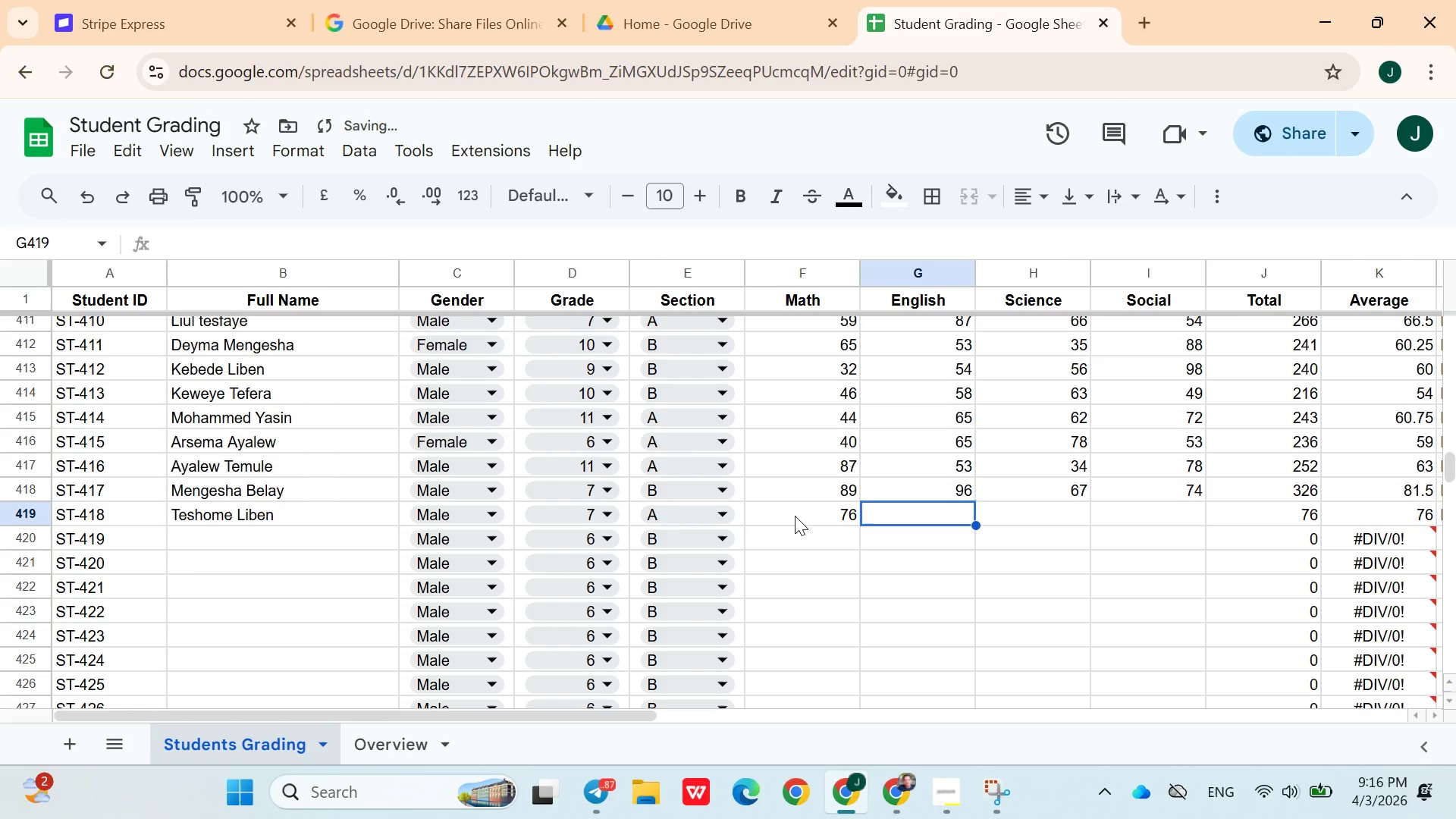 
type(69)
 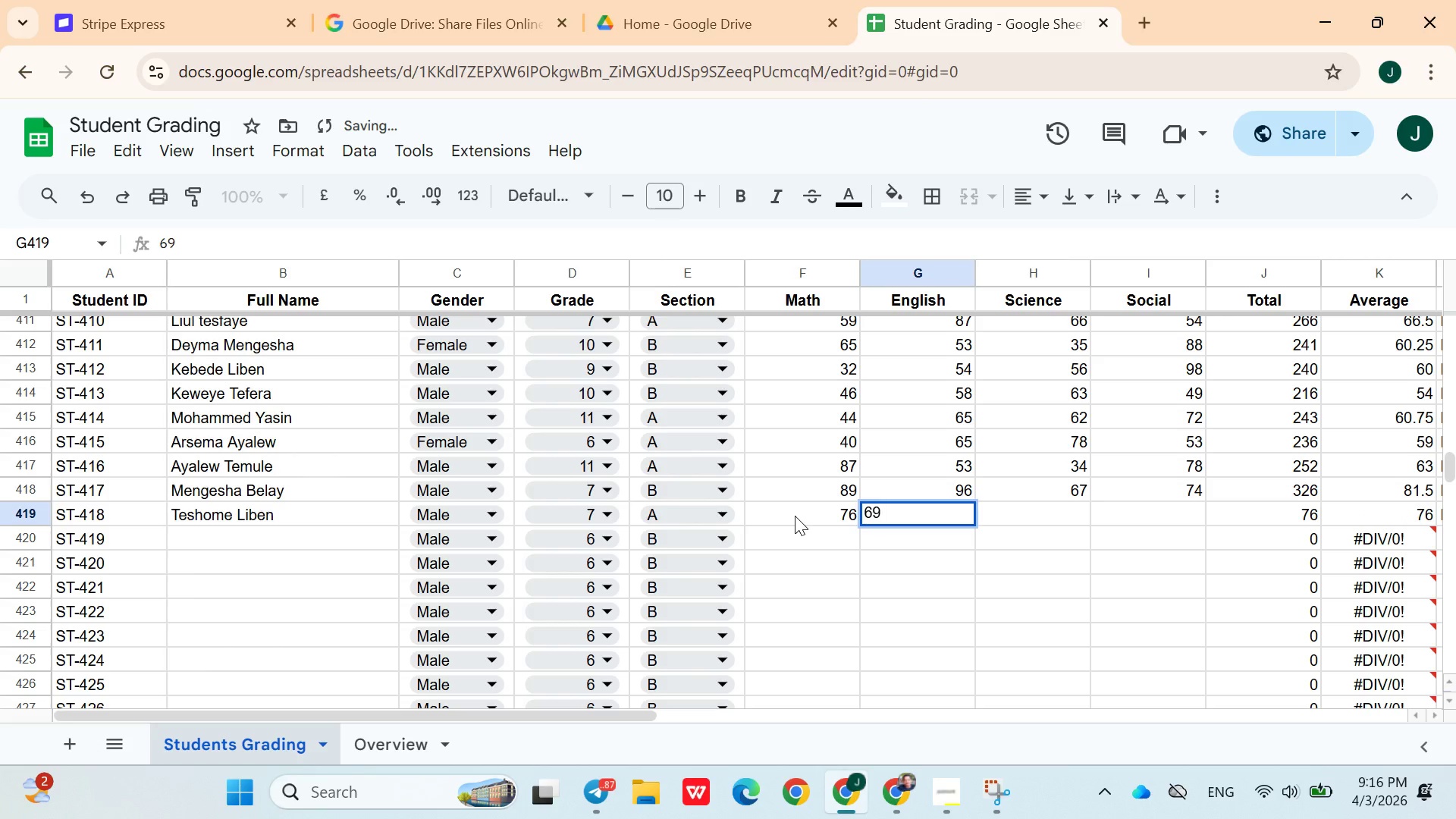 
key(ArrowRight)
 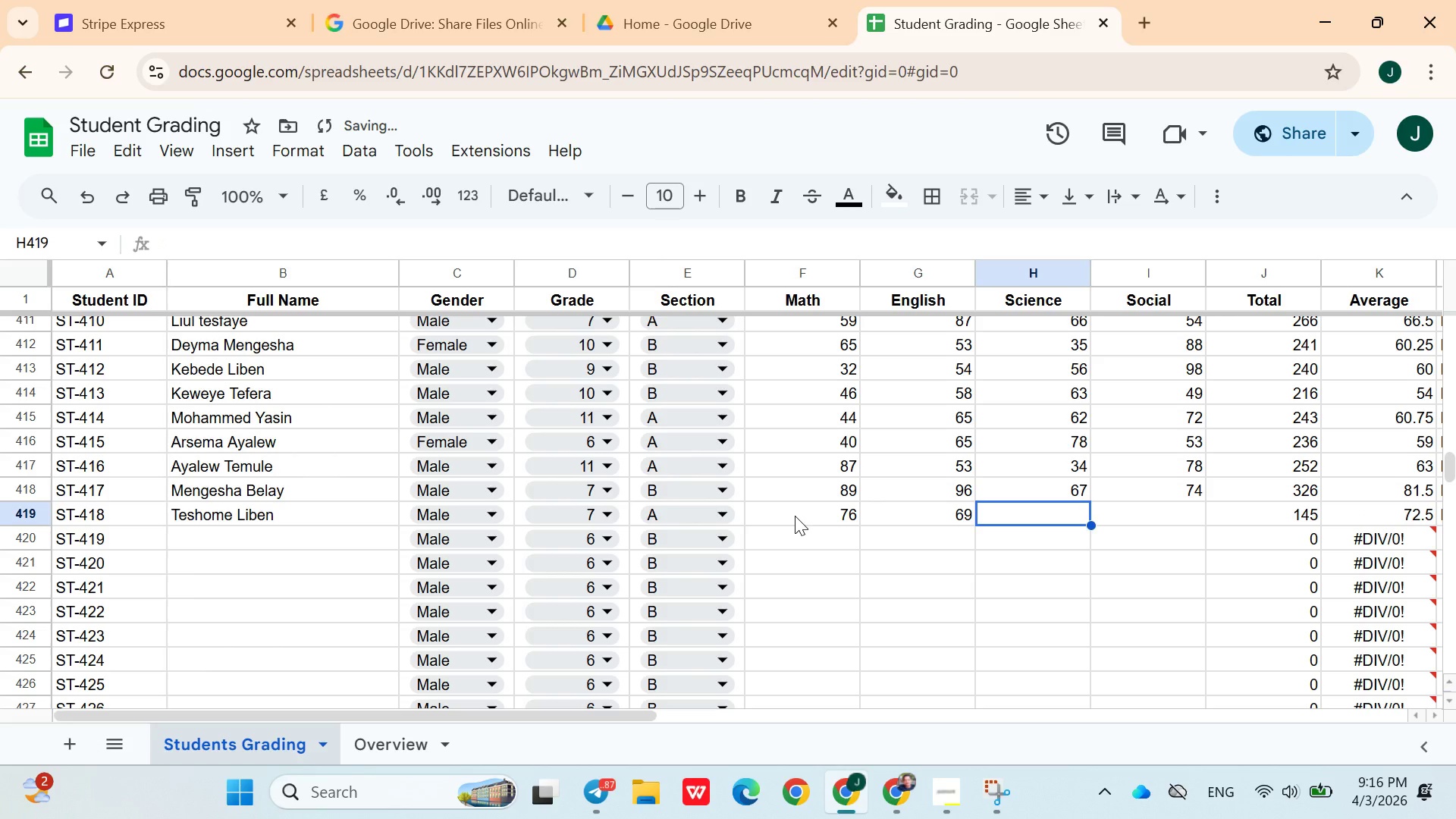 
key(7)
 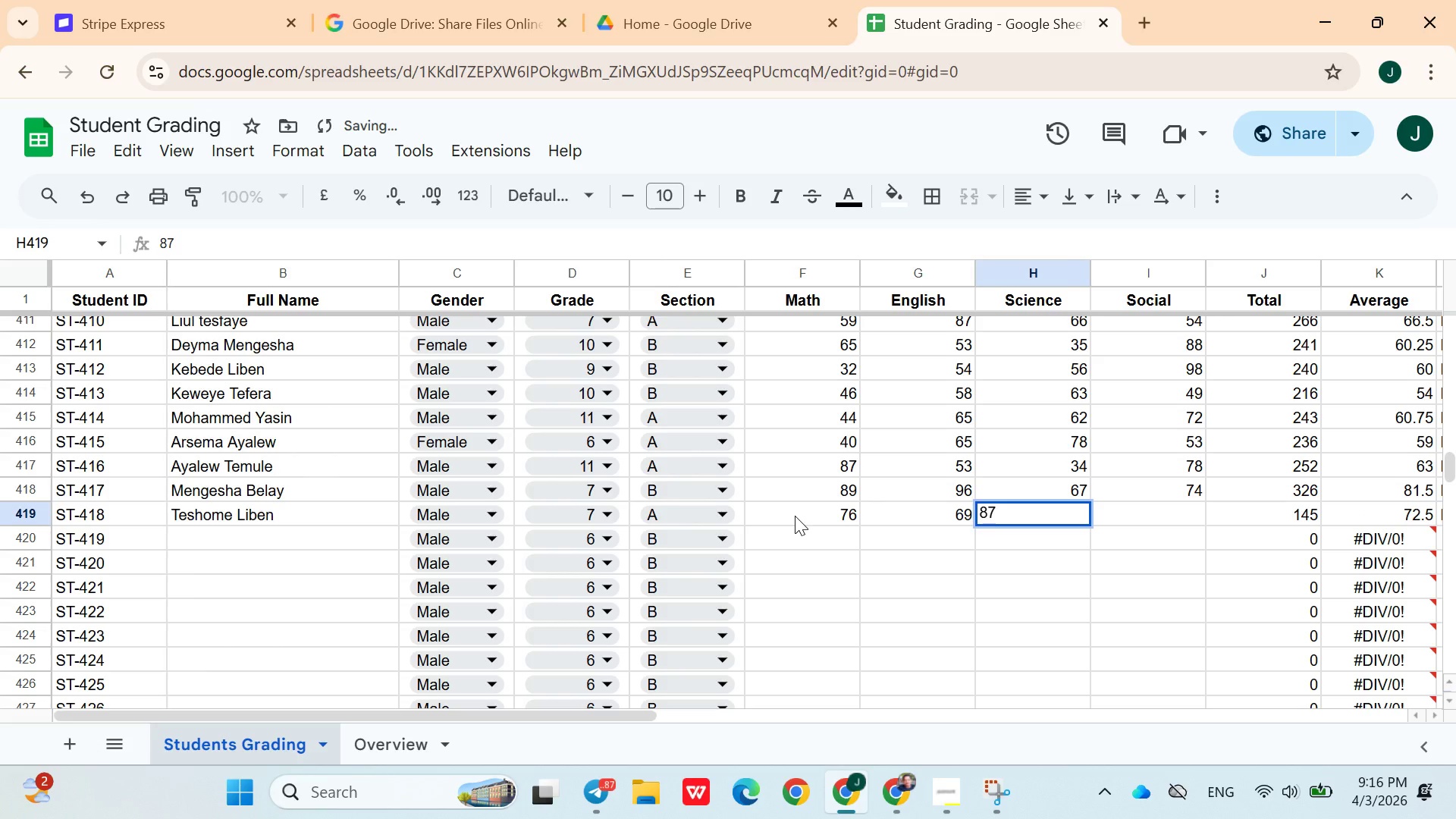 
key(ArrowRight)
 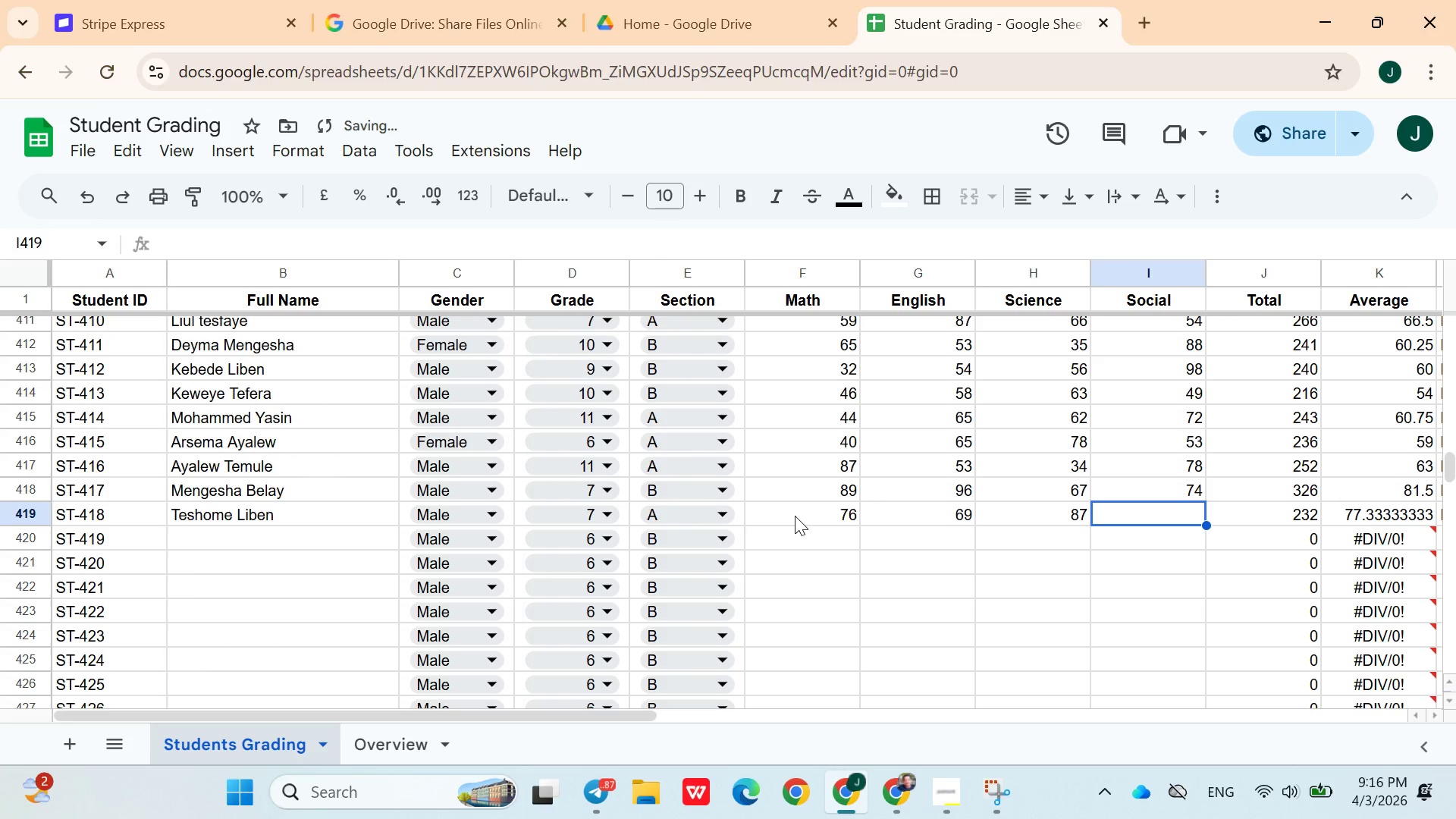 
type(50)
 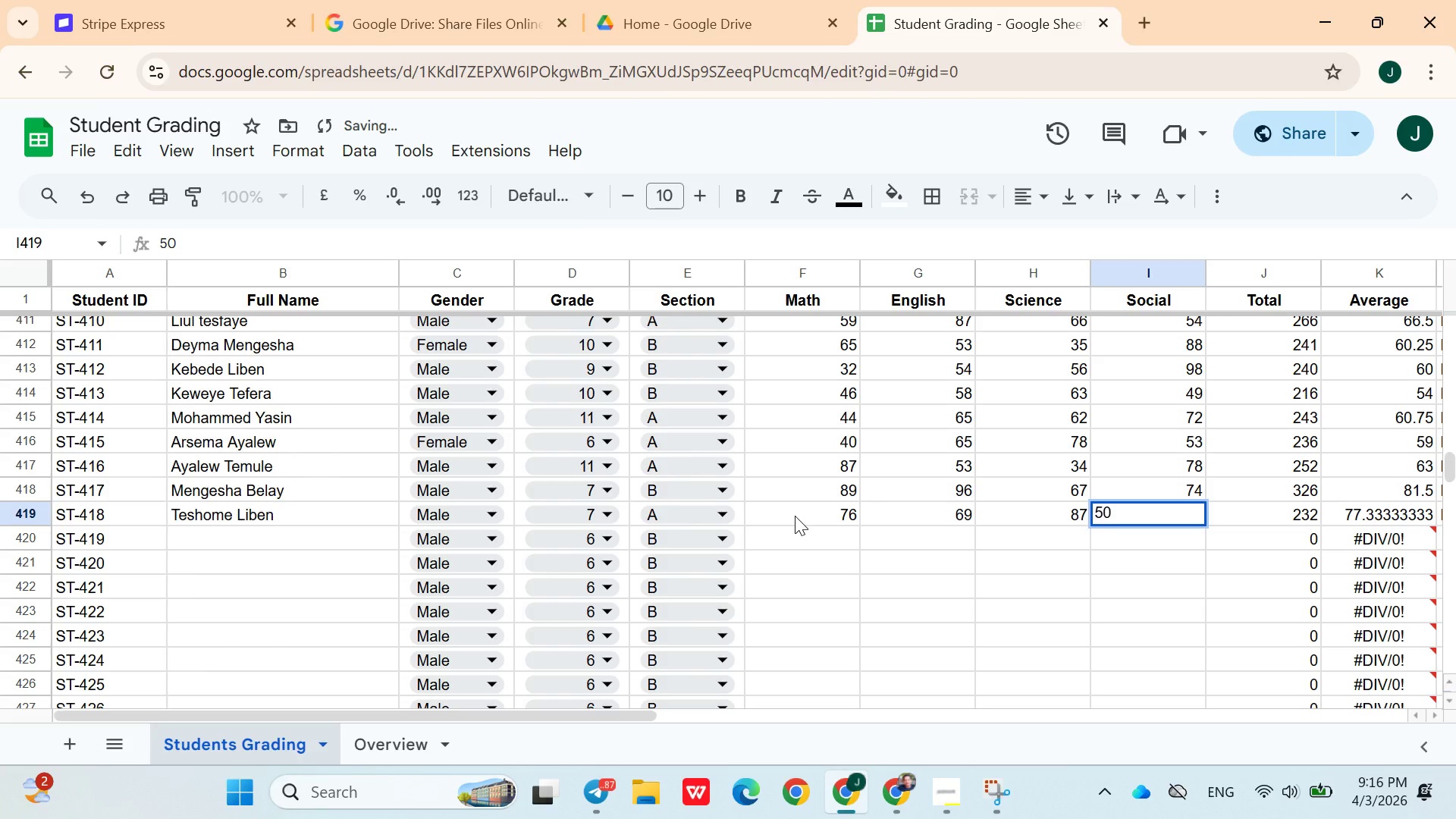 
key(ArrowDown)
 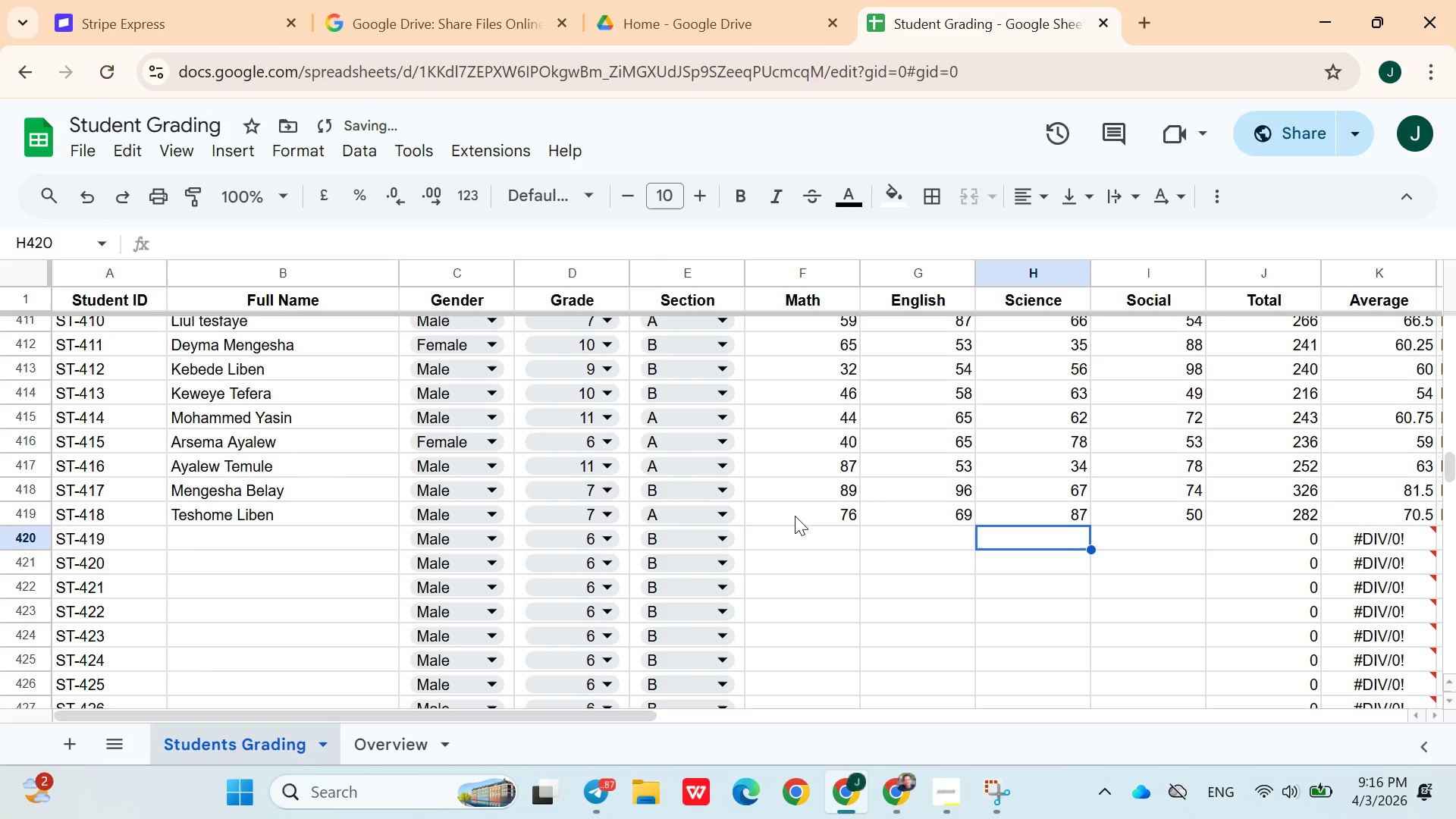 
hold_key(key=ArrowLeft, duration=0.78)
 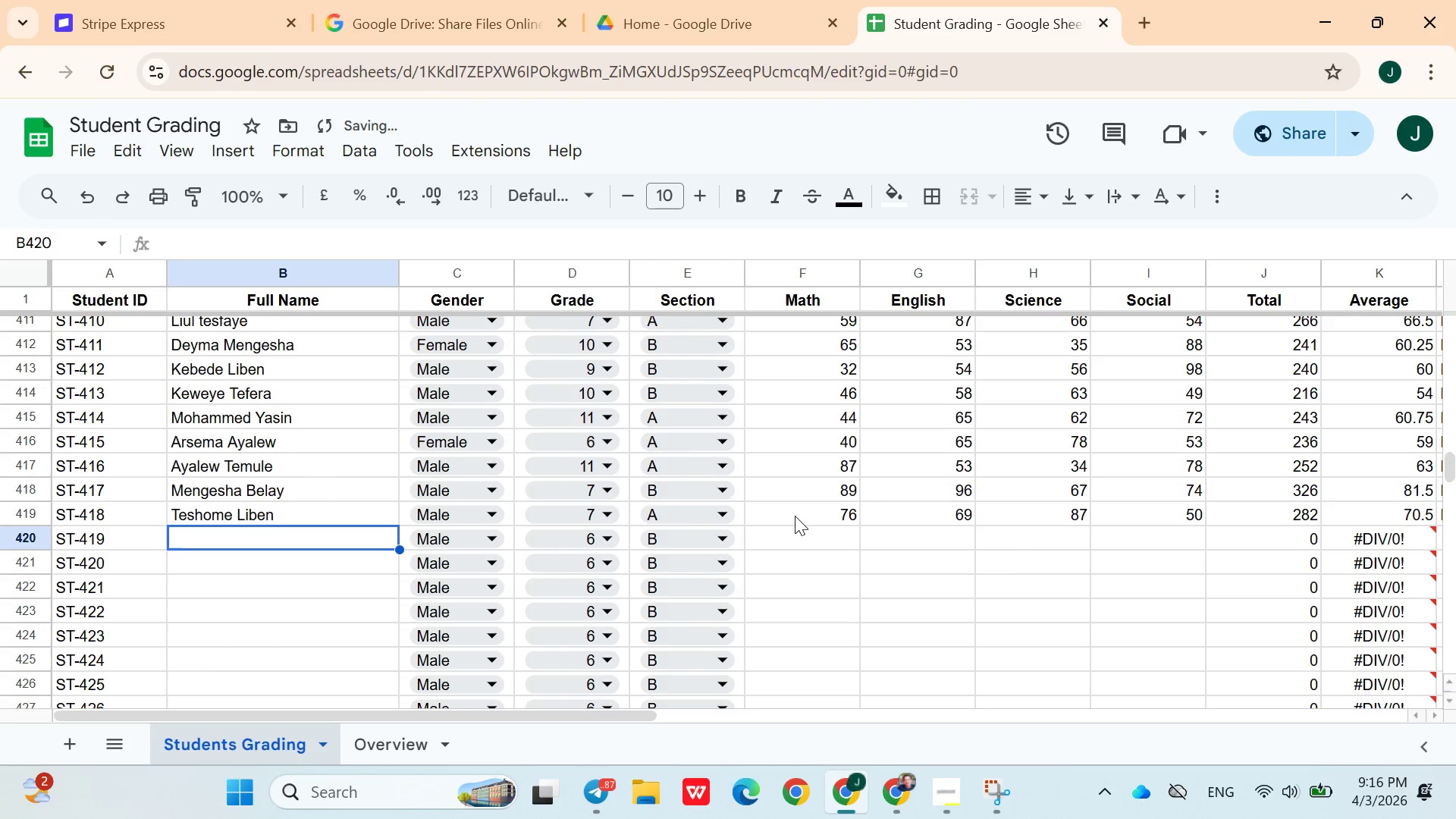 
key(ArrowRight)
 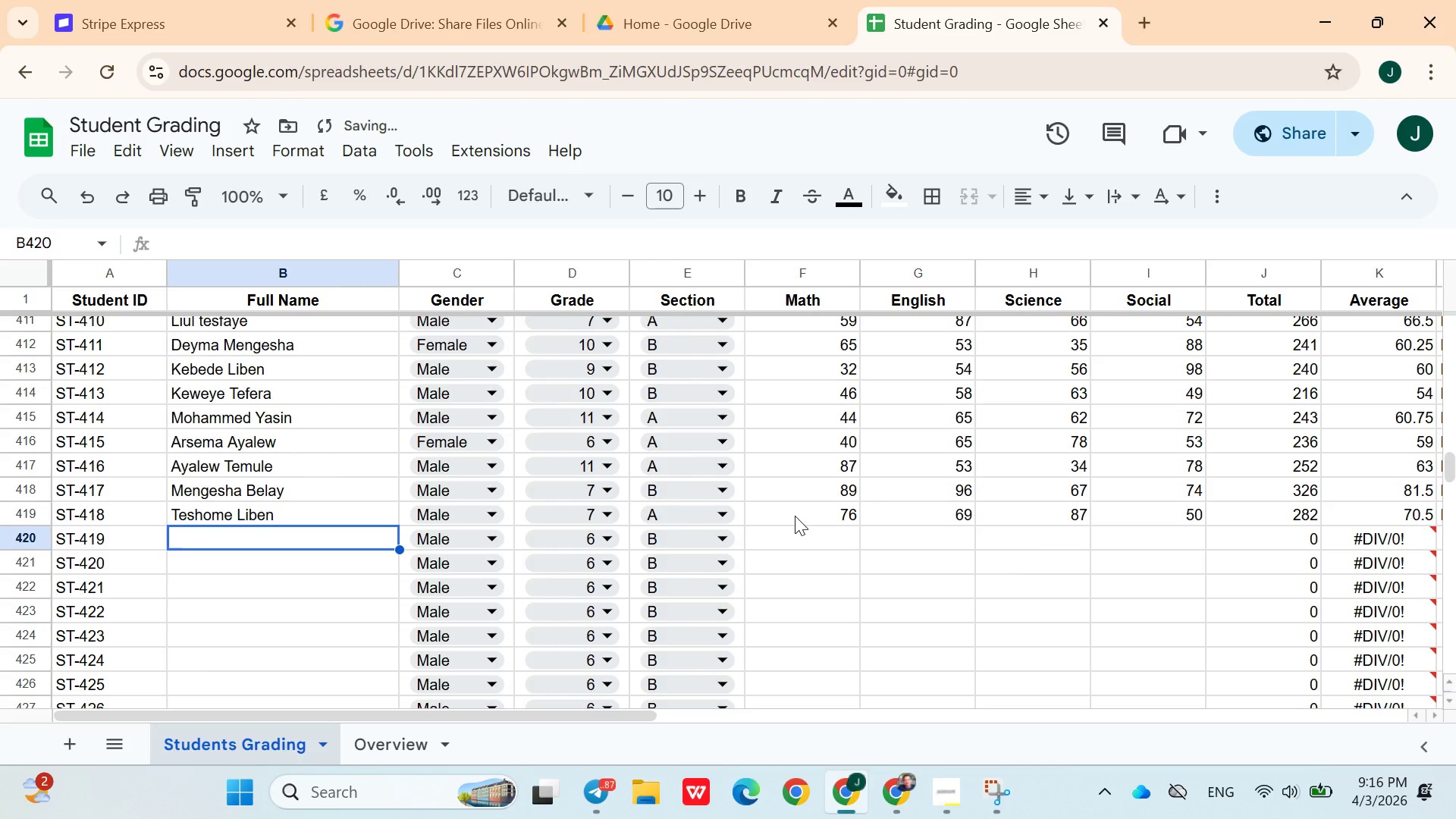 
type(Mekonen Addis)
 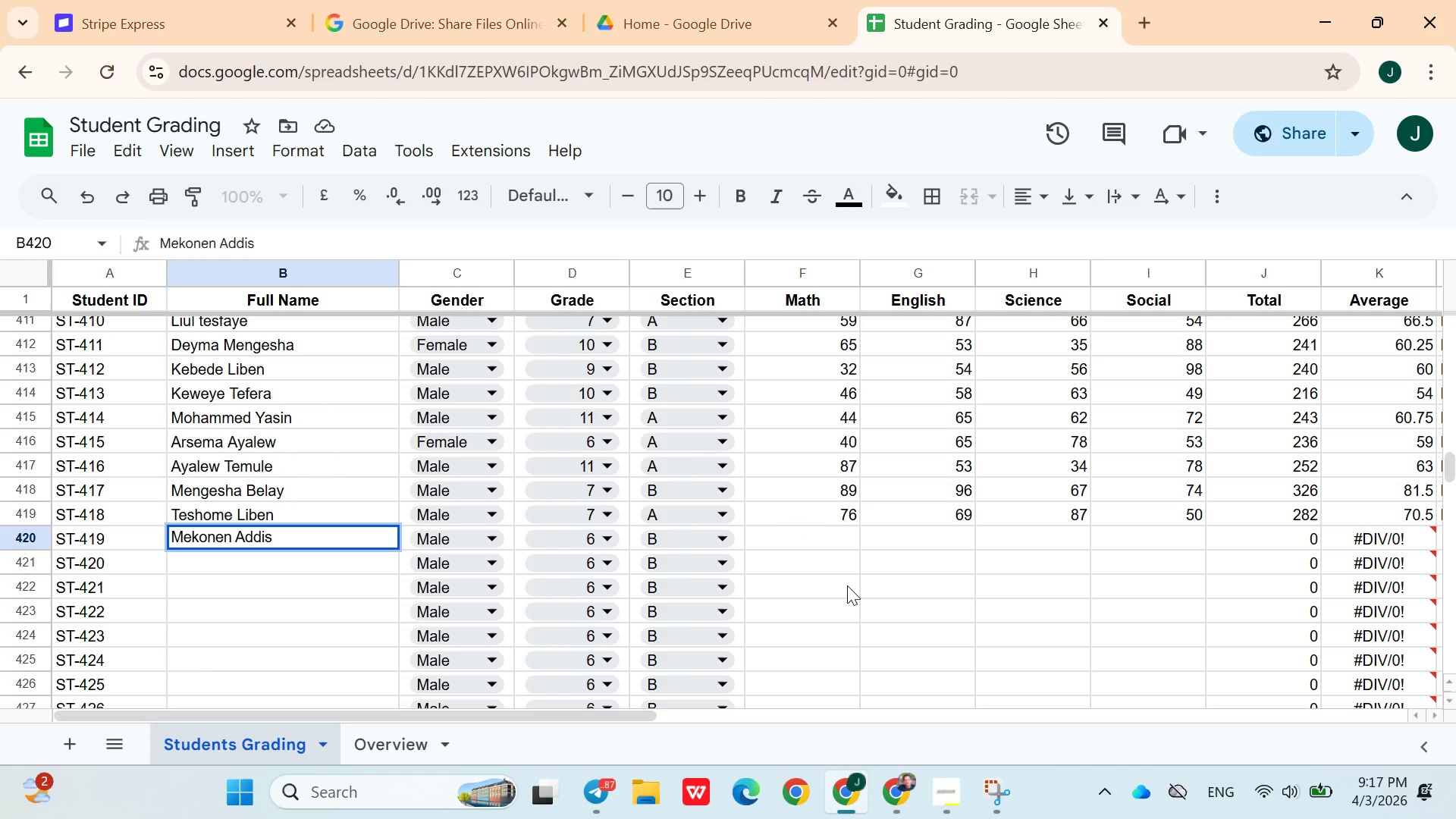 
left_click([615, 529])
 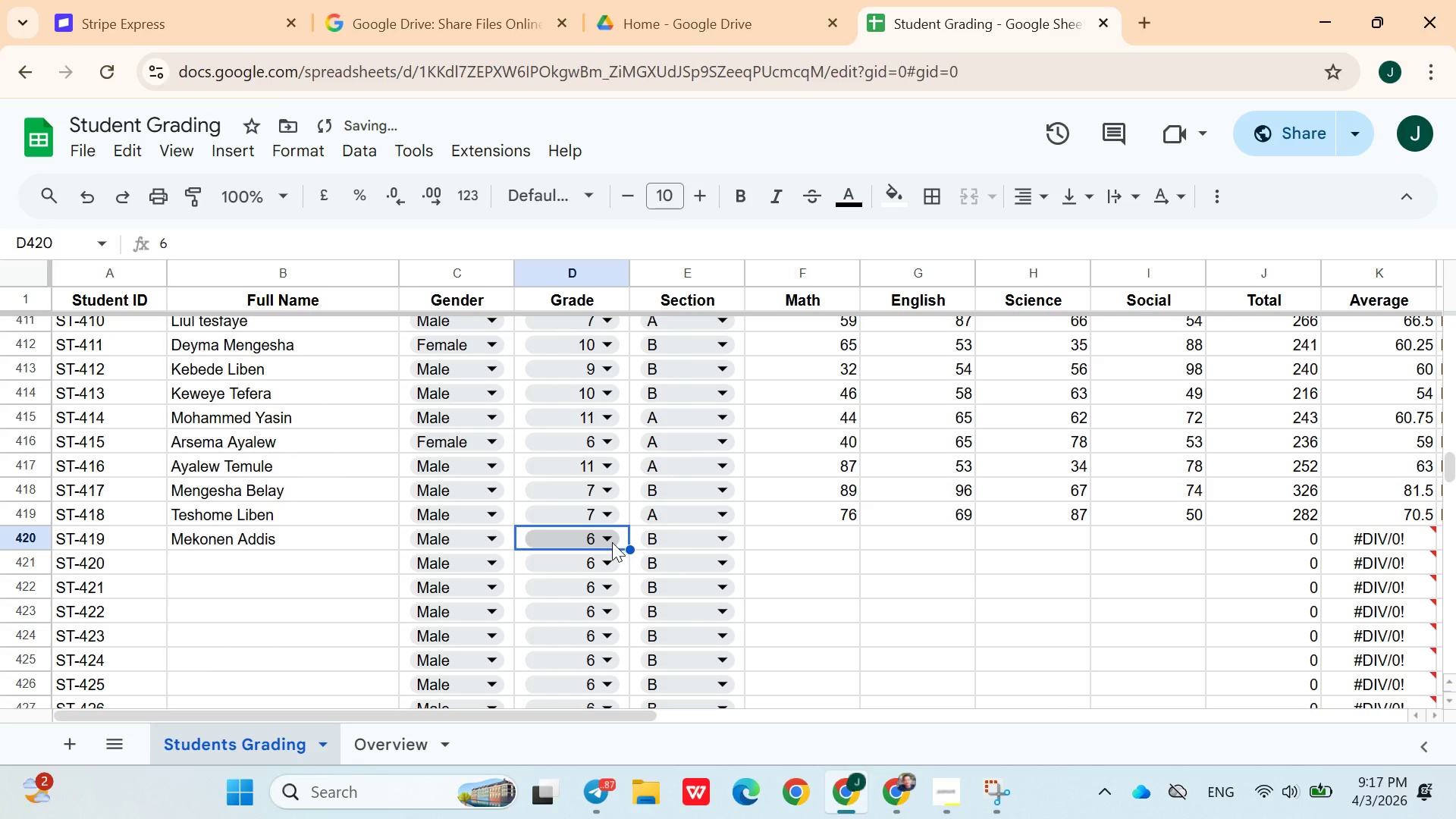 
left_click([612, 542])
 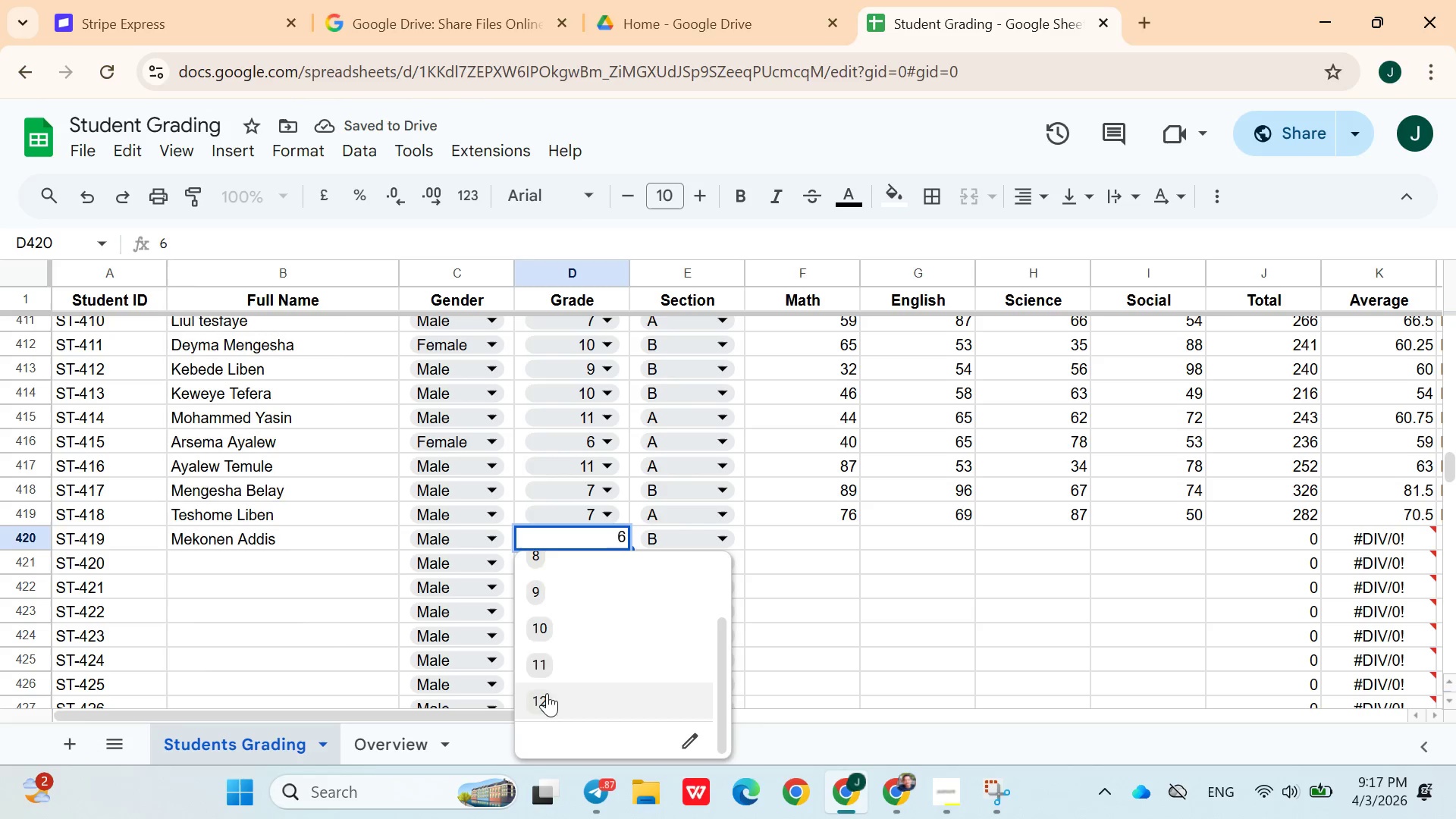 
left_click([544, 671])
 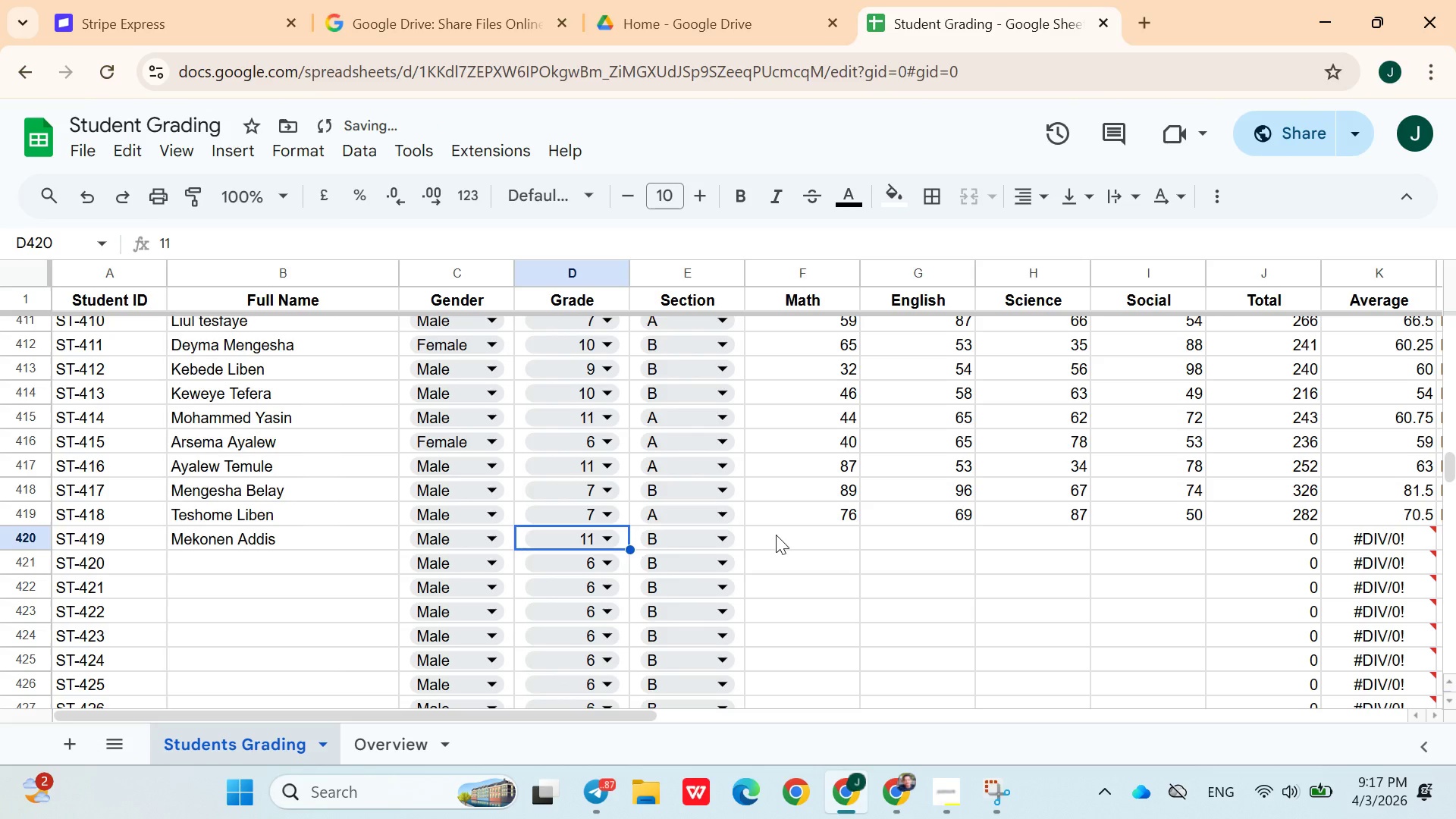 
left_click([778, 535])
 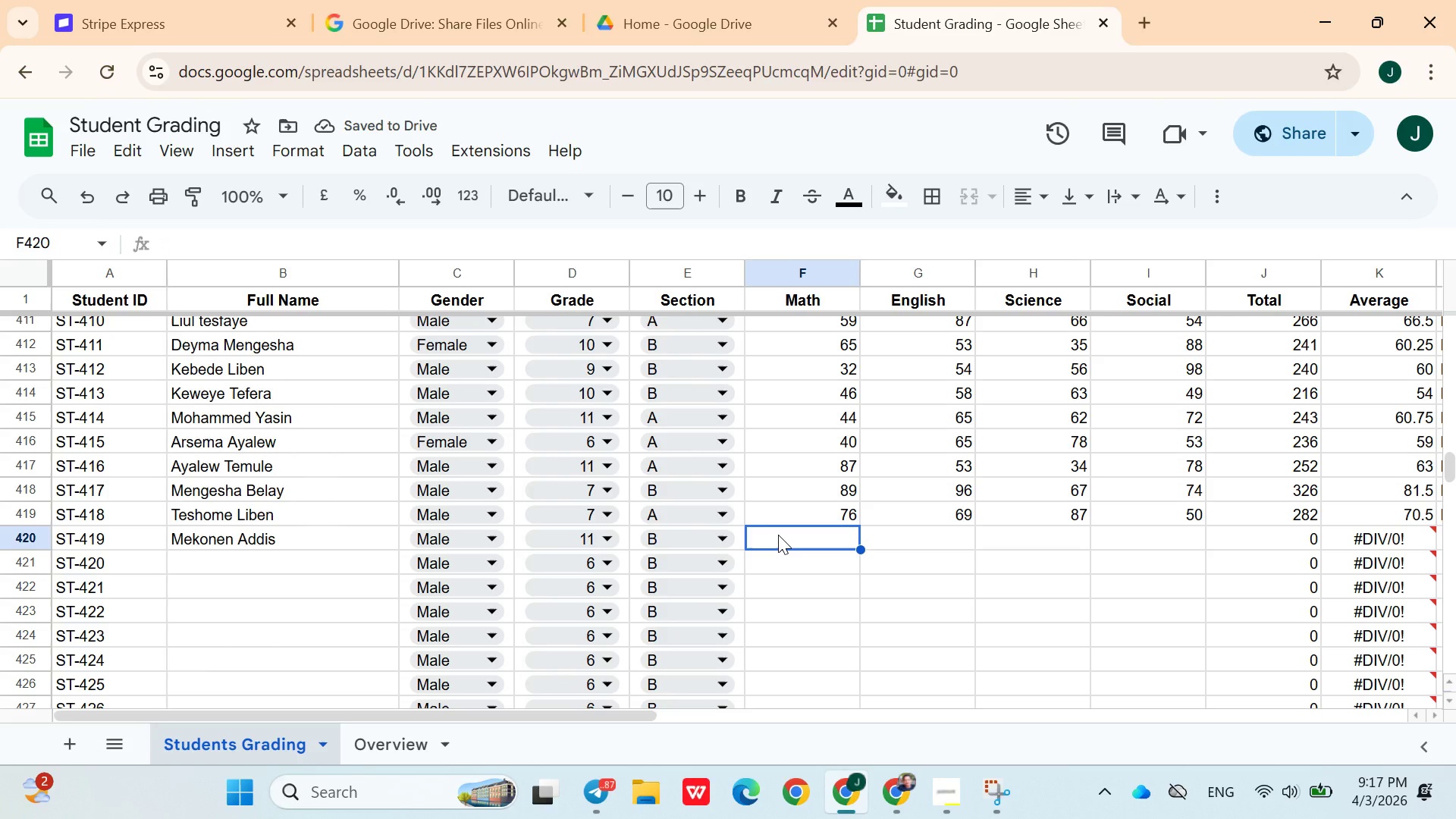 
type(65)
 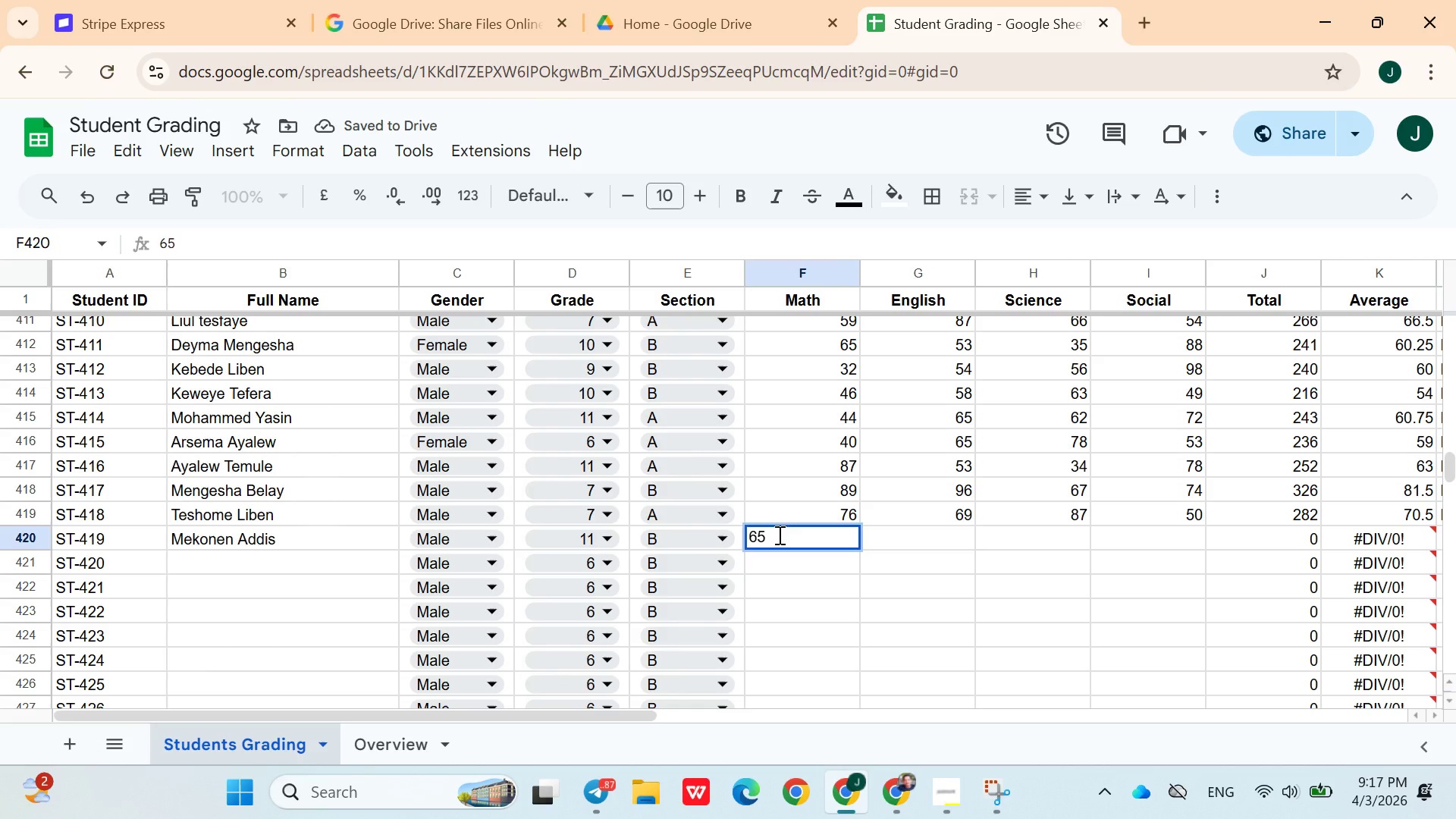 
key(ArrowRight)
 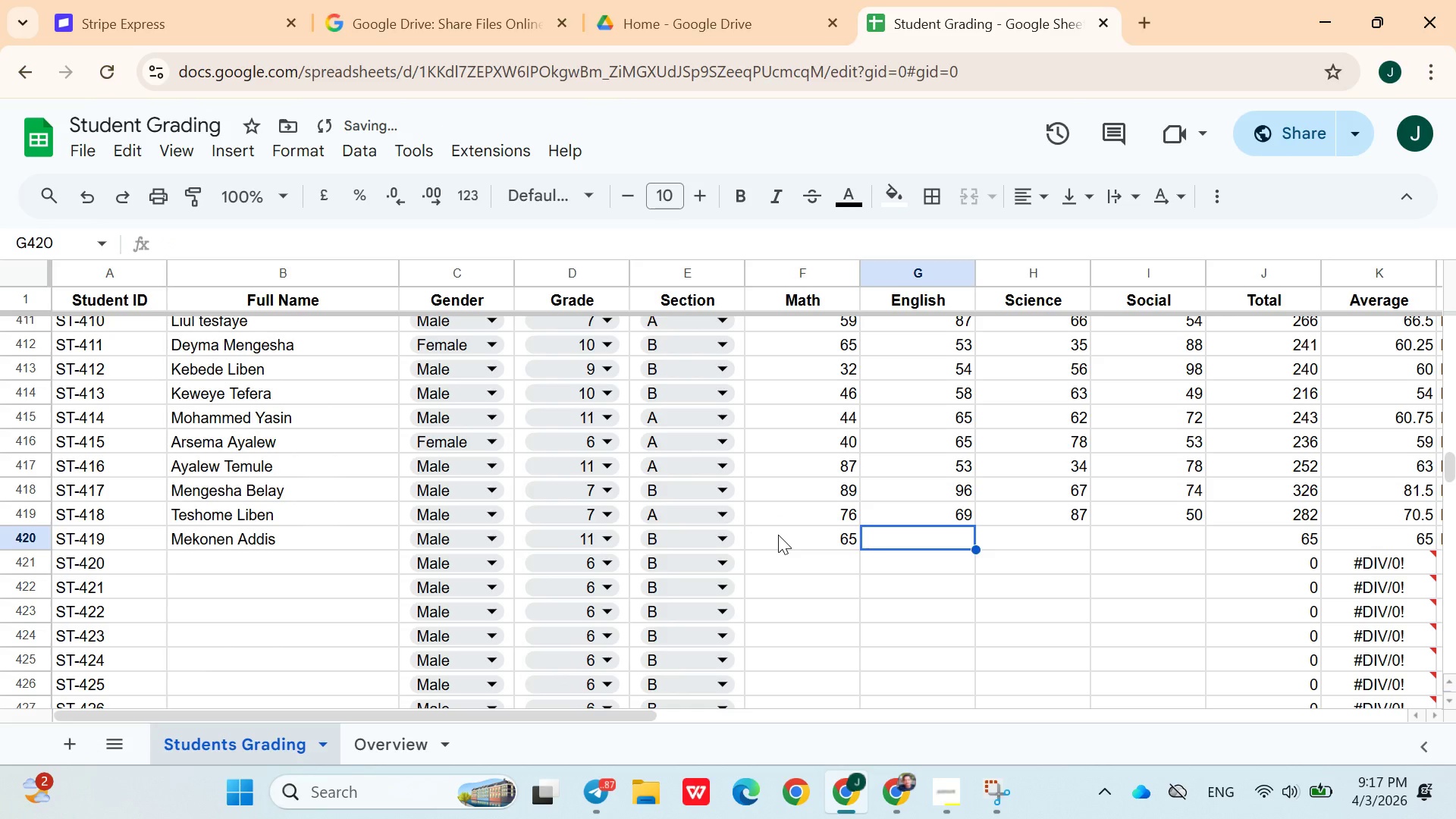 
type(45)
 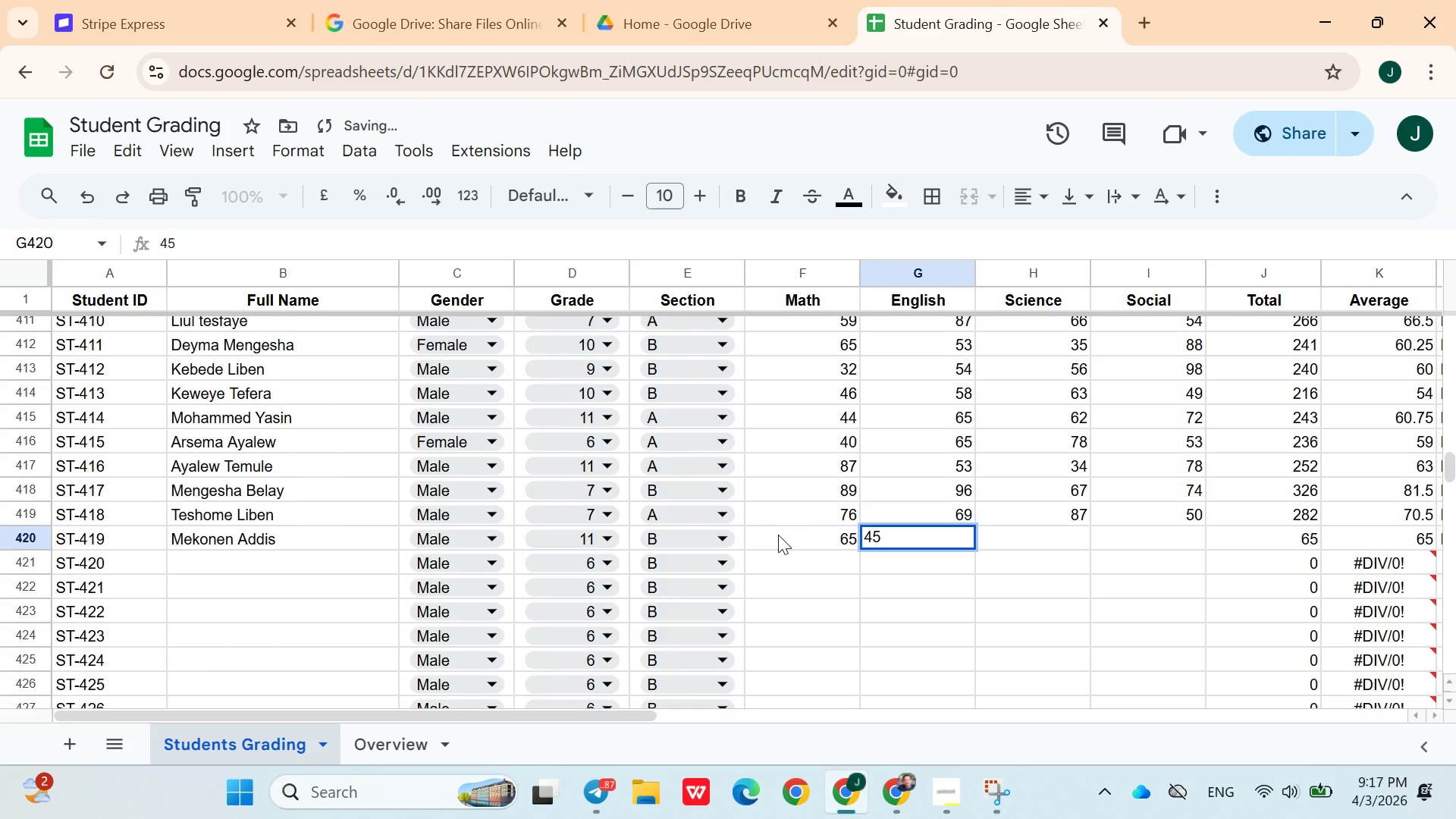 
key(ArrowRight)
 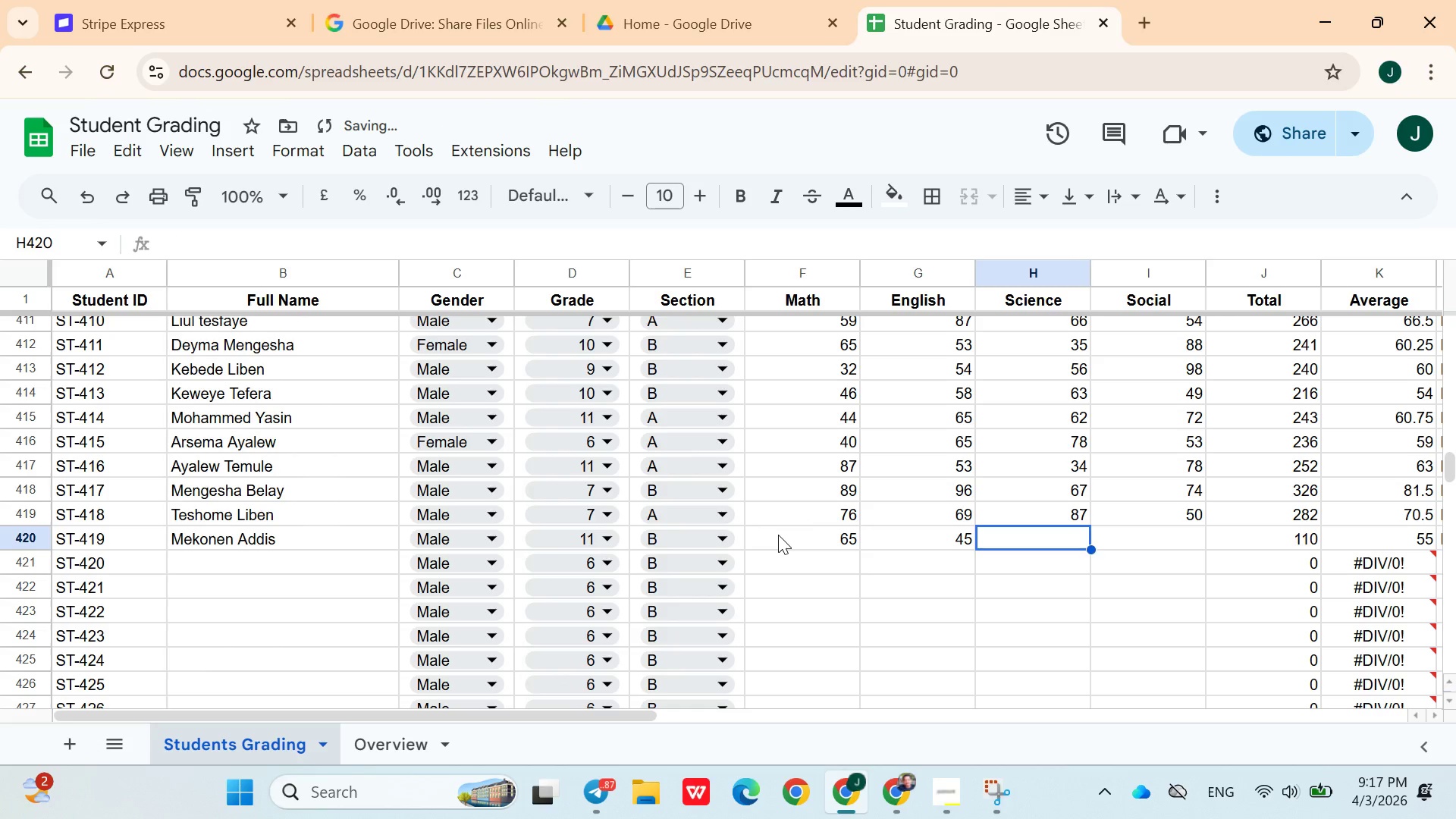 
type(76)
 